 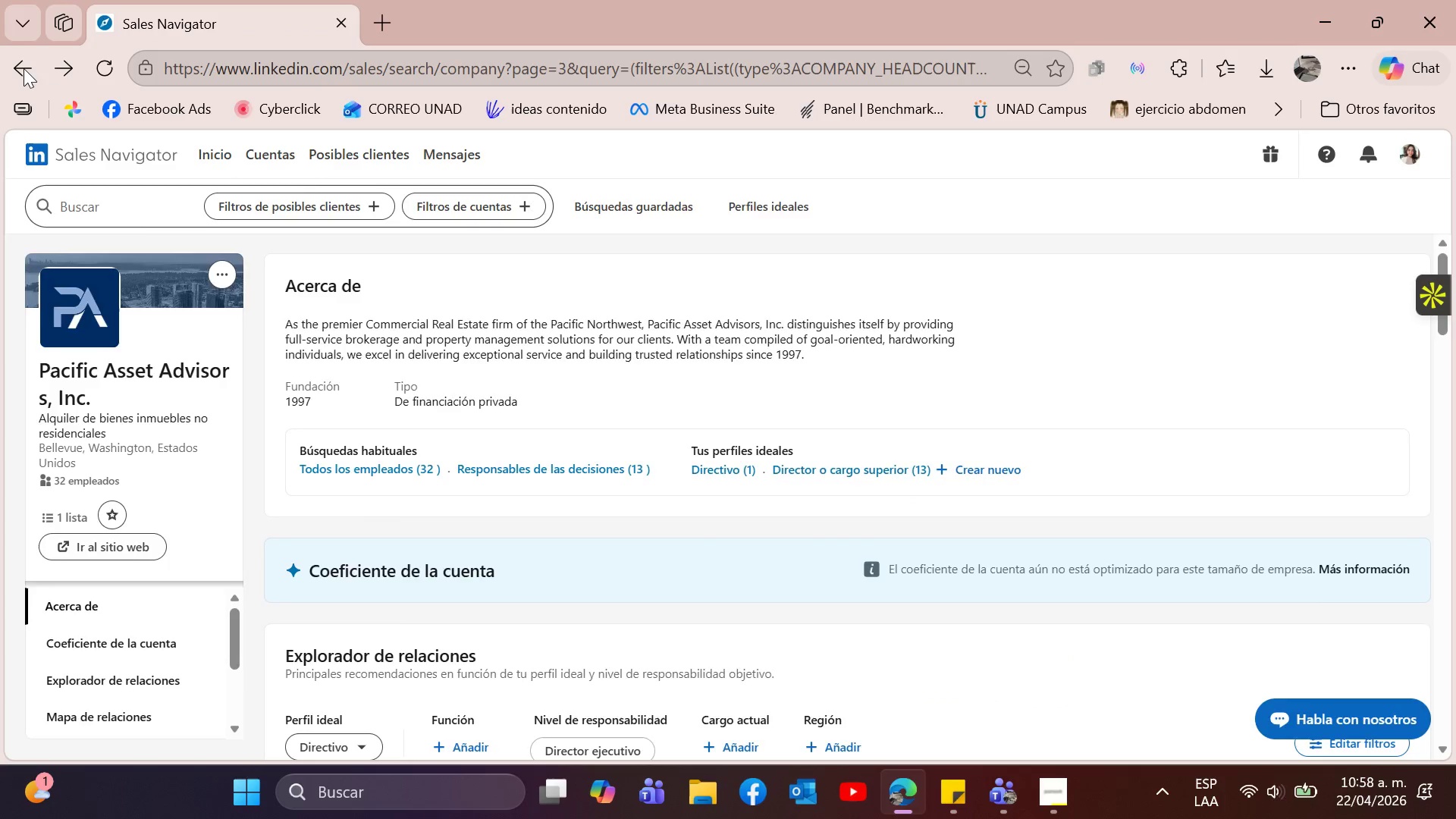 
scroll: coordinate [638, 393], scroll_direction: down, amount: 1.0
 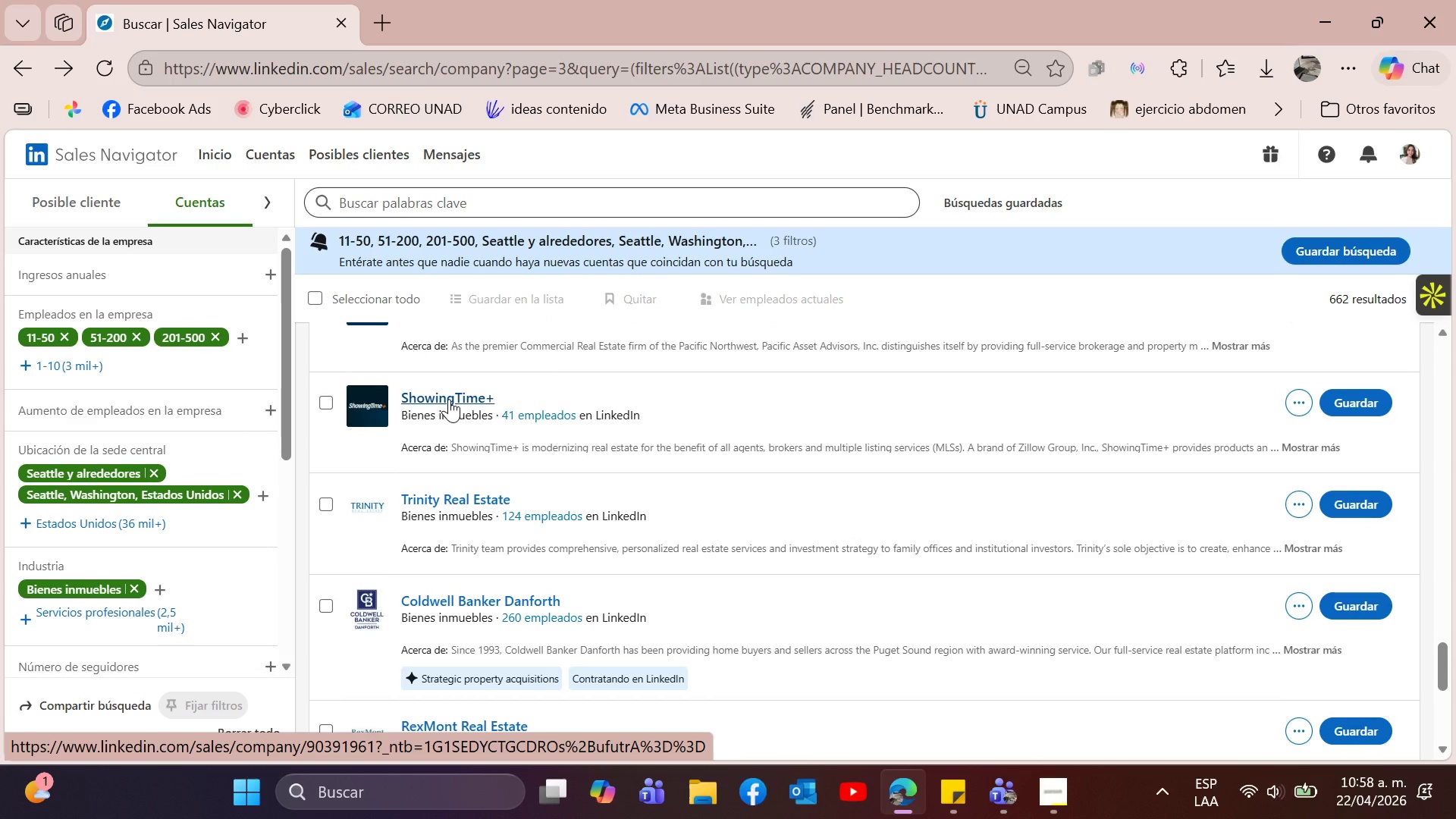 
left_click([449, 399])
 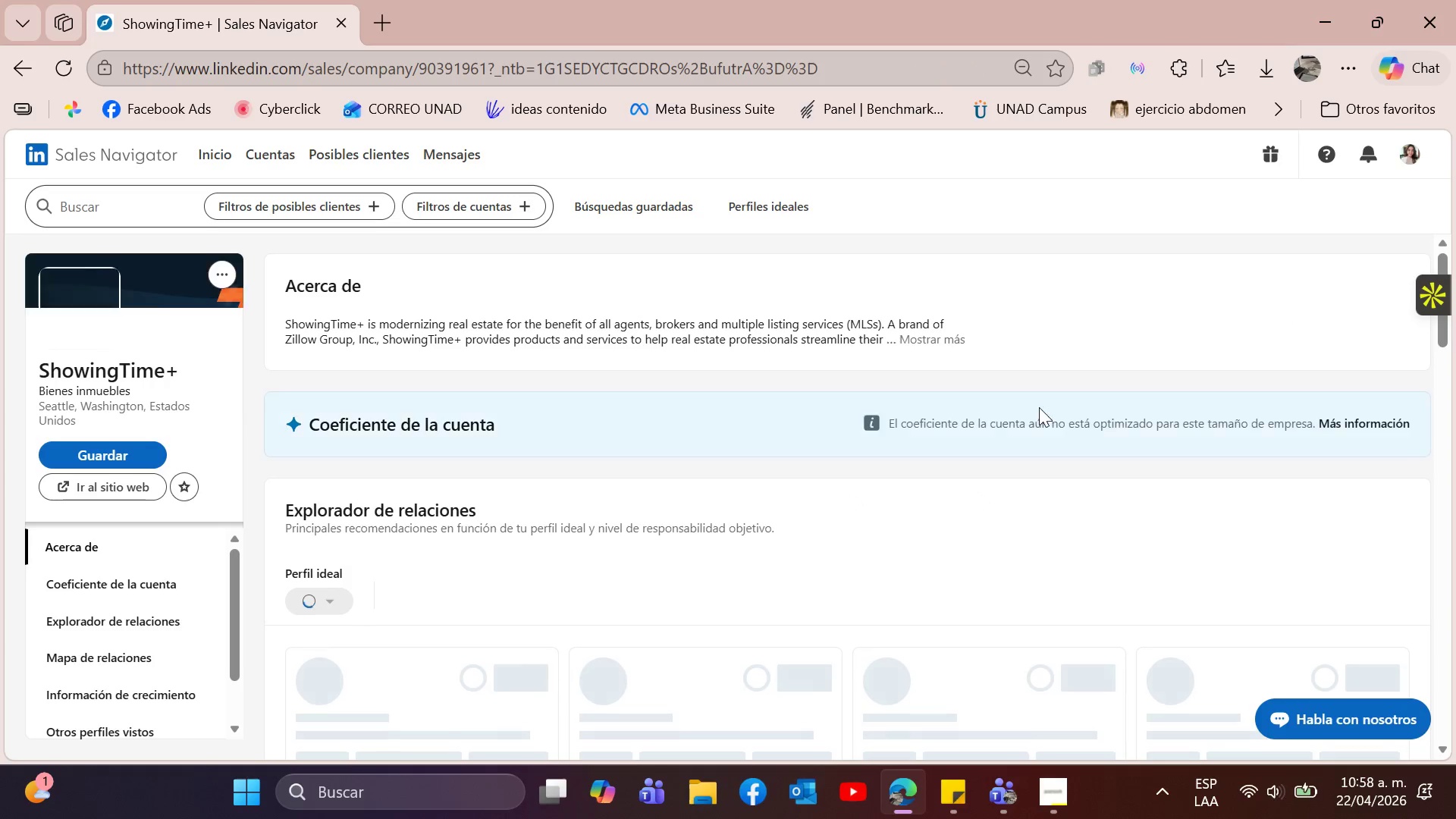 
left_click([949, 337])
 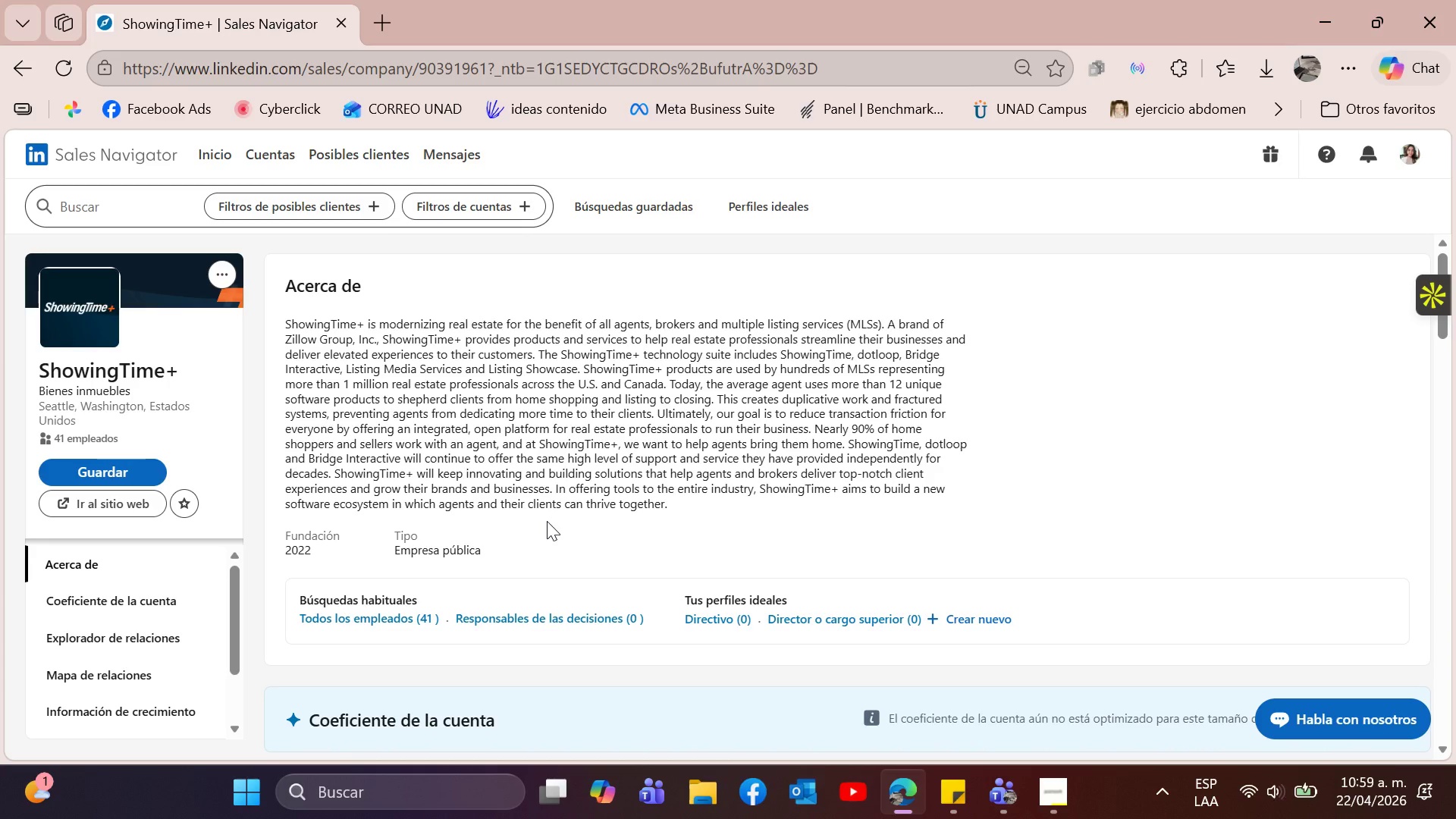 
wait(17.08)
 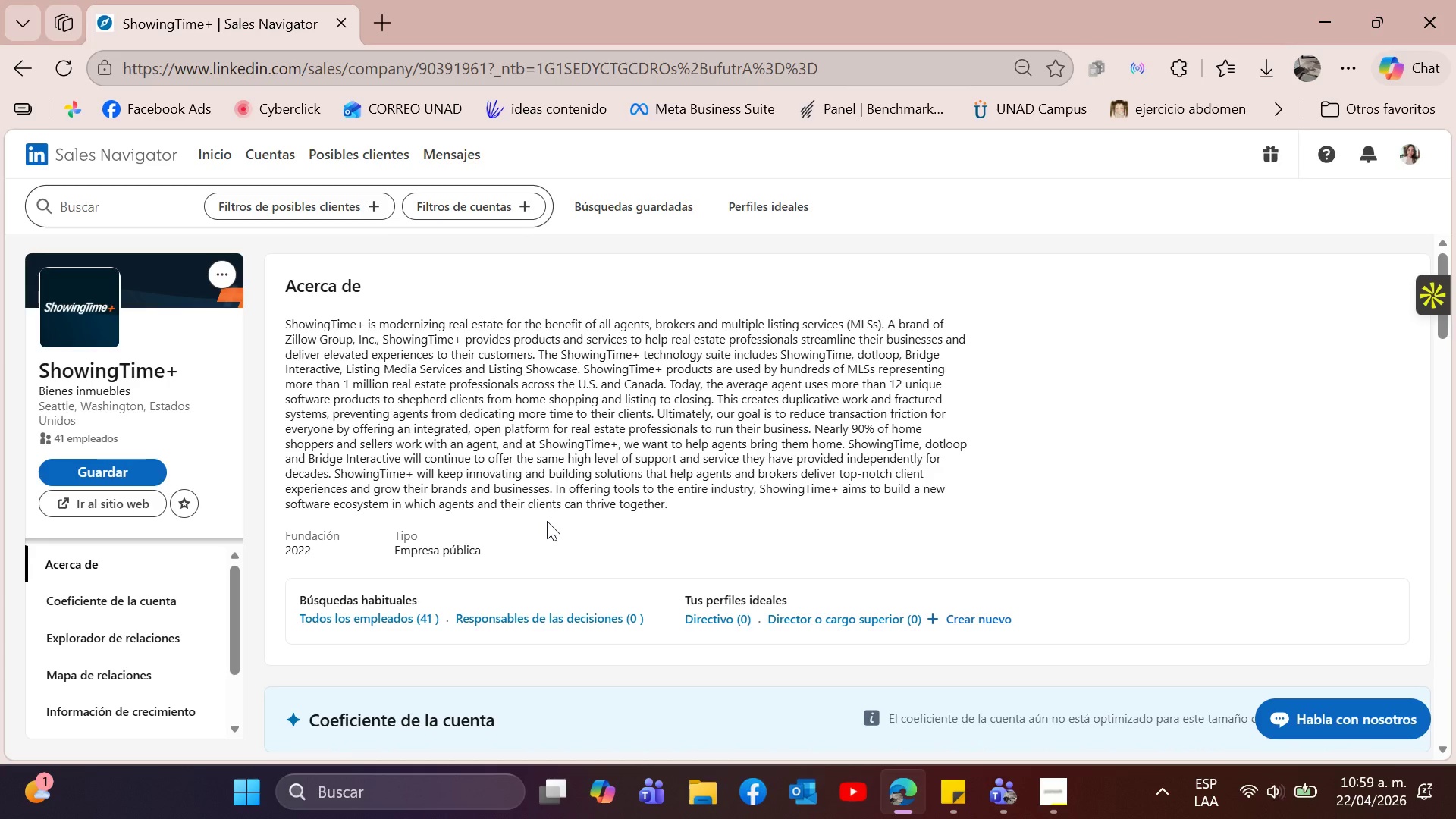 
left_click([24, 77])
 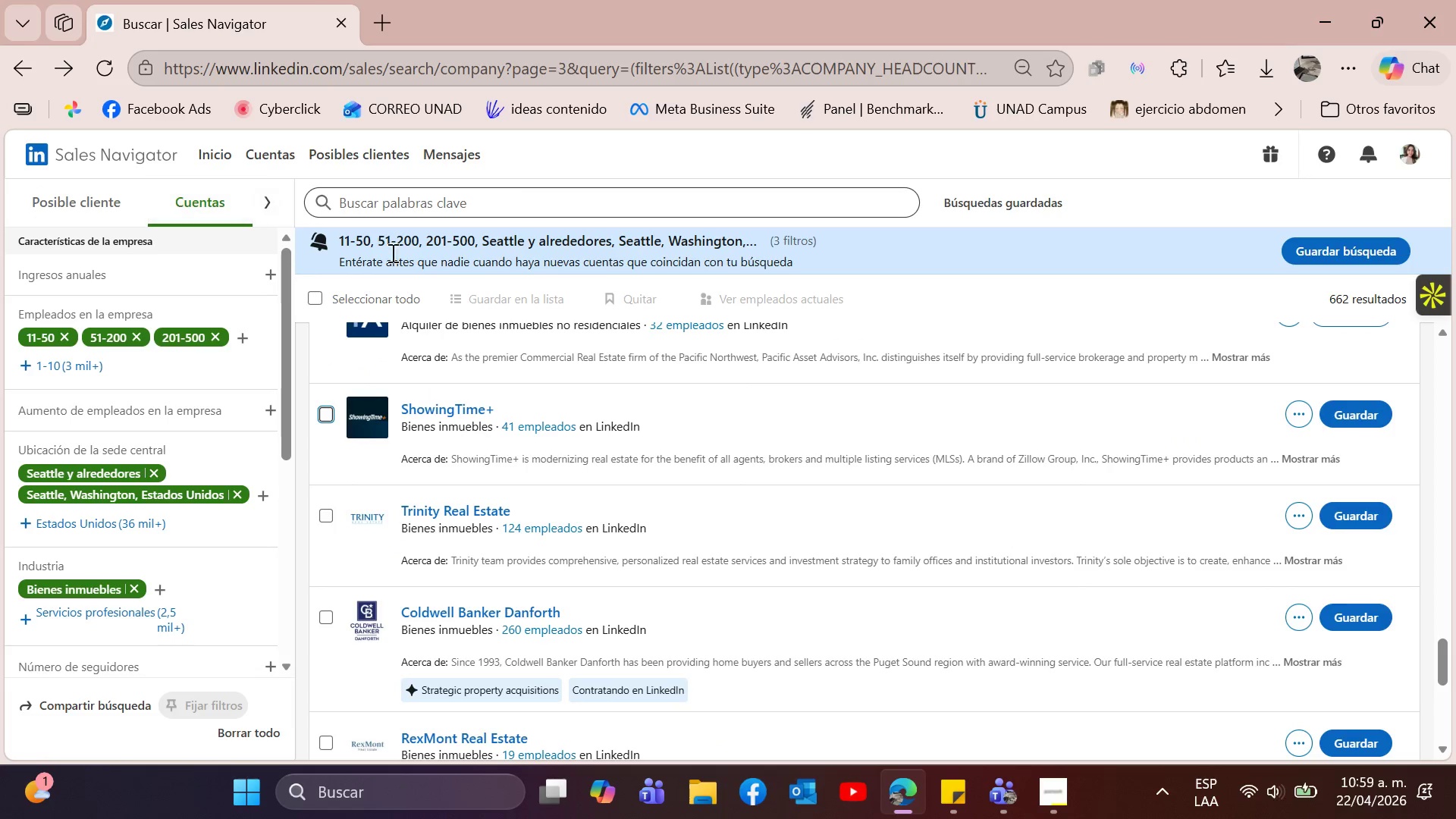 
scroll: coordinate [506, 450], scroll_direction: down, amount: 1.0
 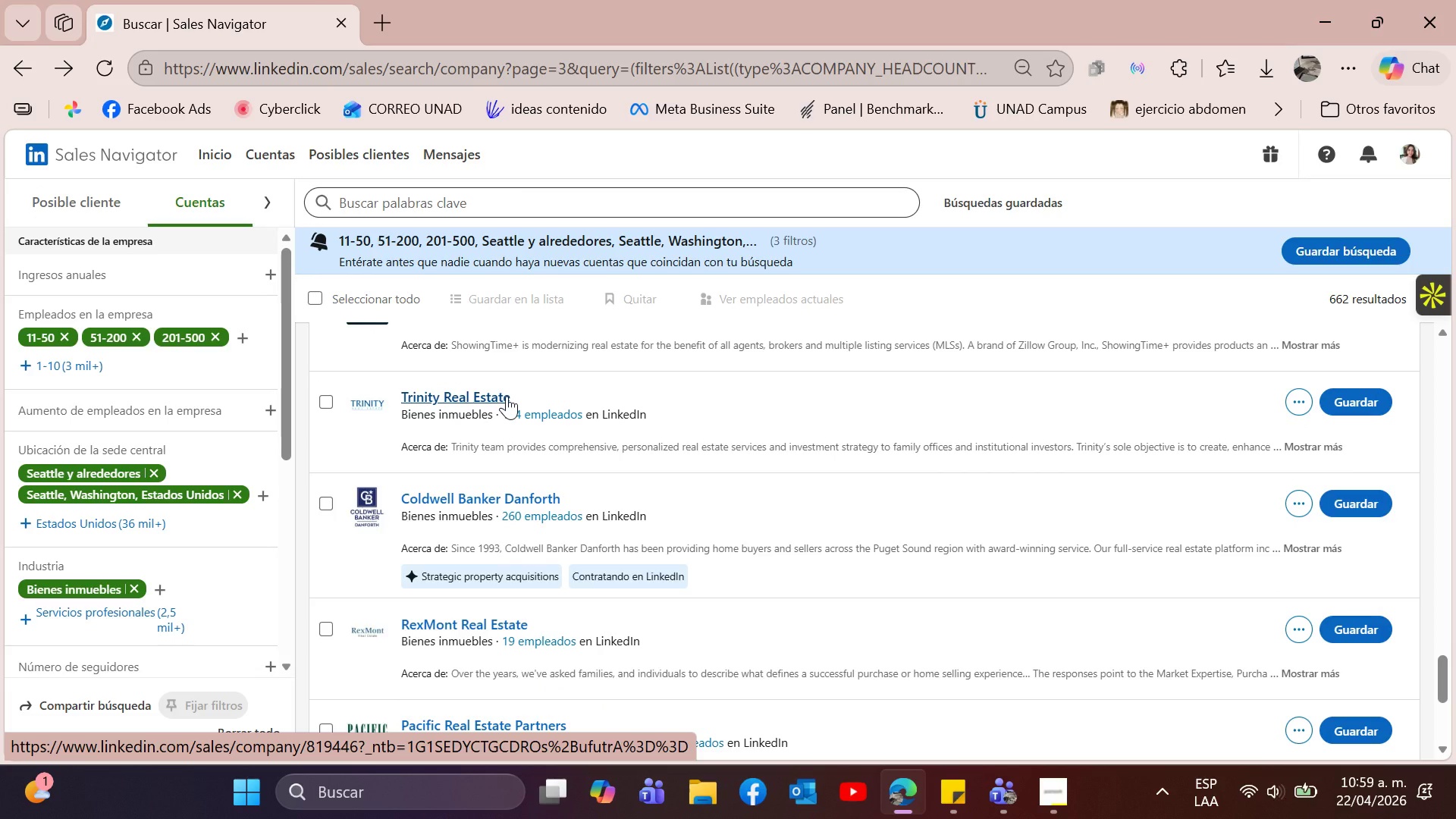 
left_click([507, 396])
 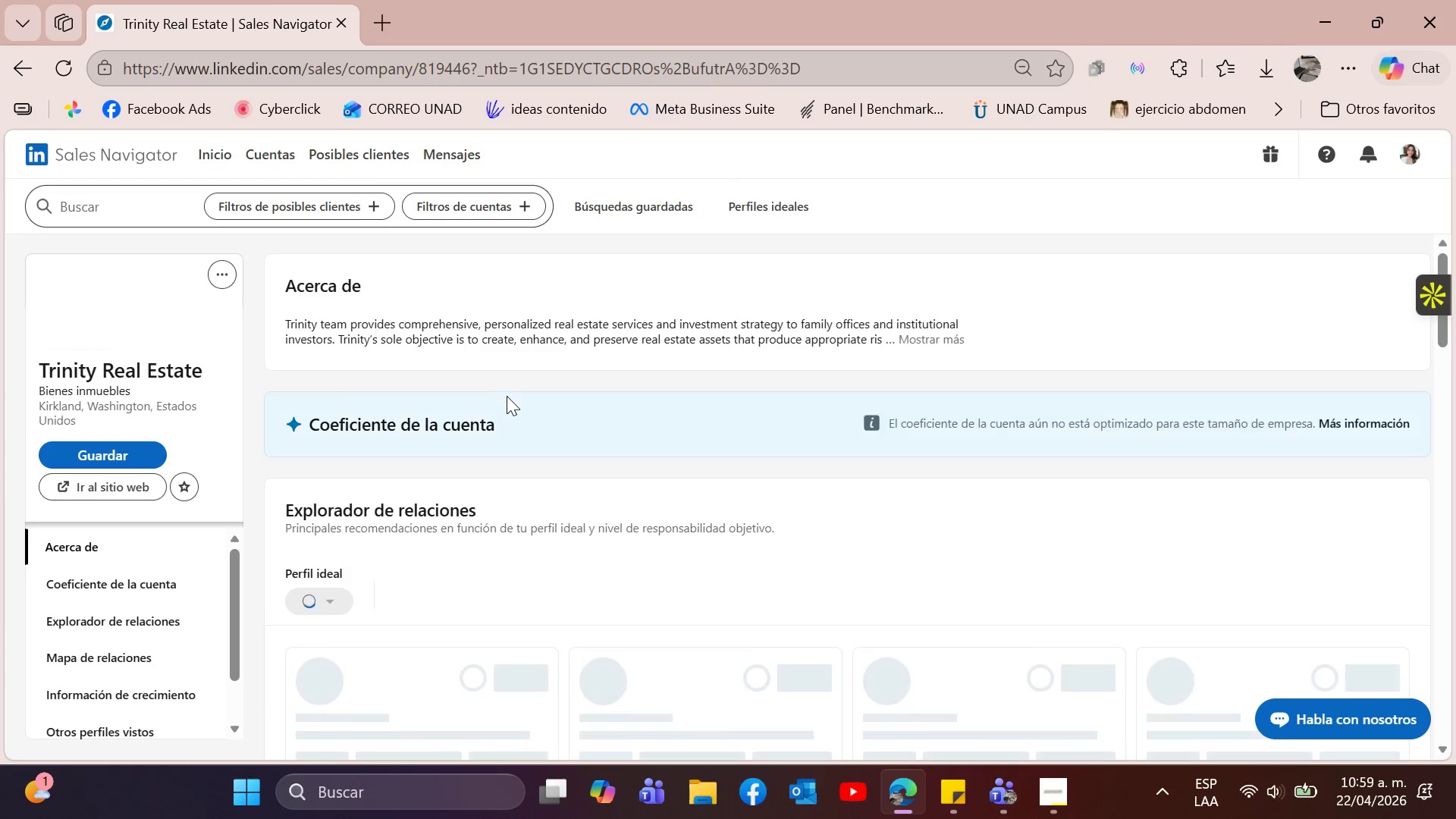 
mouse_move([923, 342])
 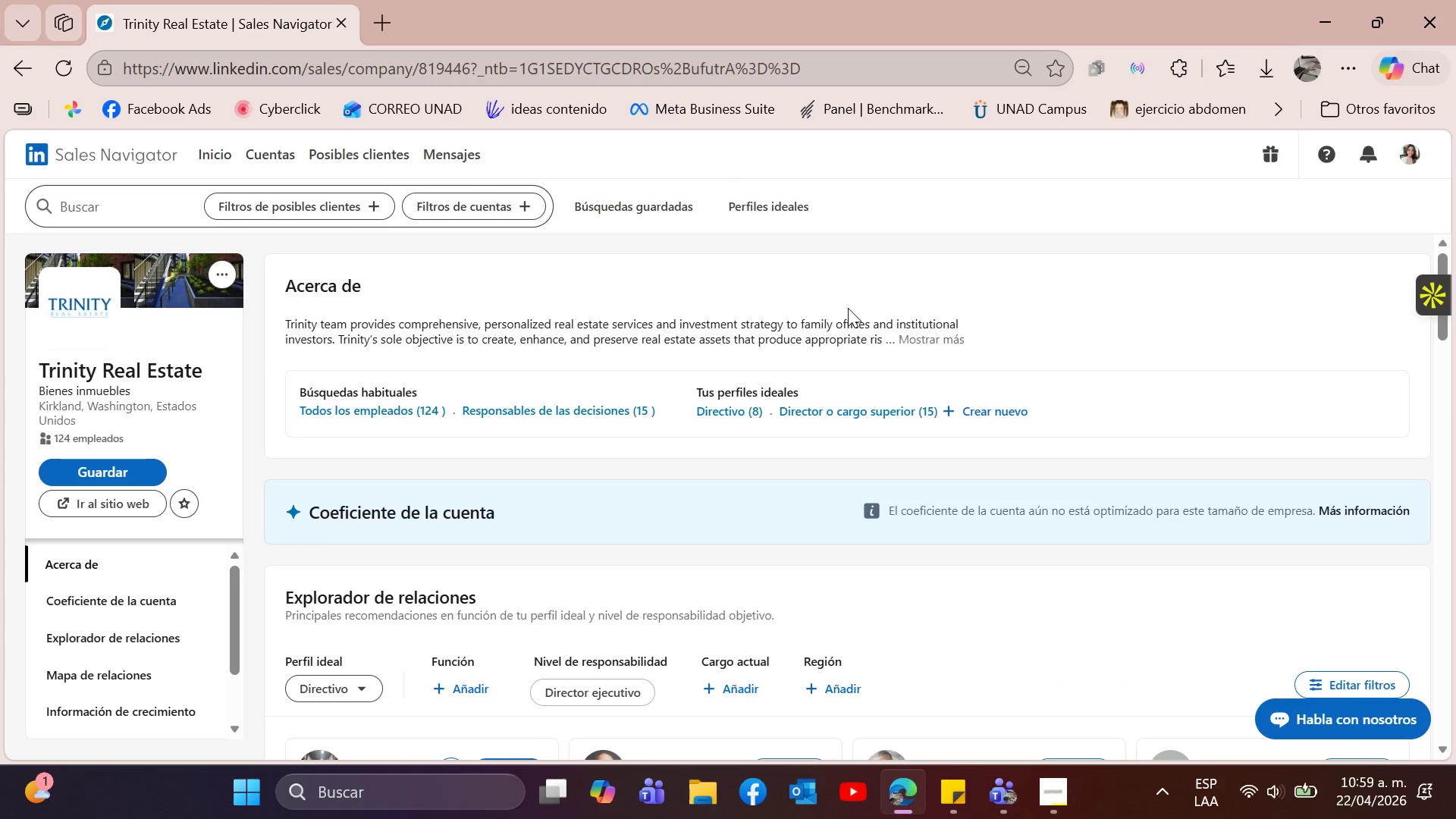 
mouse_move([937, 333])
 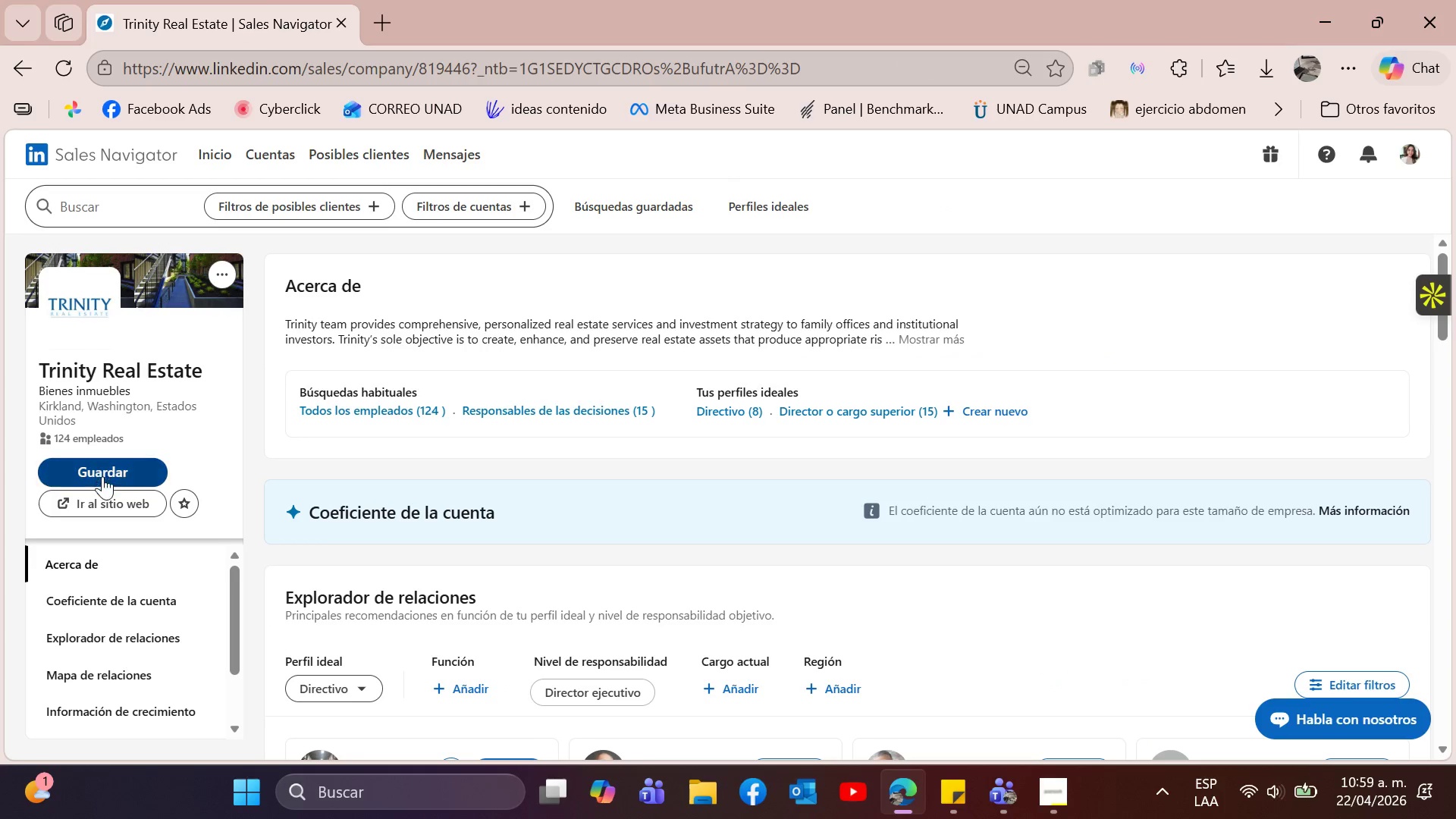 
left_click([108, 472])
 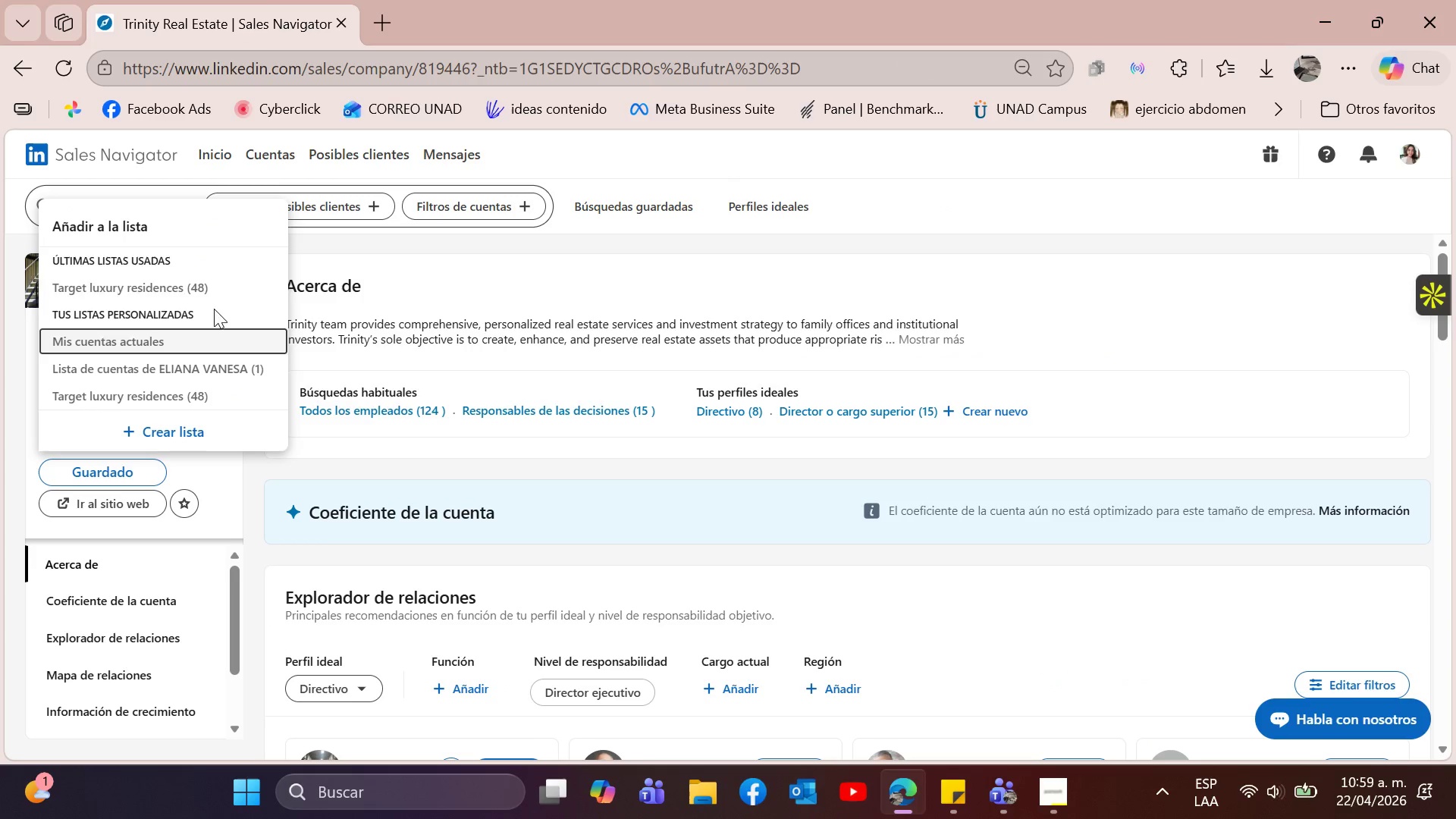 
left_click([210, 290])
 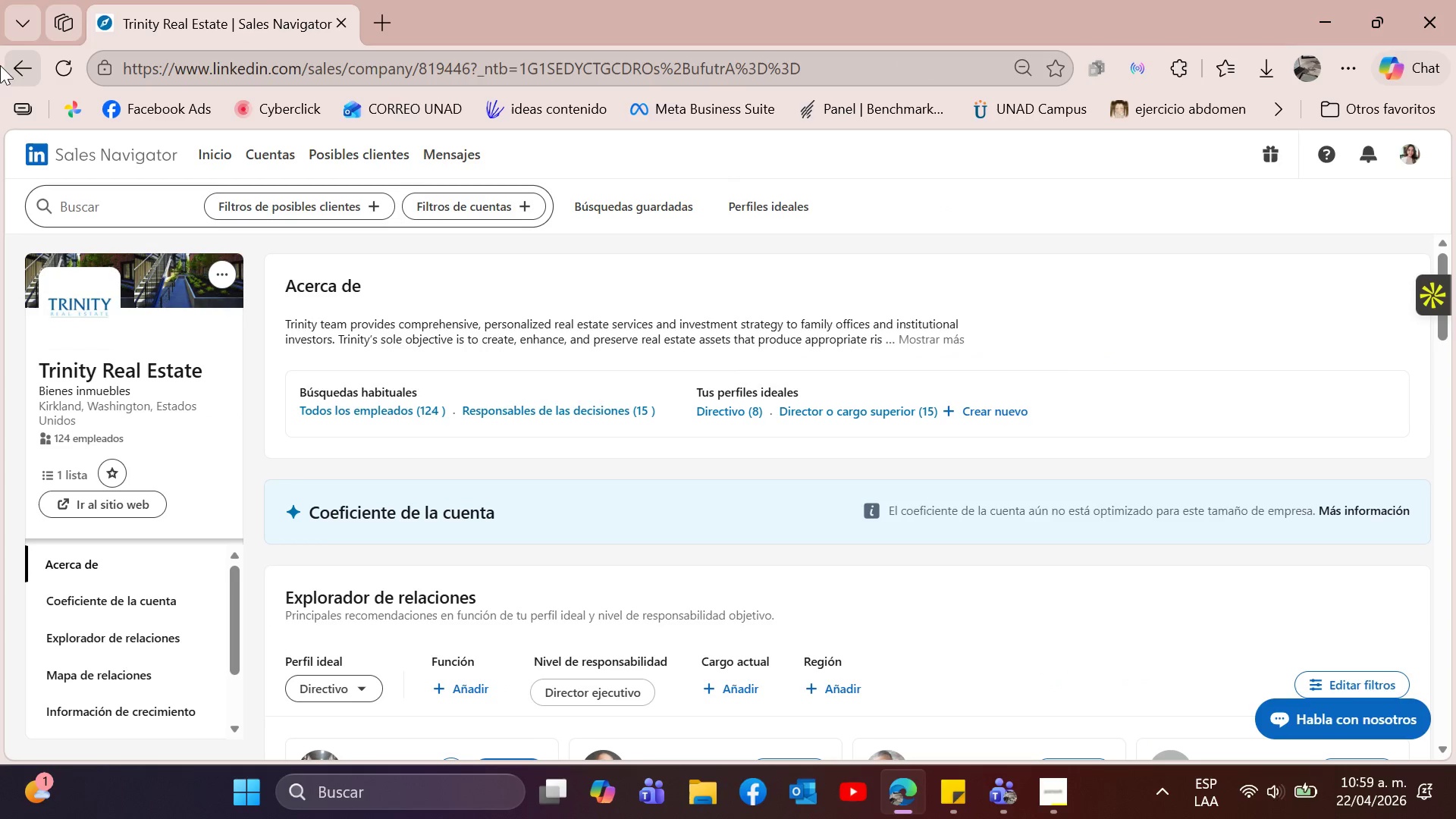 
left_click([9, 64])
 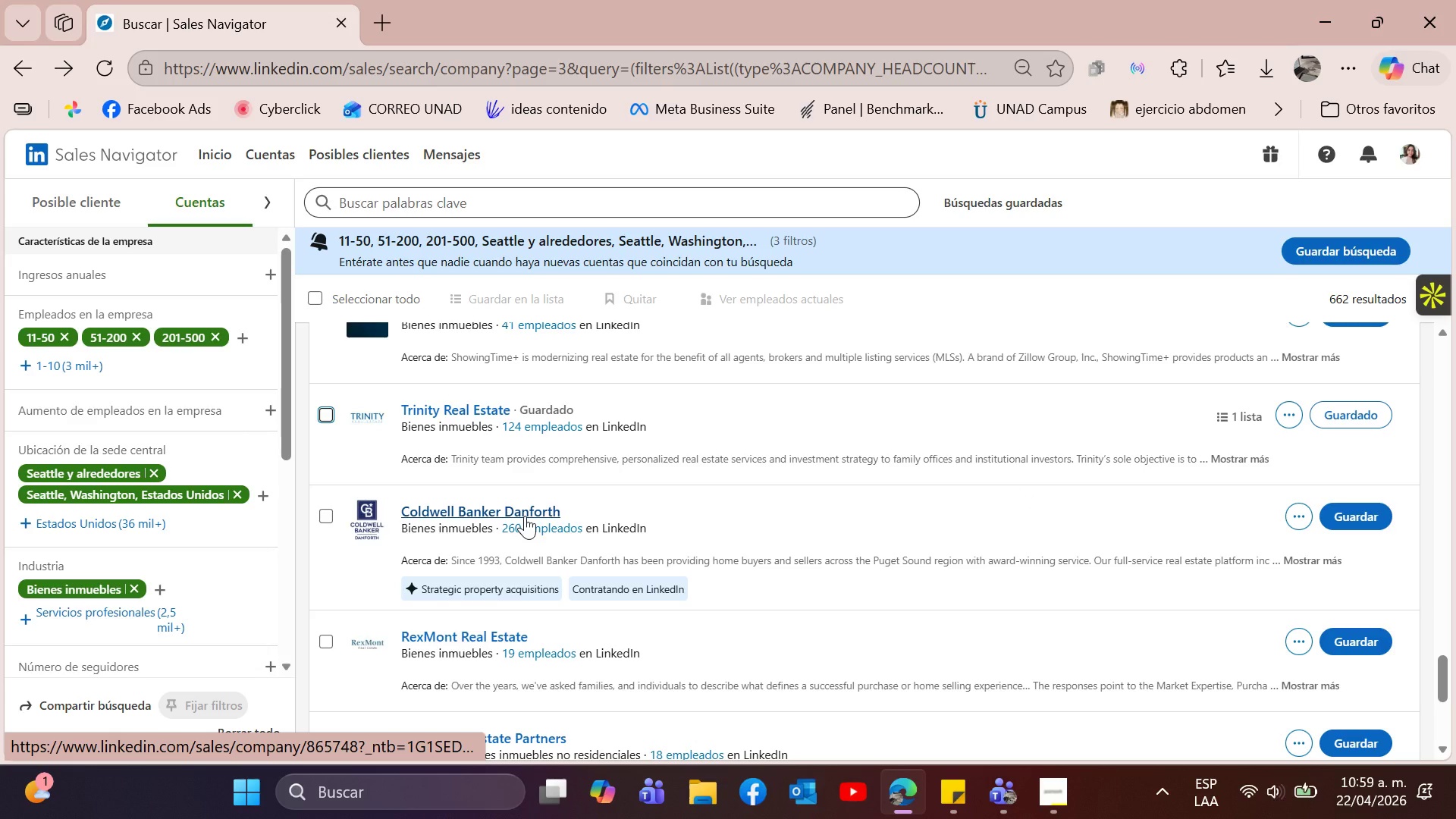 
scroll: coordinate [554, 469], scroll_direction: down, amount: 1.0
 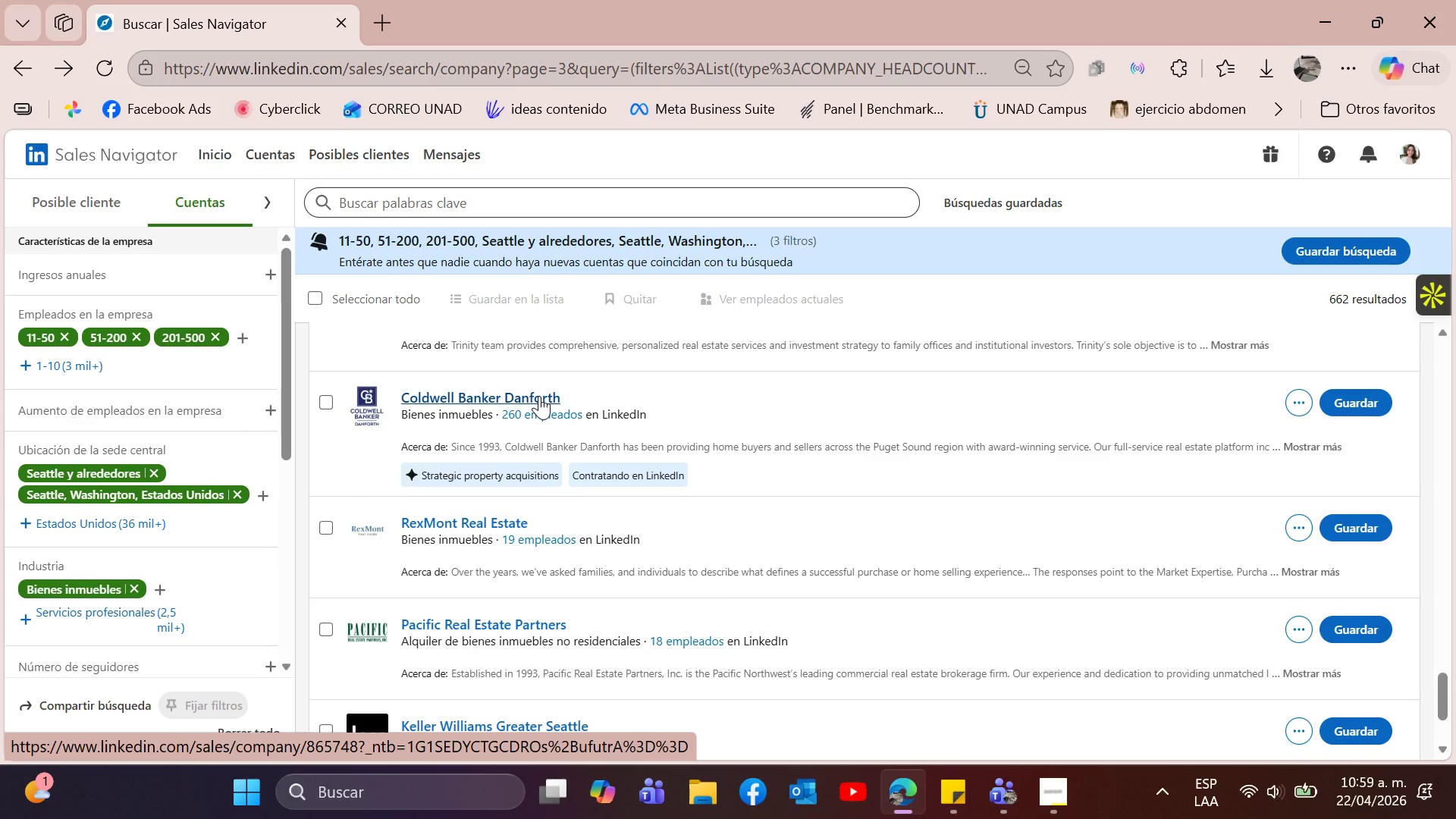 
wait(11.4)
 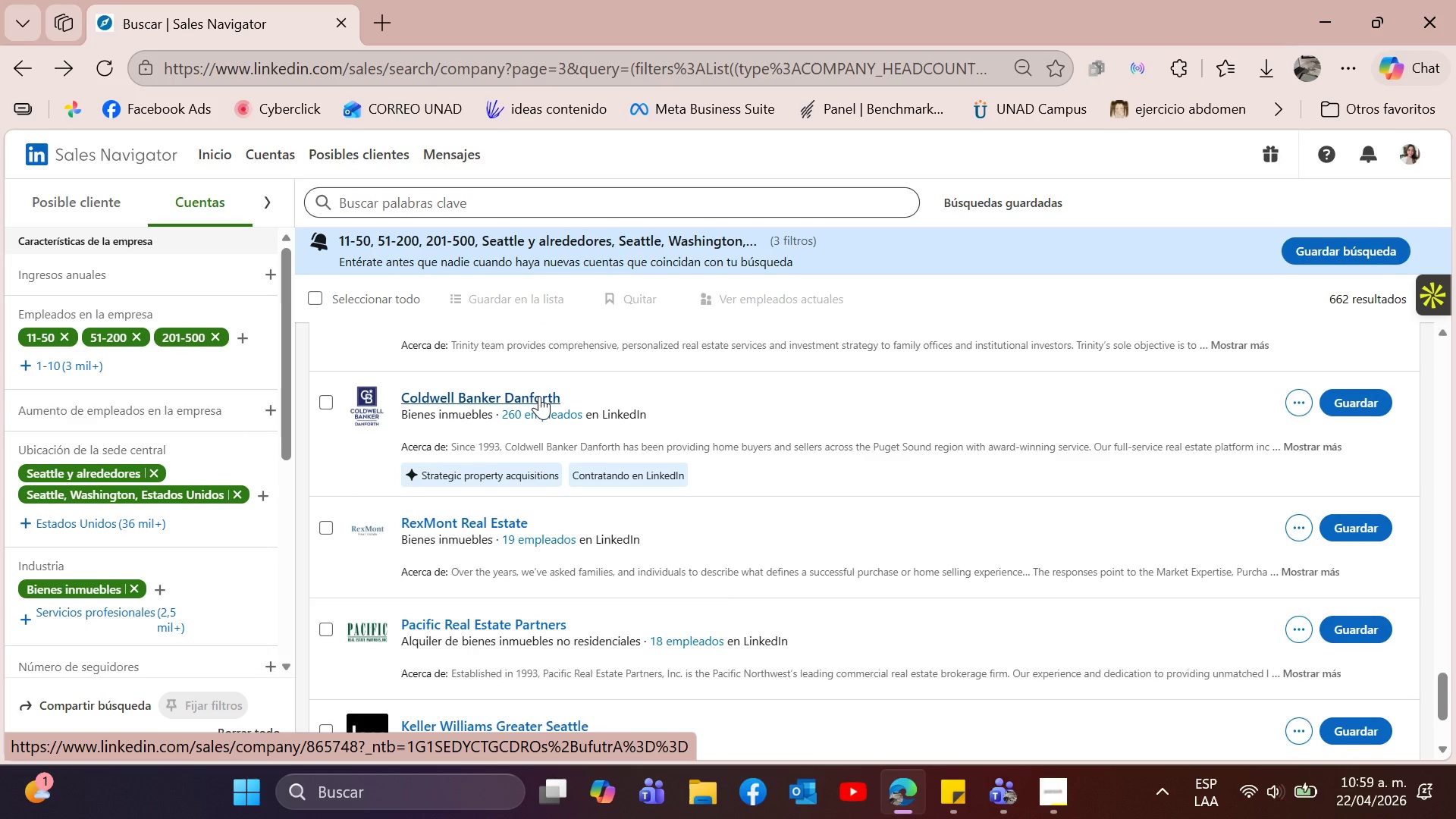 
scroll: coordinate [497, 464], scroll_direction: down, amount: 1.0
 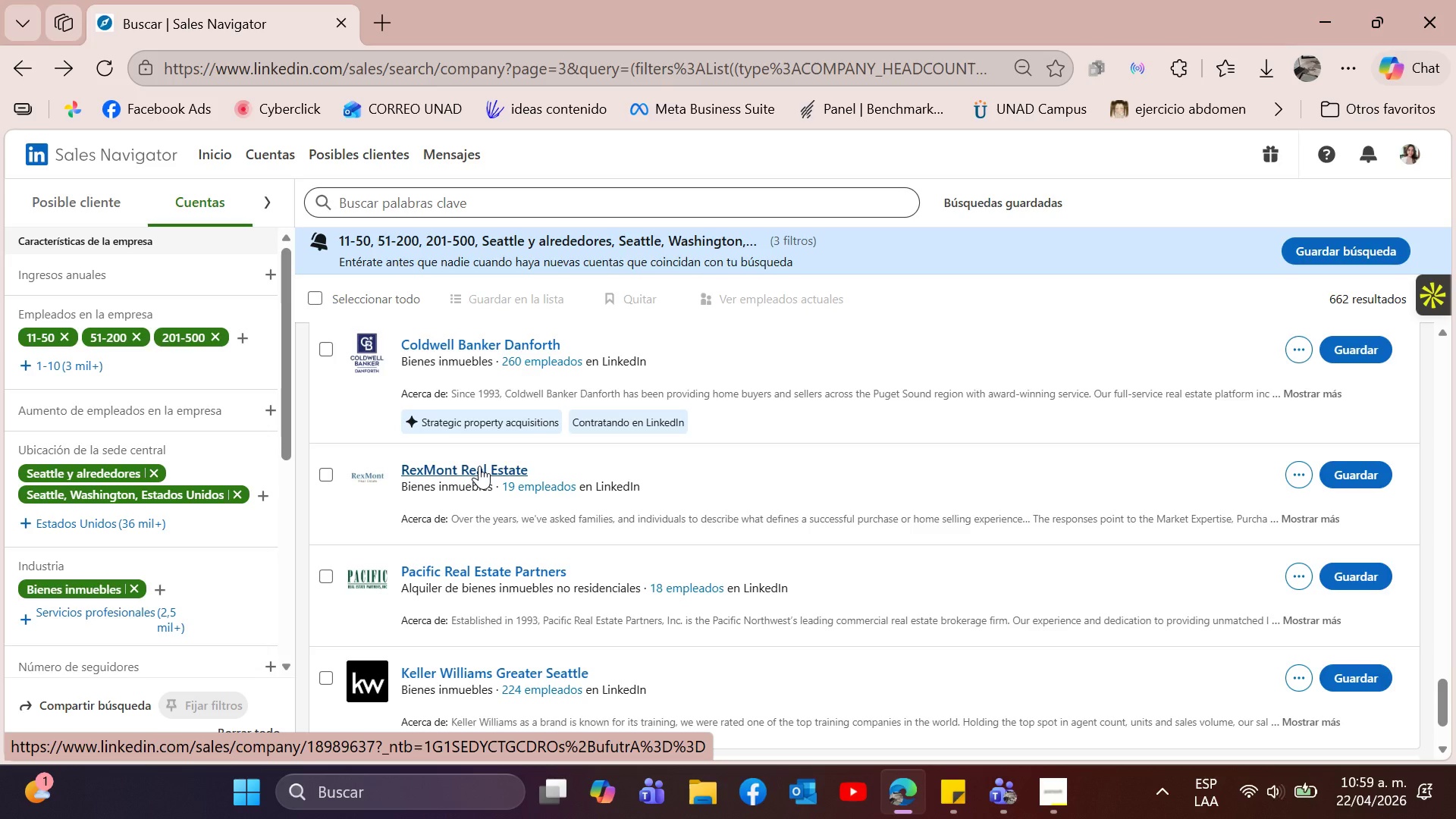 
wait(15.41)
 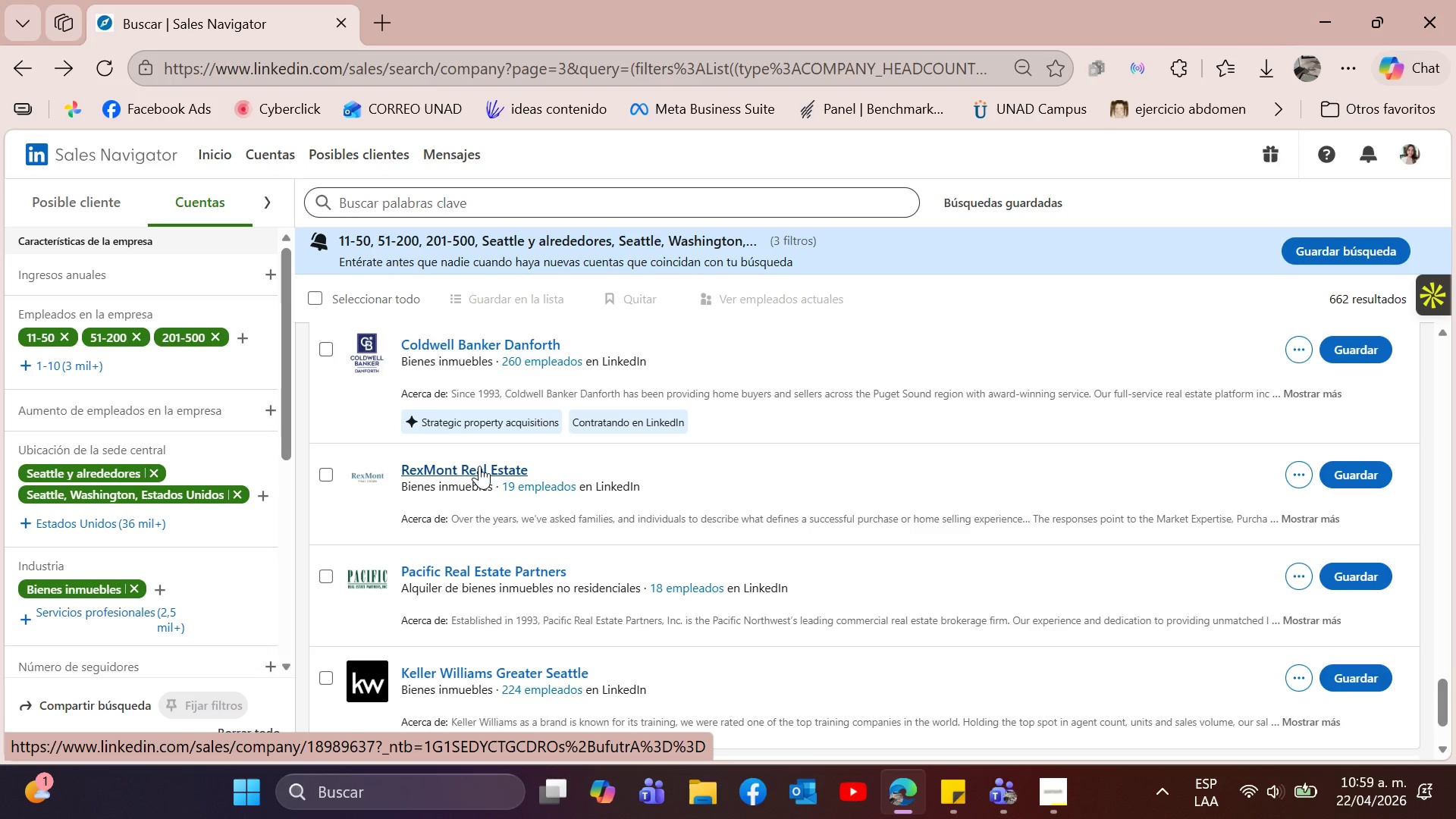 
left_click([490, 473])
 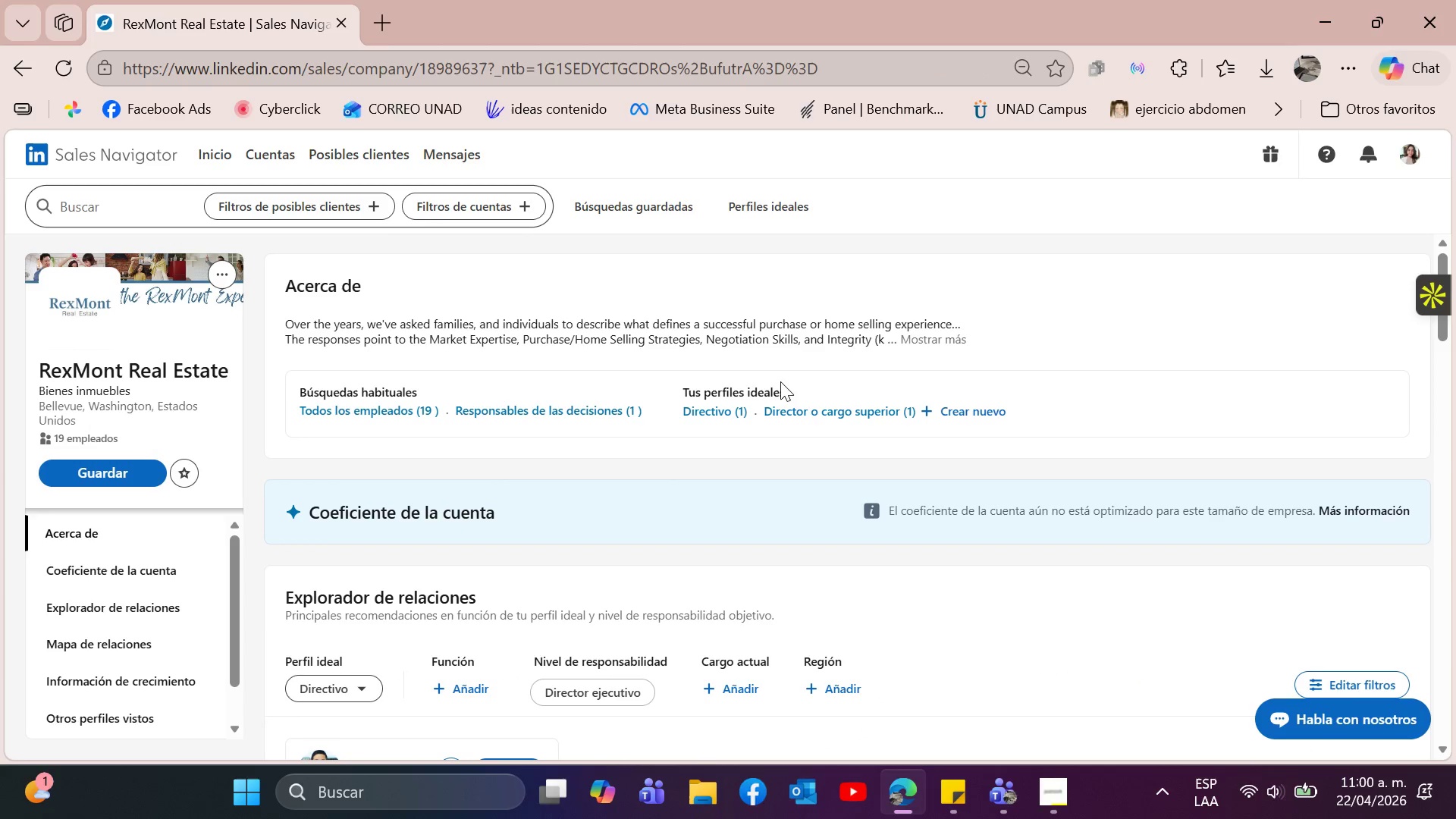 
wait(12.89)
 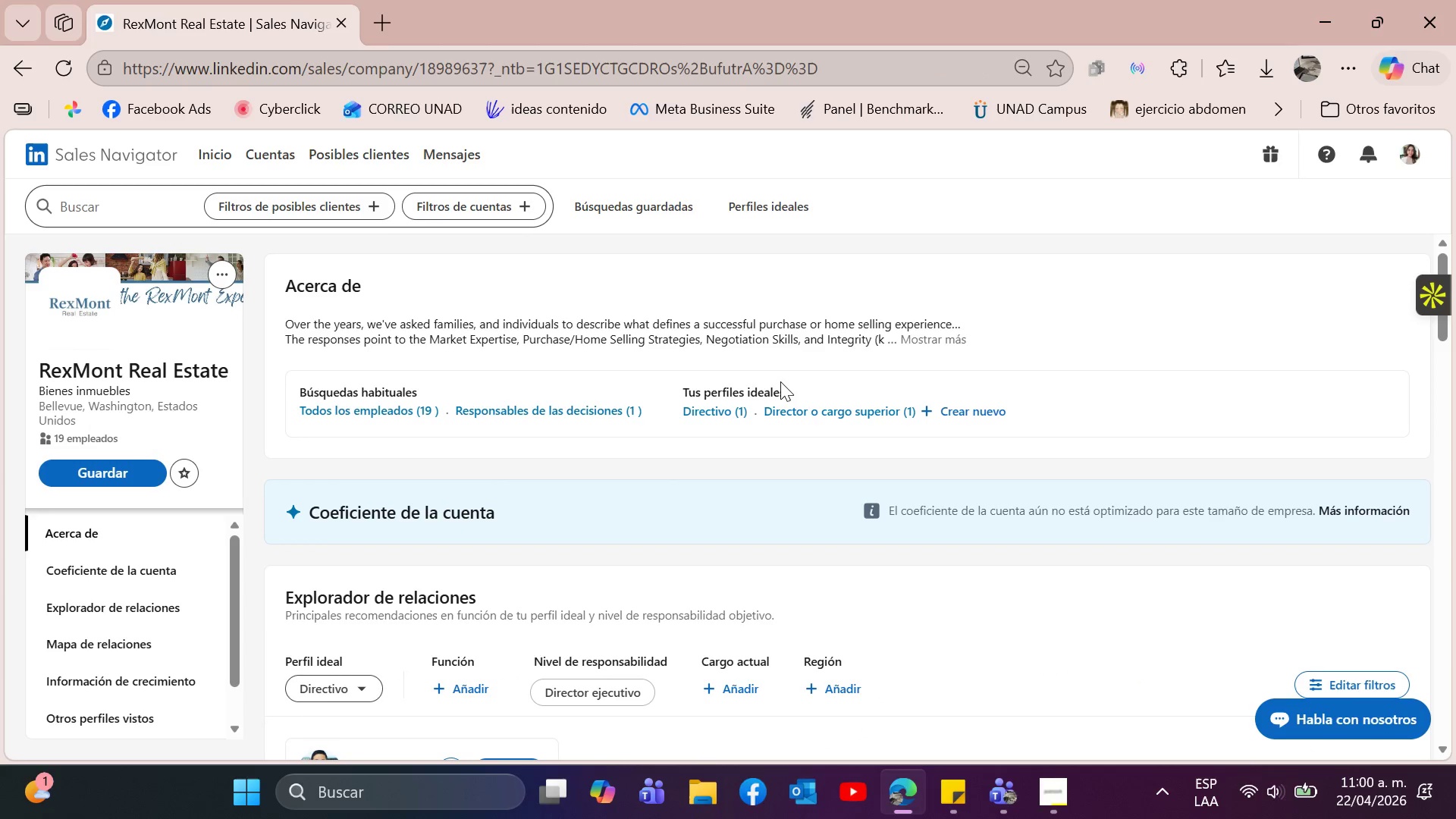 
left_click([949, 344])
 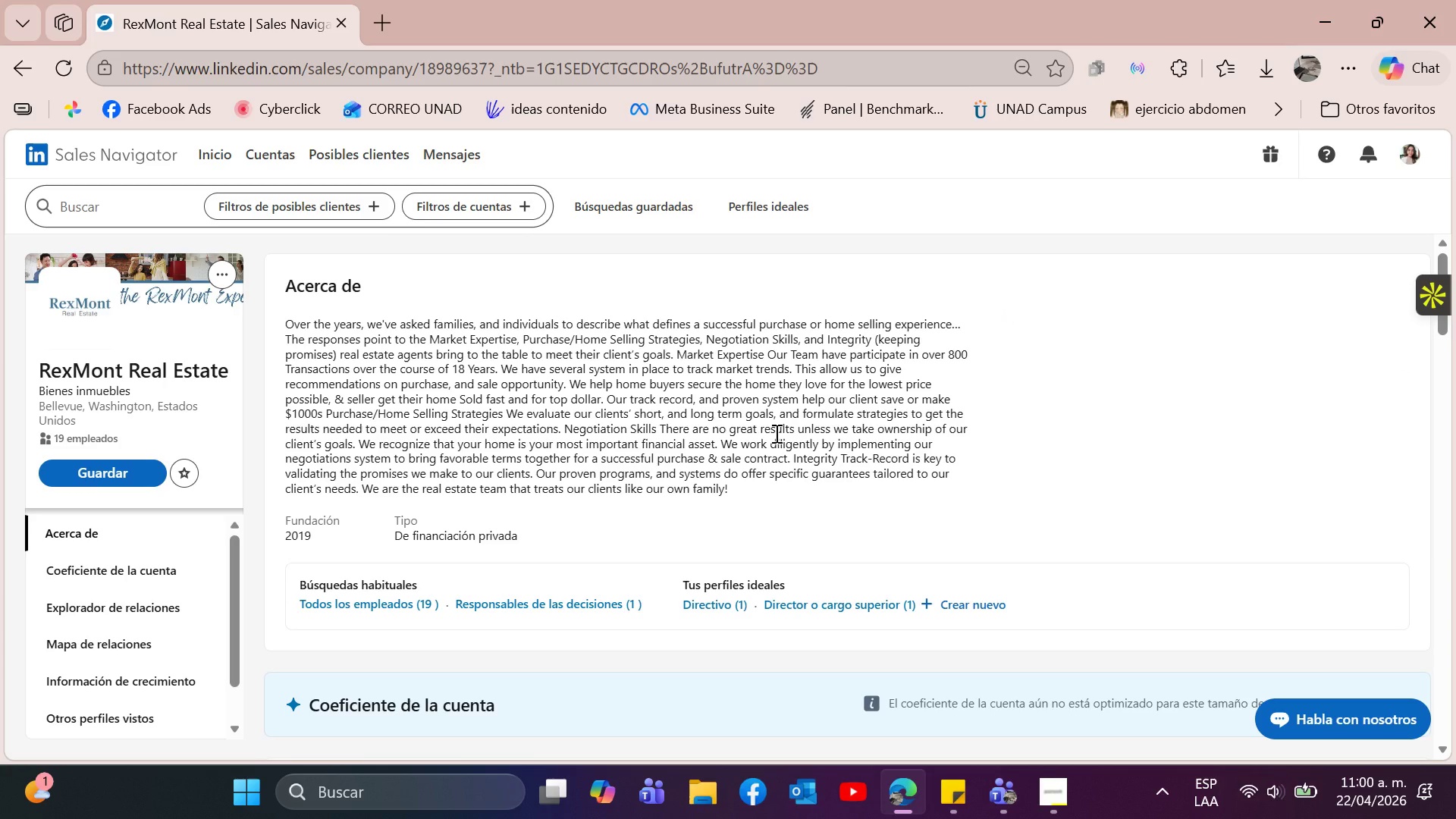 
wait(13.66)
 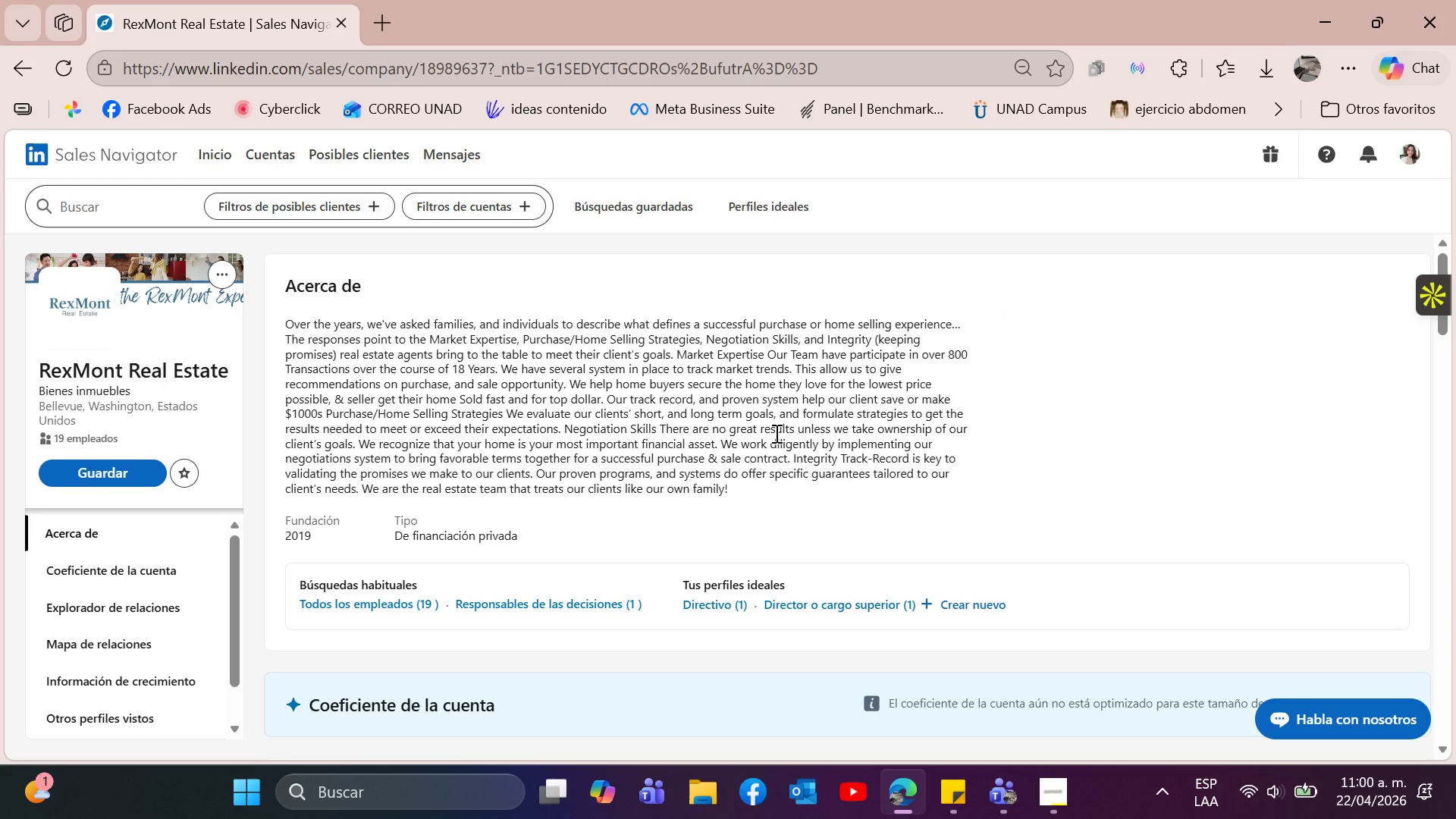 
left_click([104, 469])
 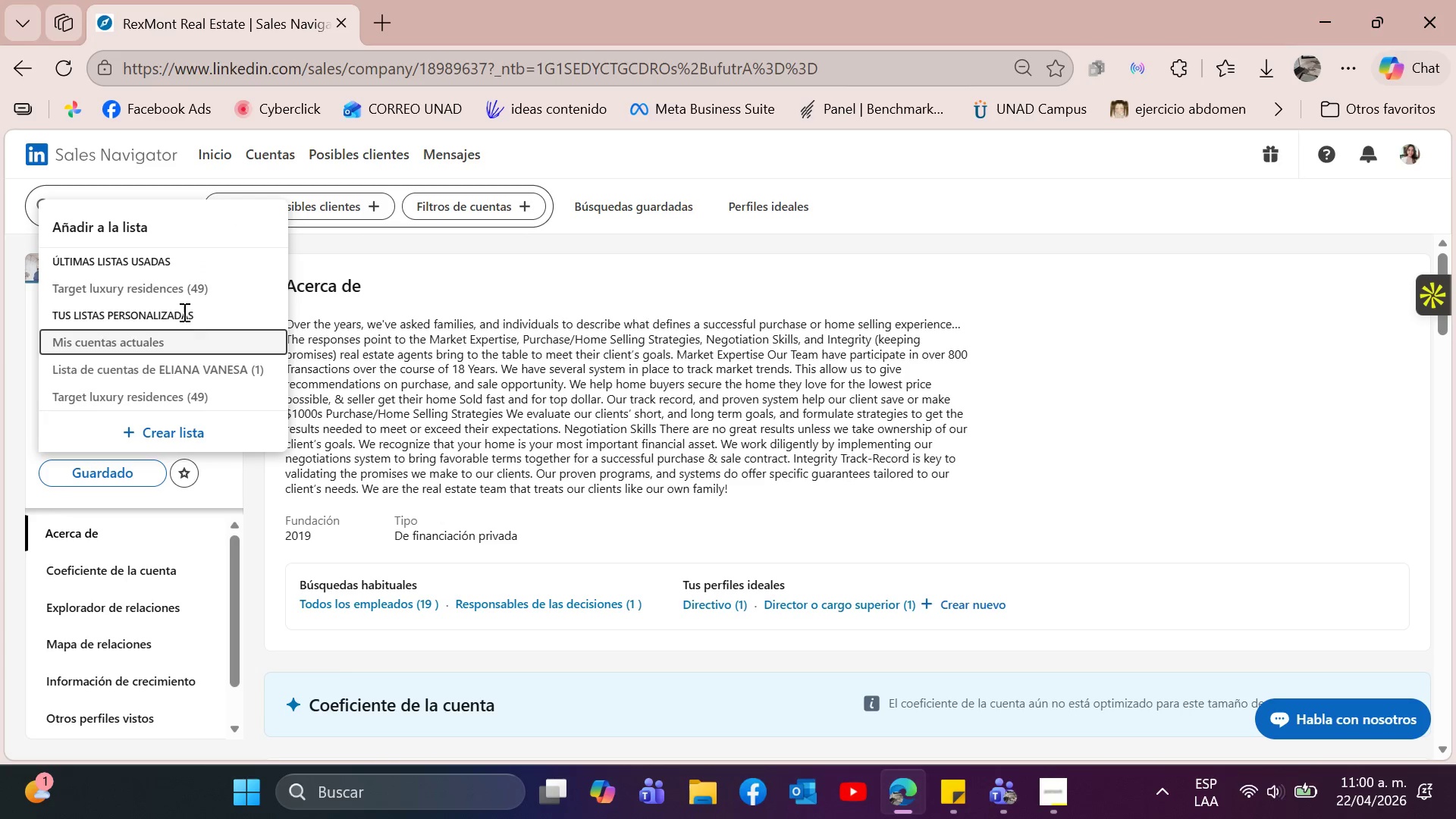 
left_click([191, 292])
 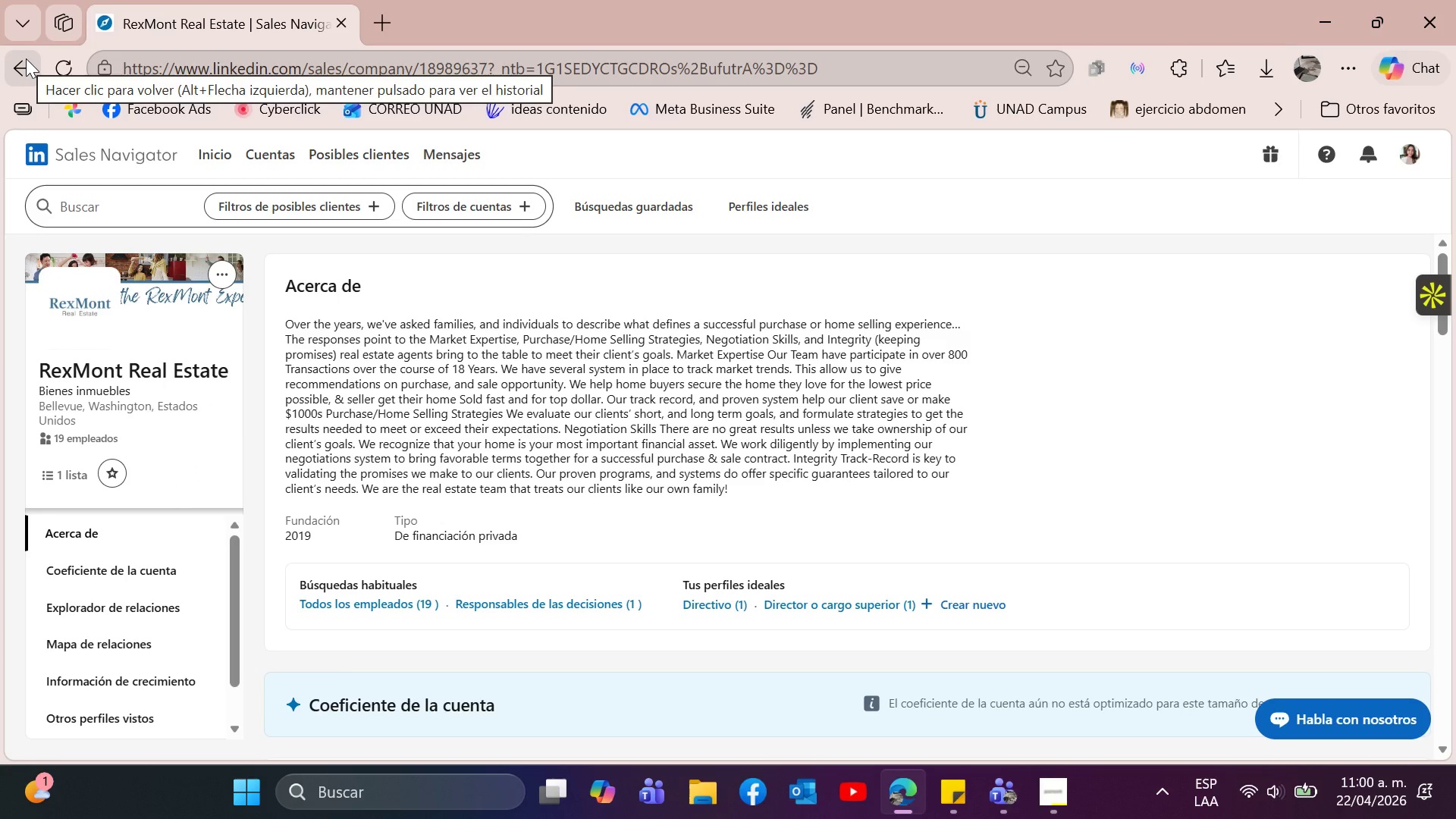 
wait(8.7)
 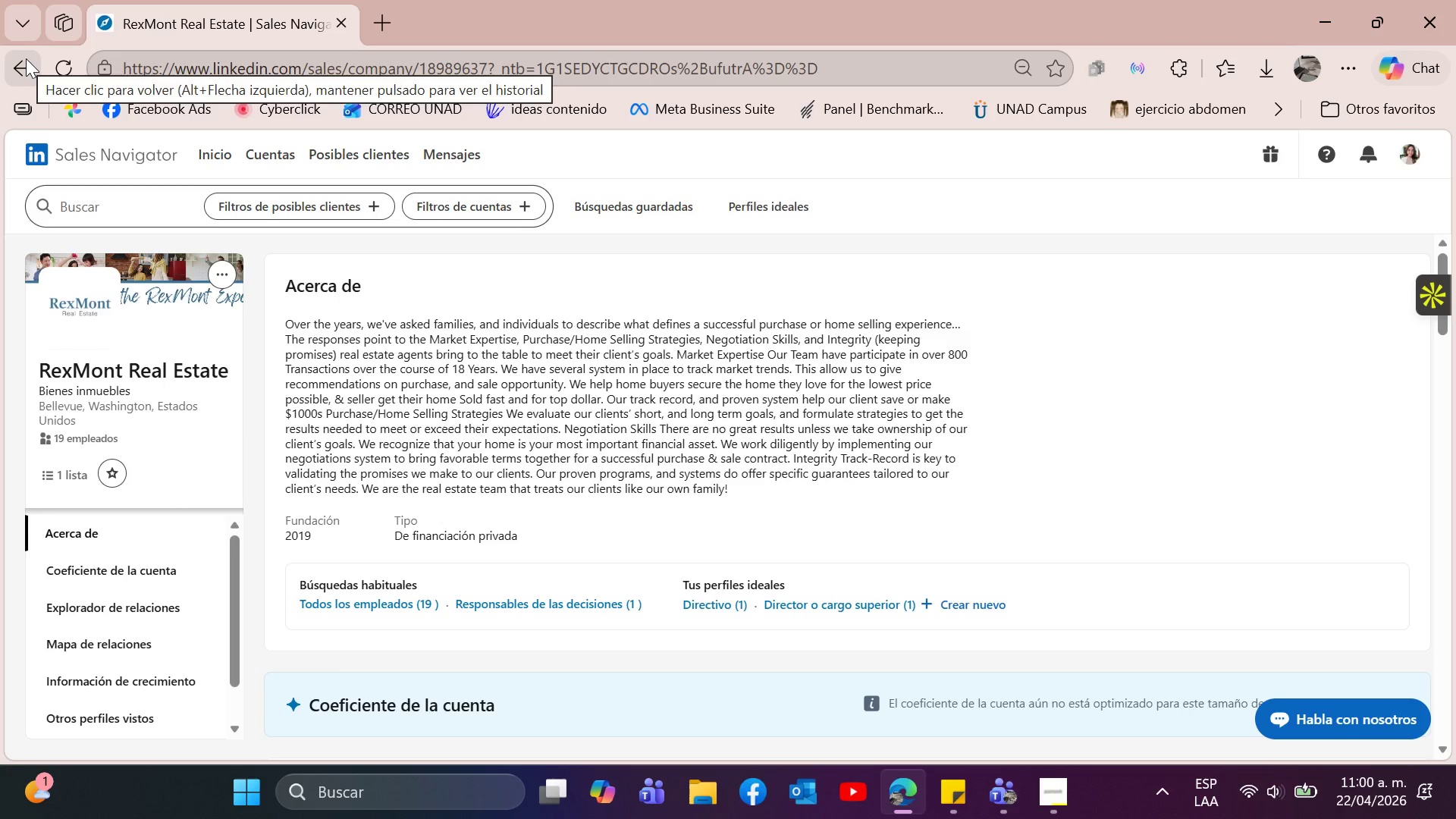 
left_click([26, 58])
 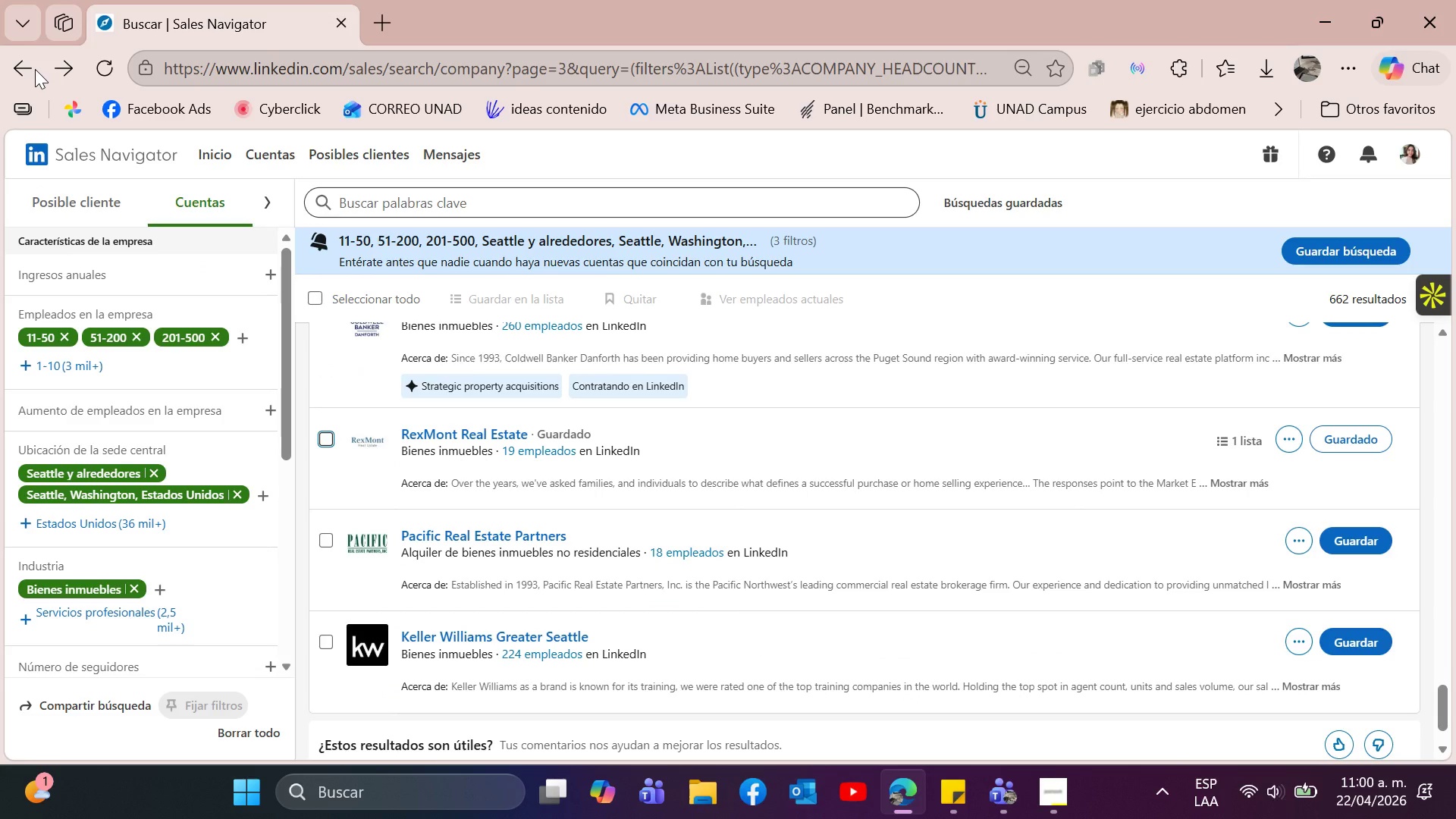 
wait(26.89)
 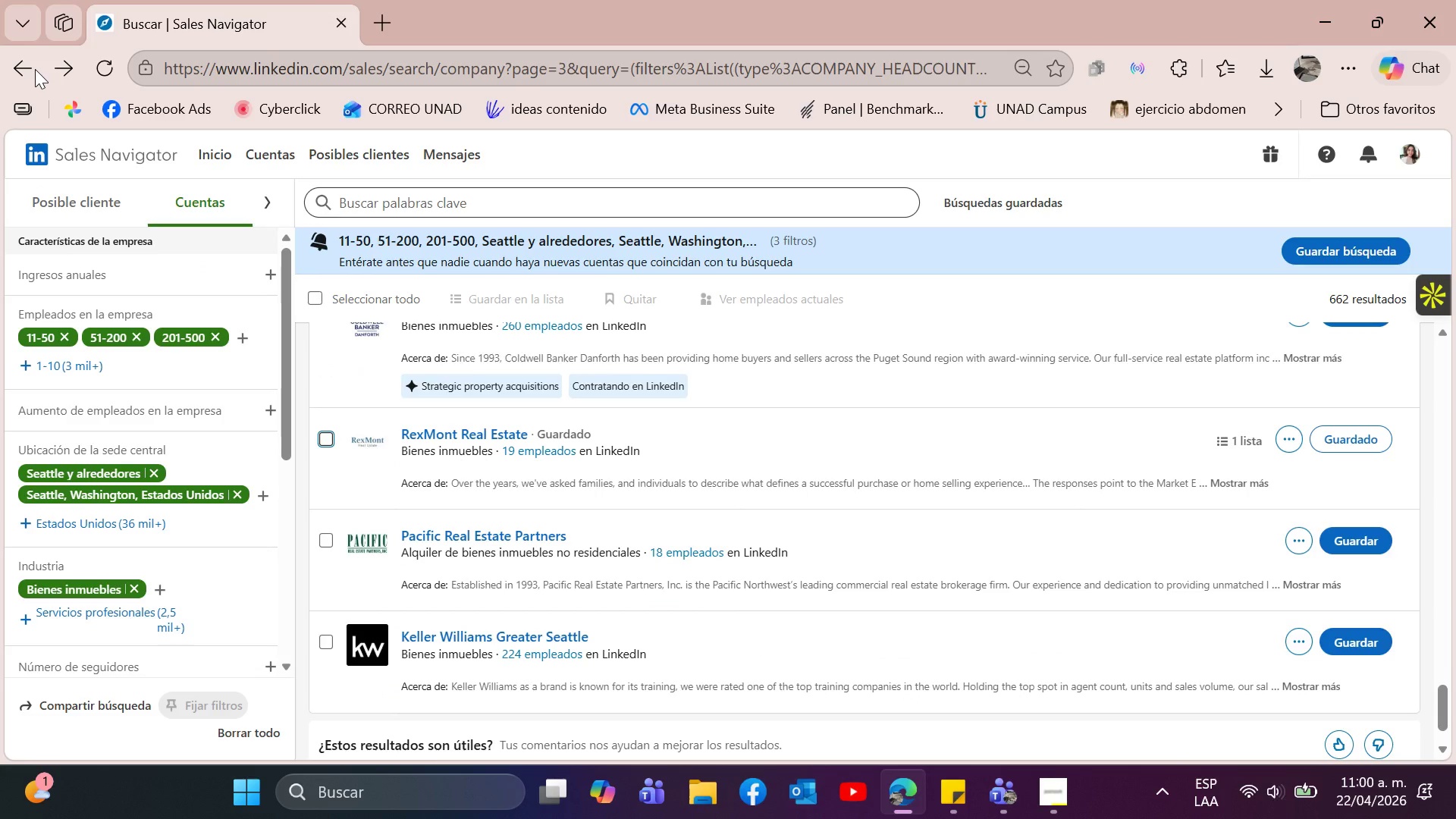 
scroll: coordinate [377, 466], scroll_direction: down, amount: 5.0
 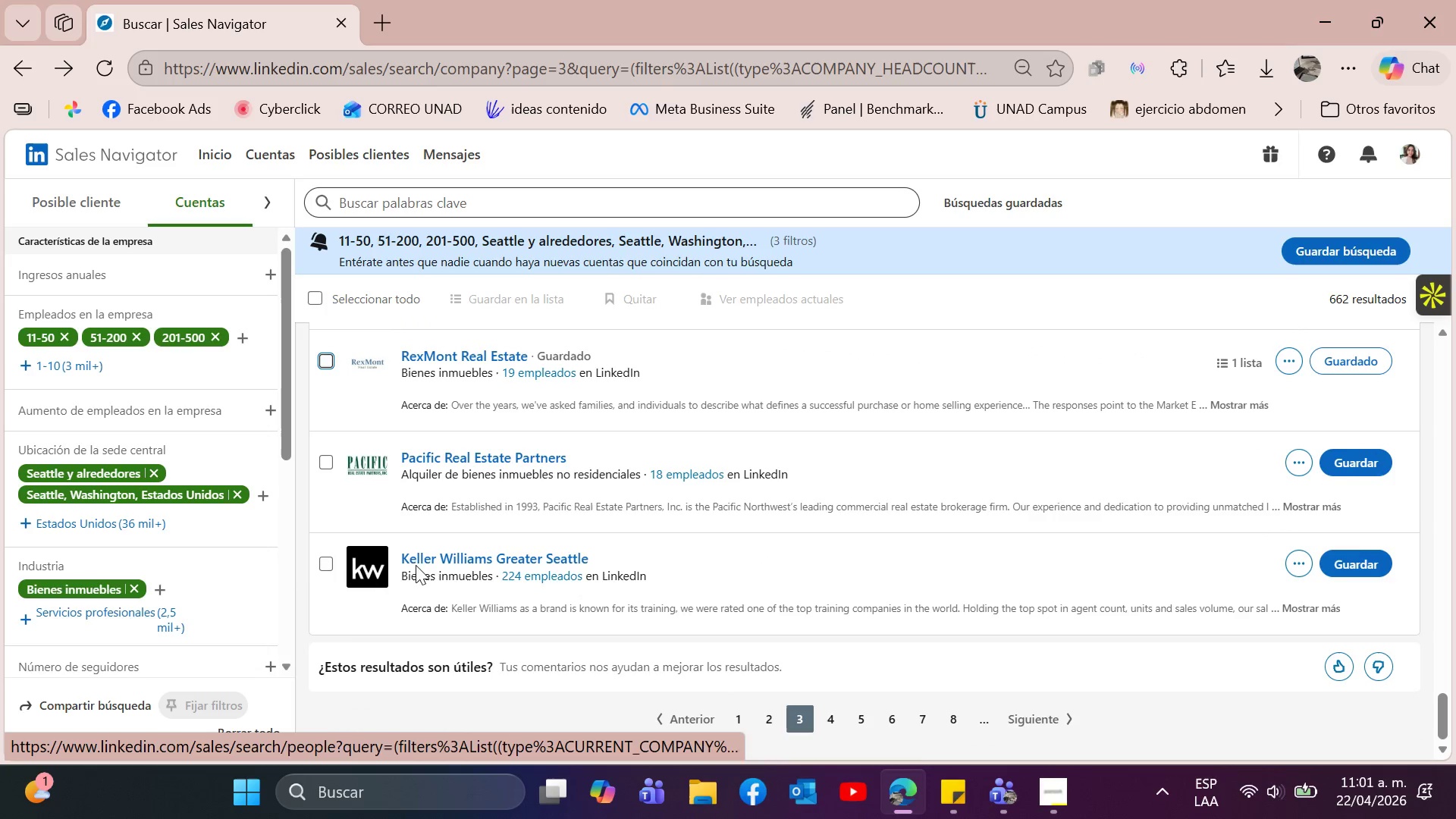 
left_click([325, 563])
 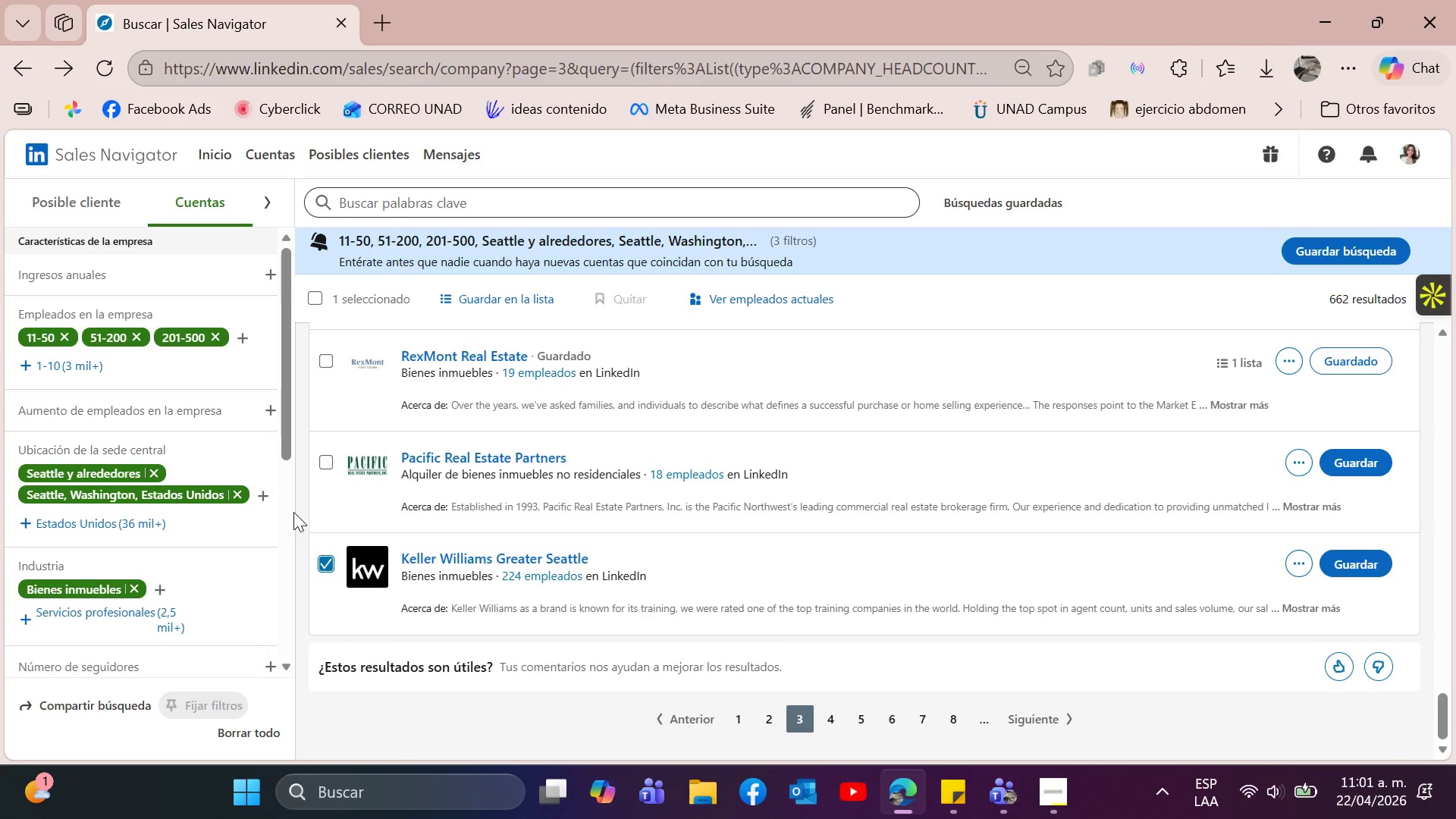 
wait(6.03)
 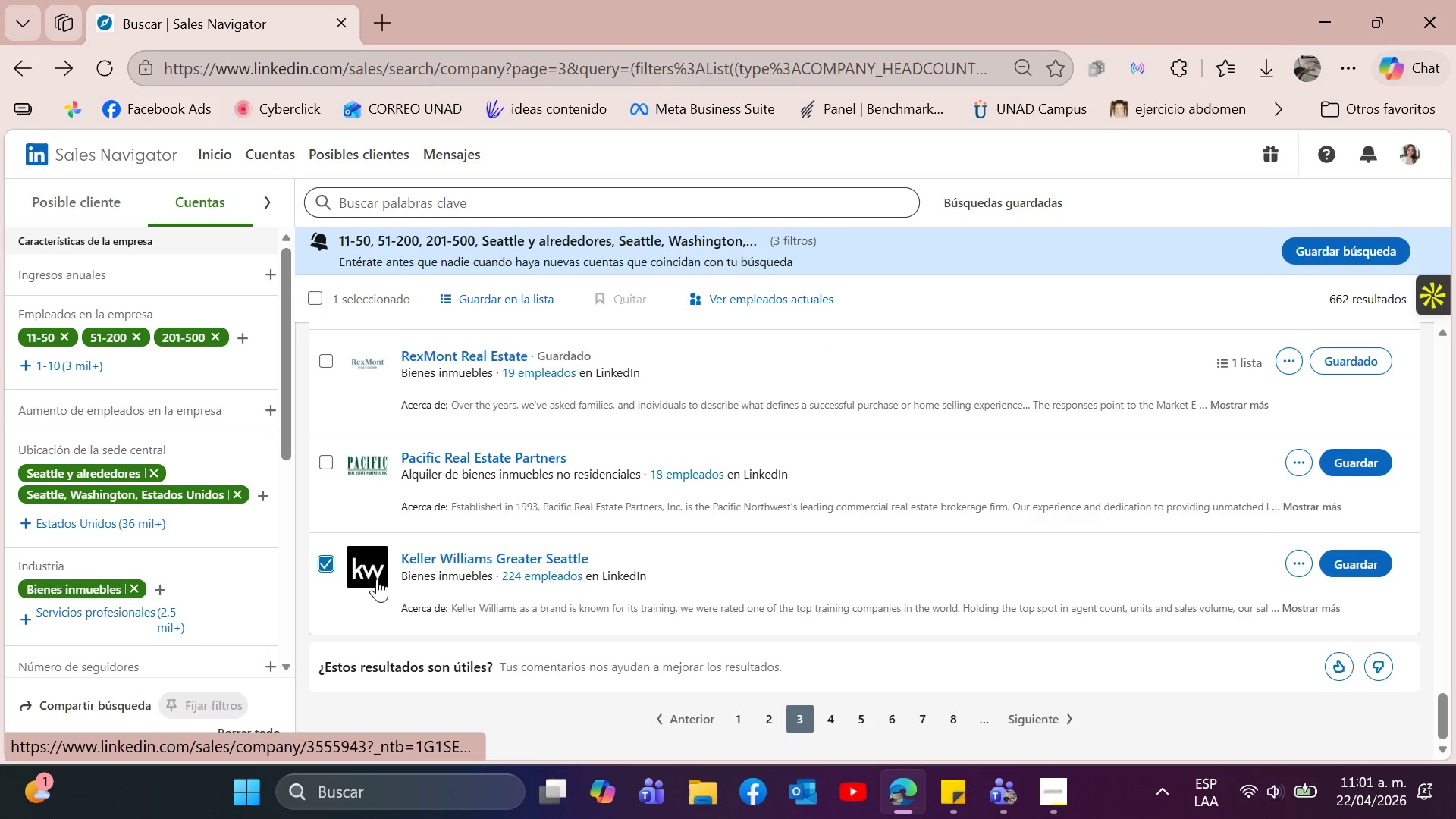 
left_click([1298, 609])
 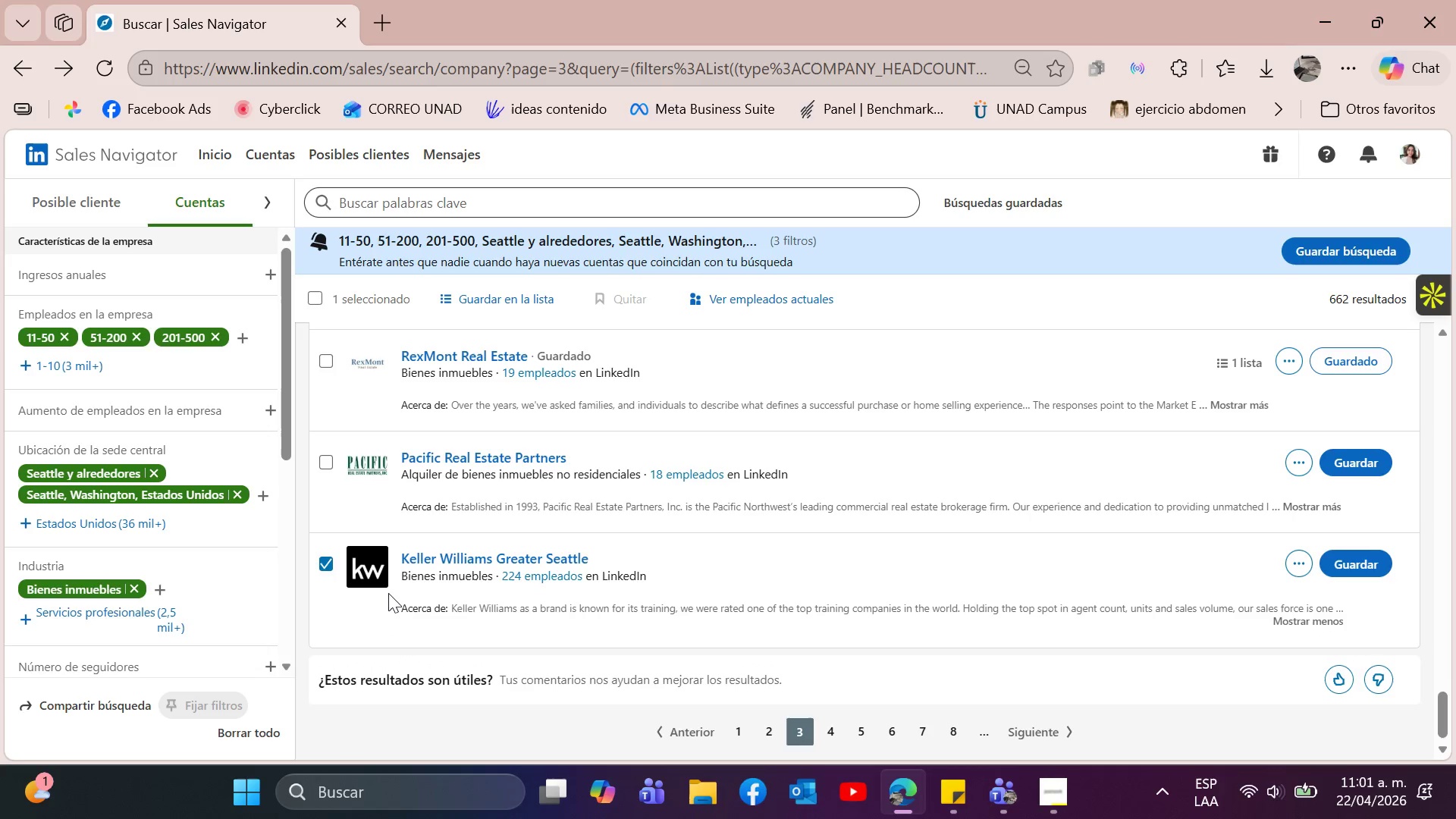 
left_click([331, 565])
 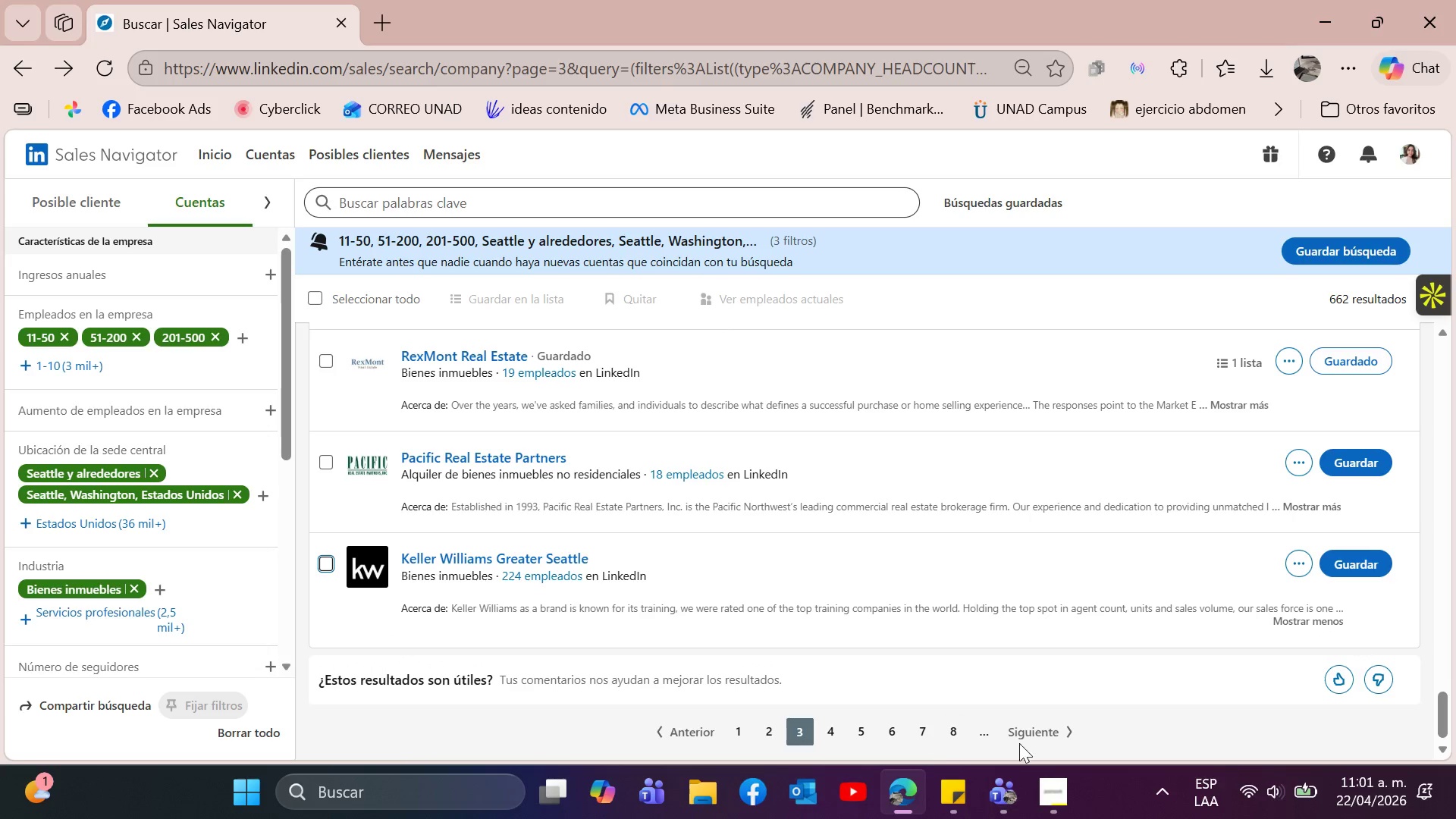 
left_click([1075, 733])
 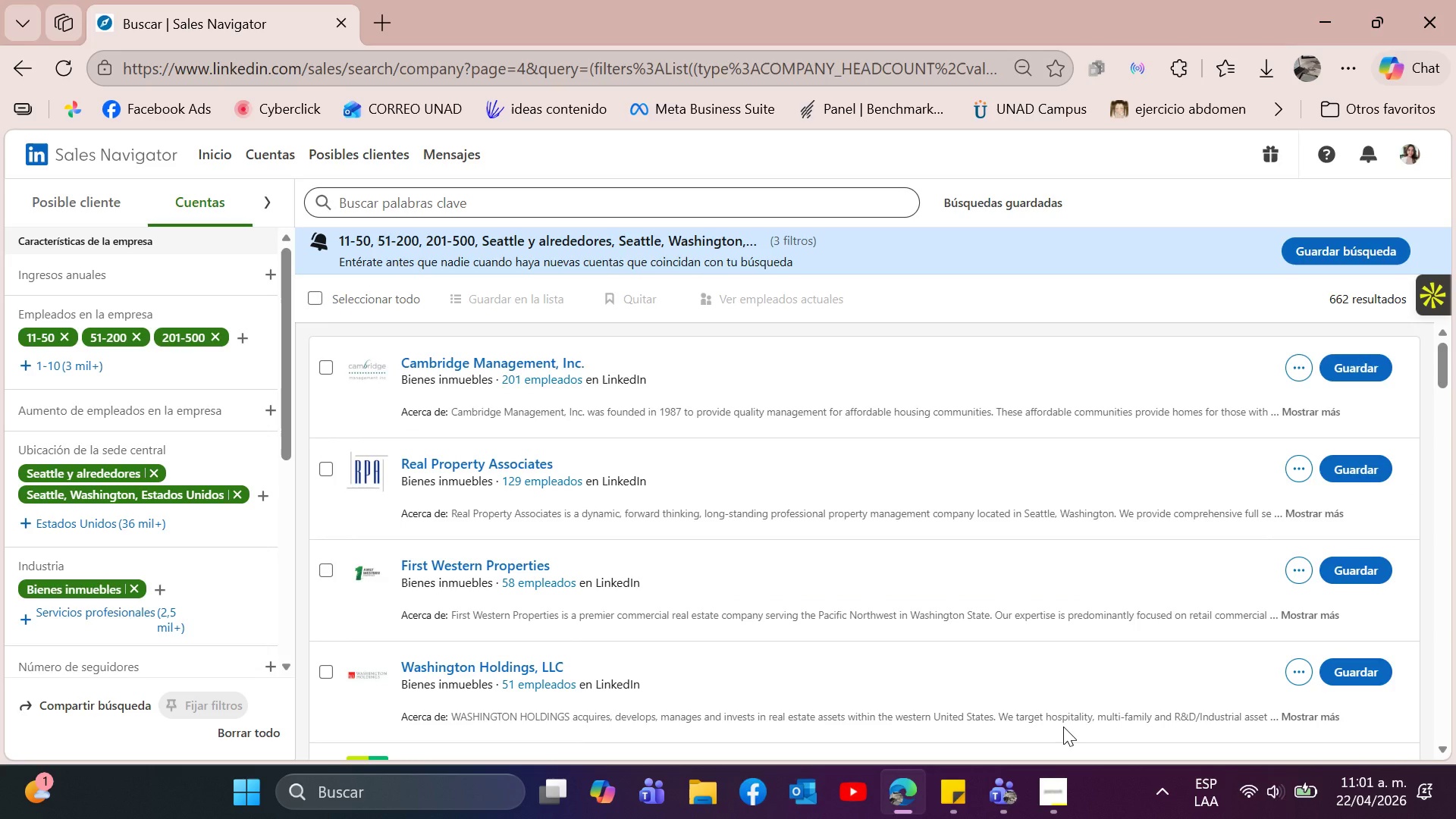 
wait(17.05)
 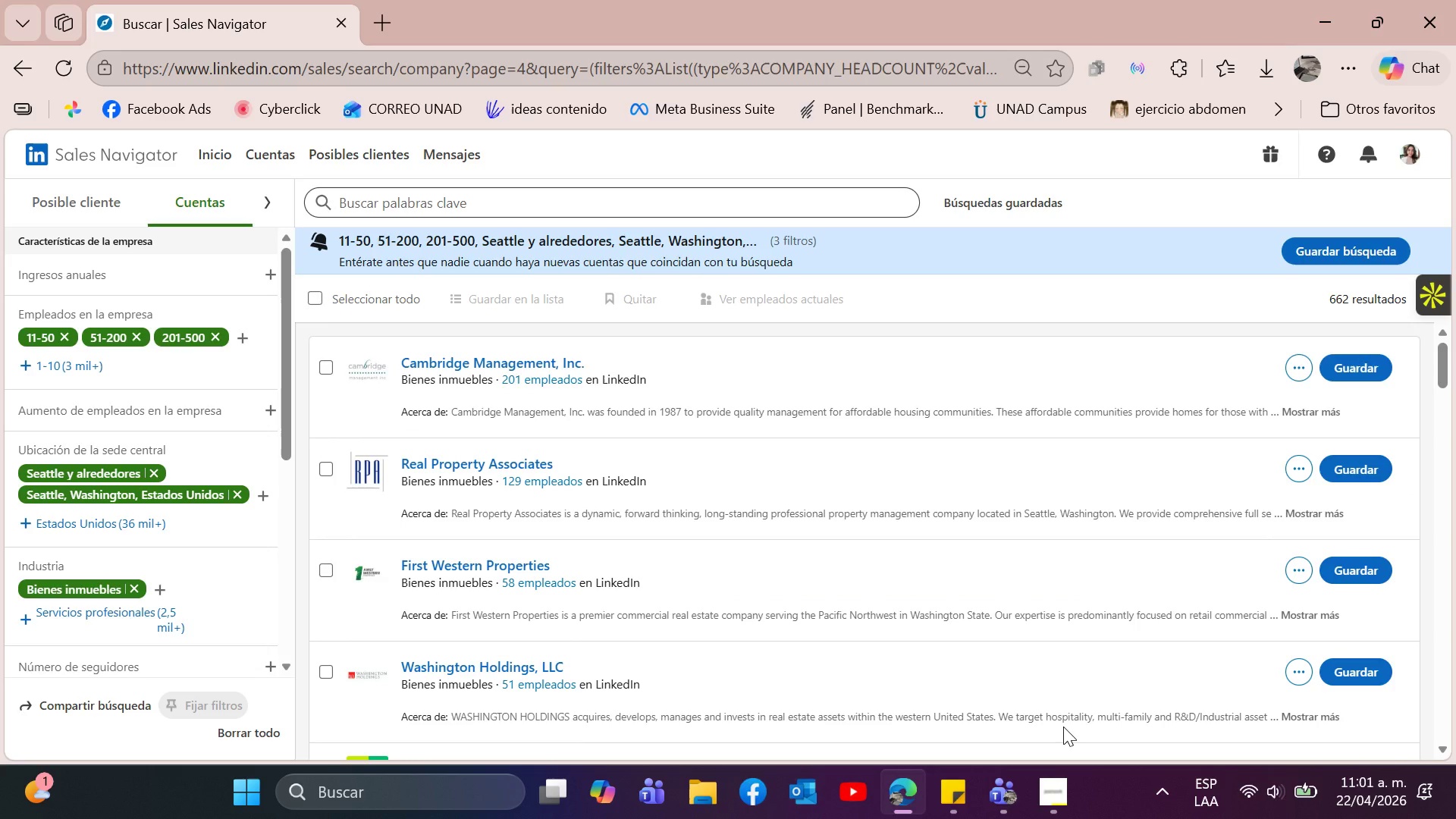 
left_click([1321, 414])
 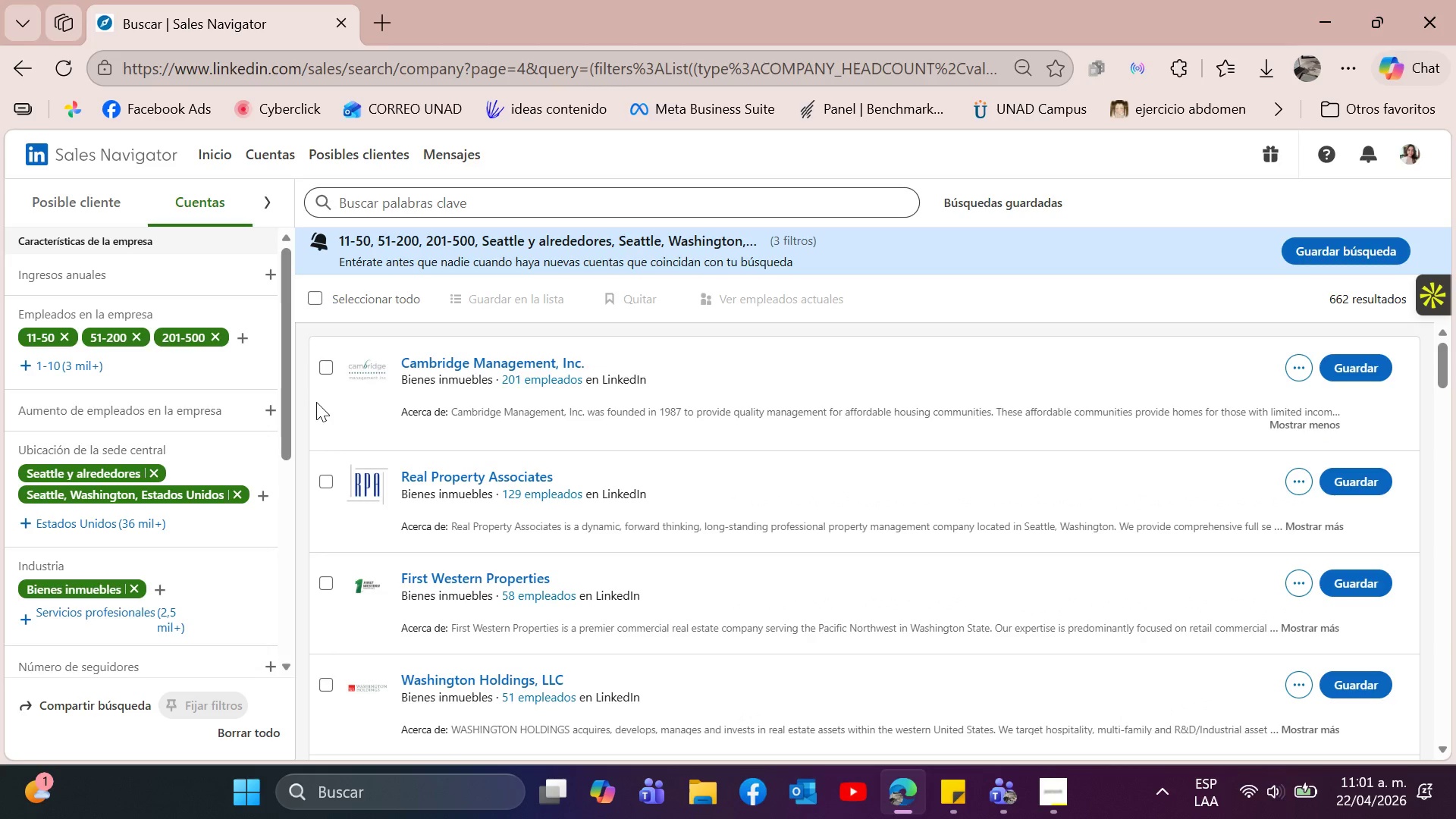 
left_click([321, 370])
 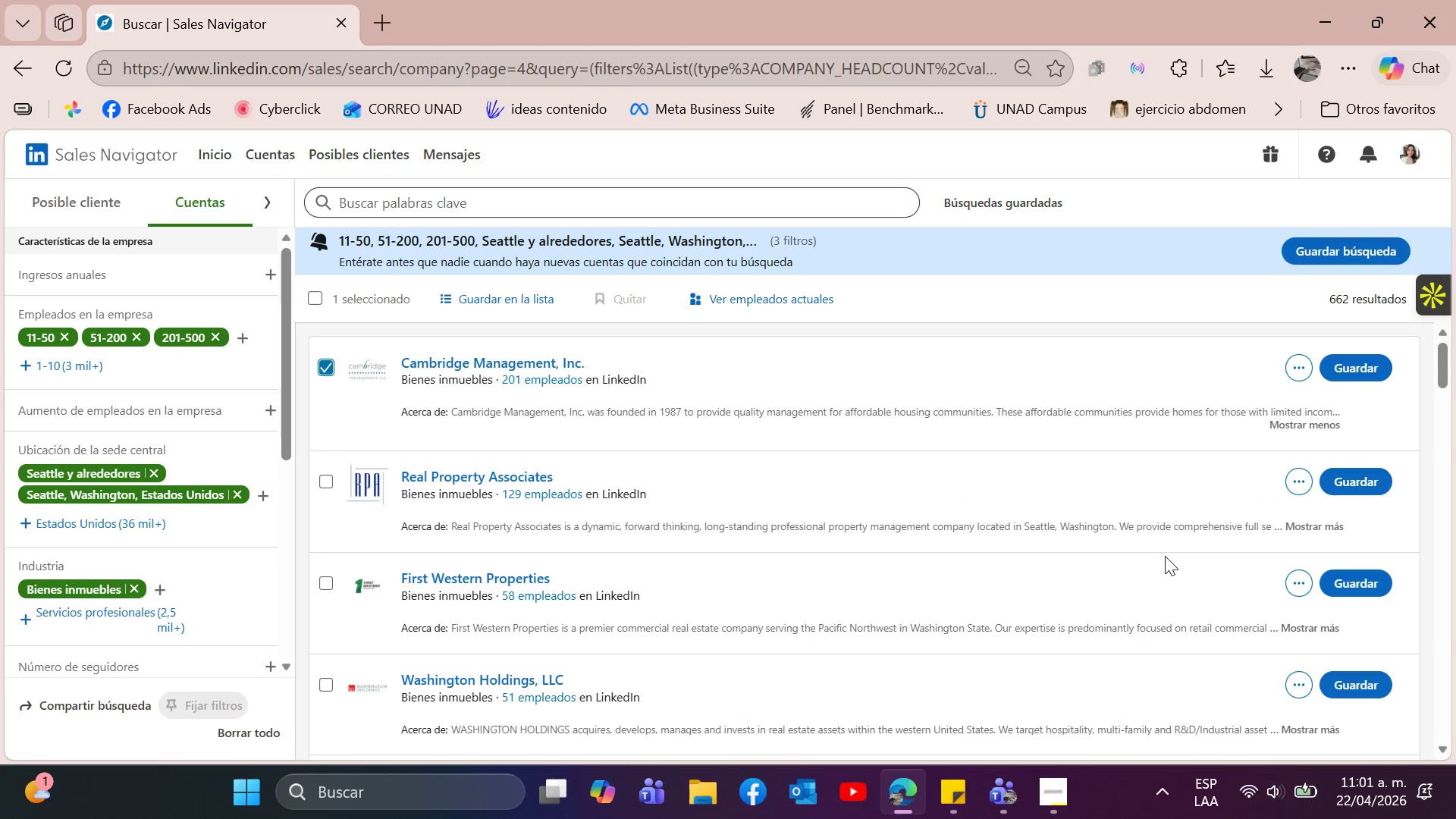 
left_click([1309, 526])
 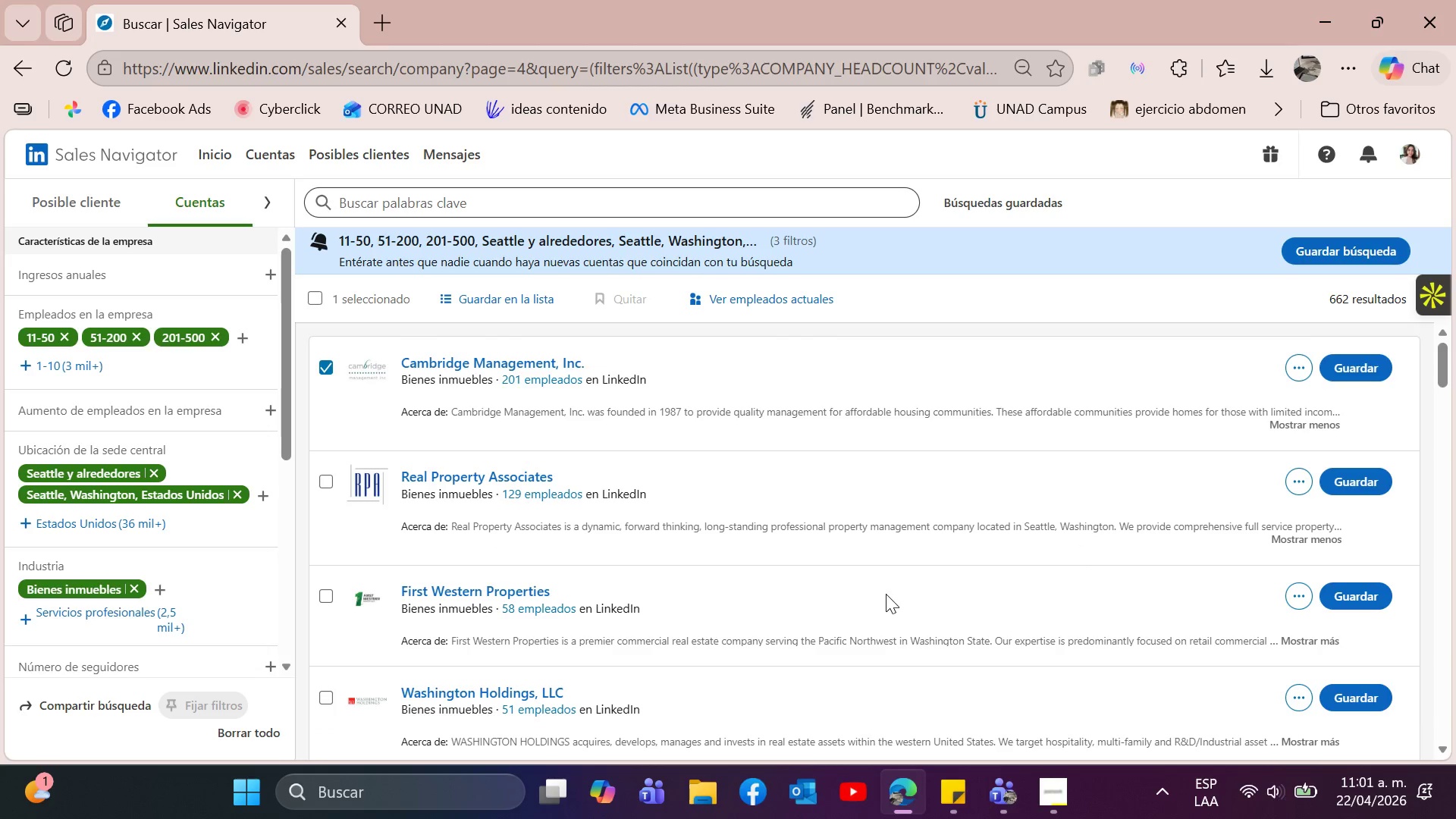 
wait(7.3)
 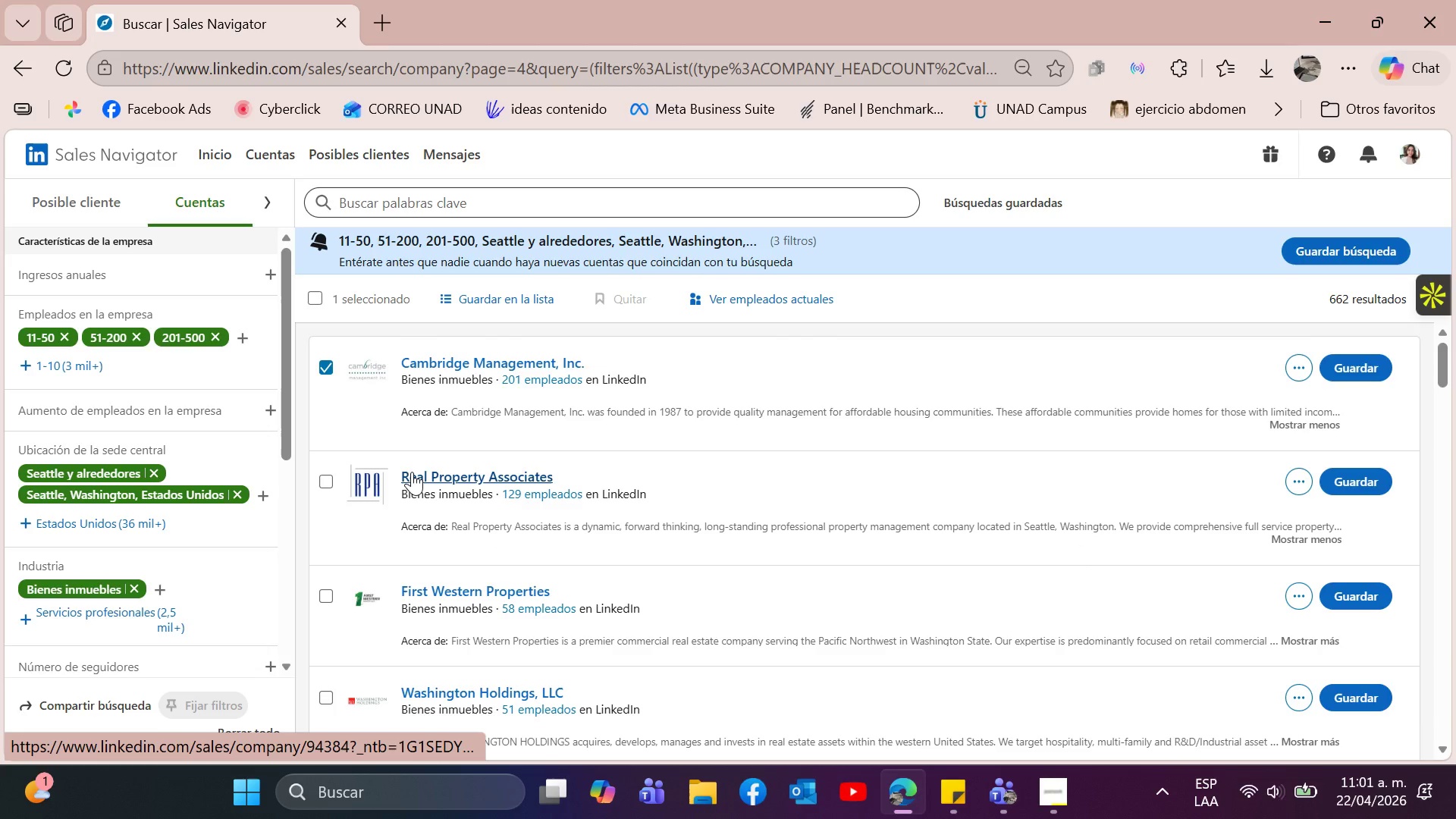 
scroll: coordinate [513, 514], scroll_direction: down, amount: 1.0
 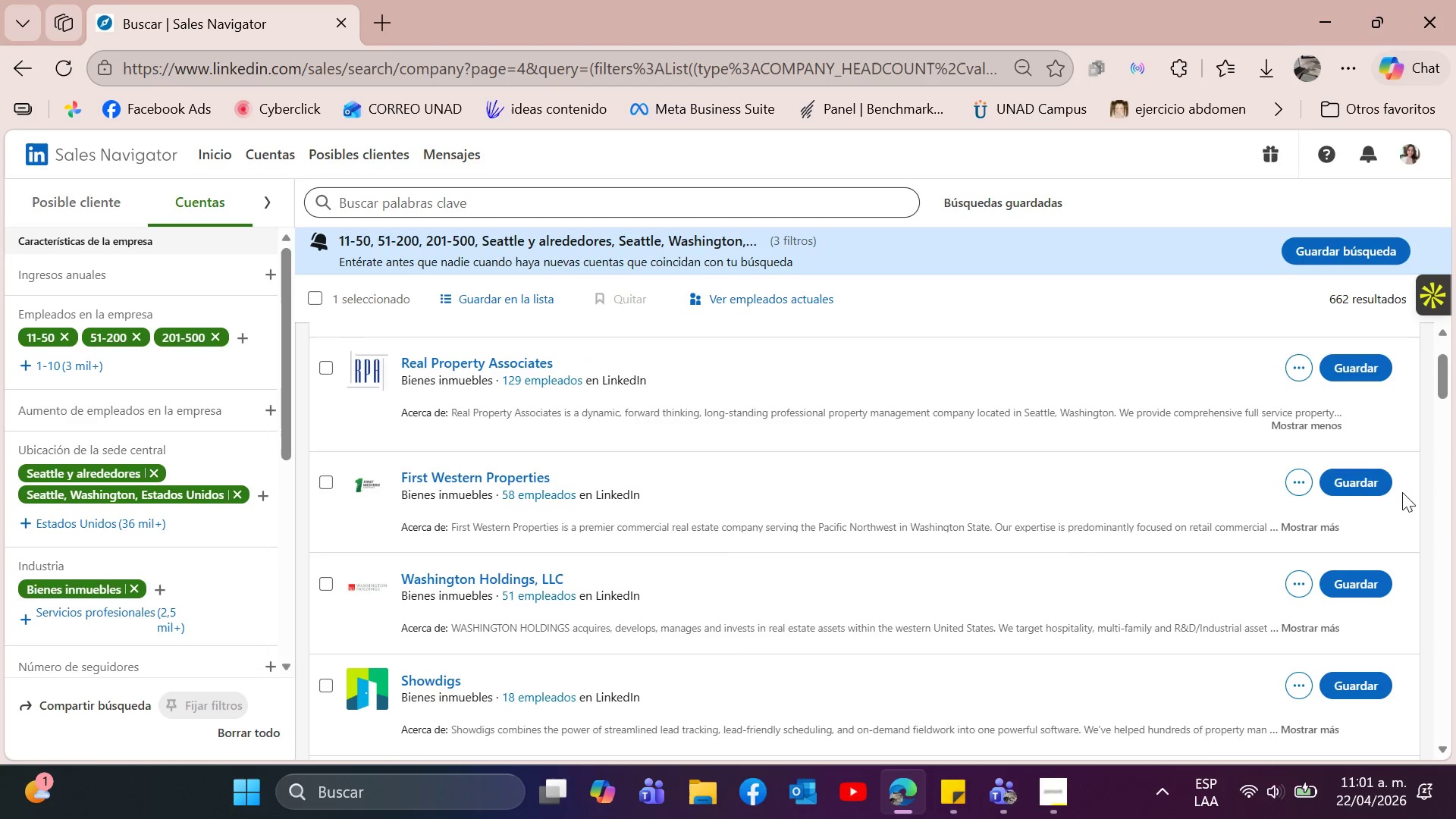 
left_click([1298, 517])
 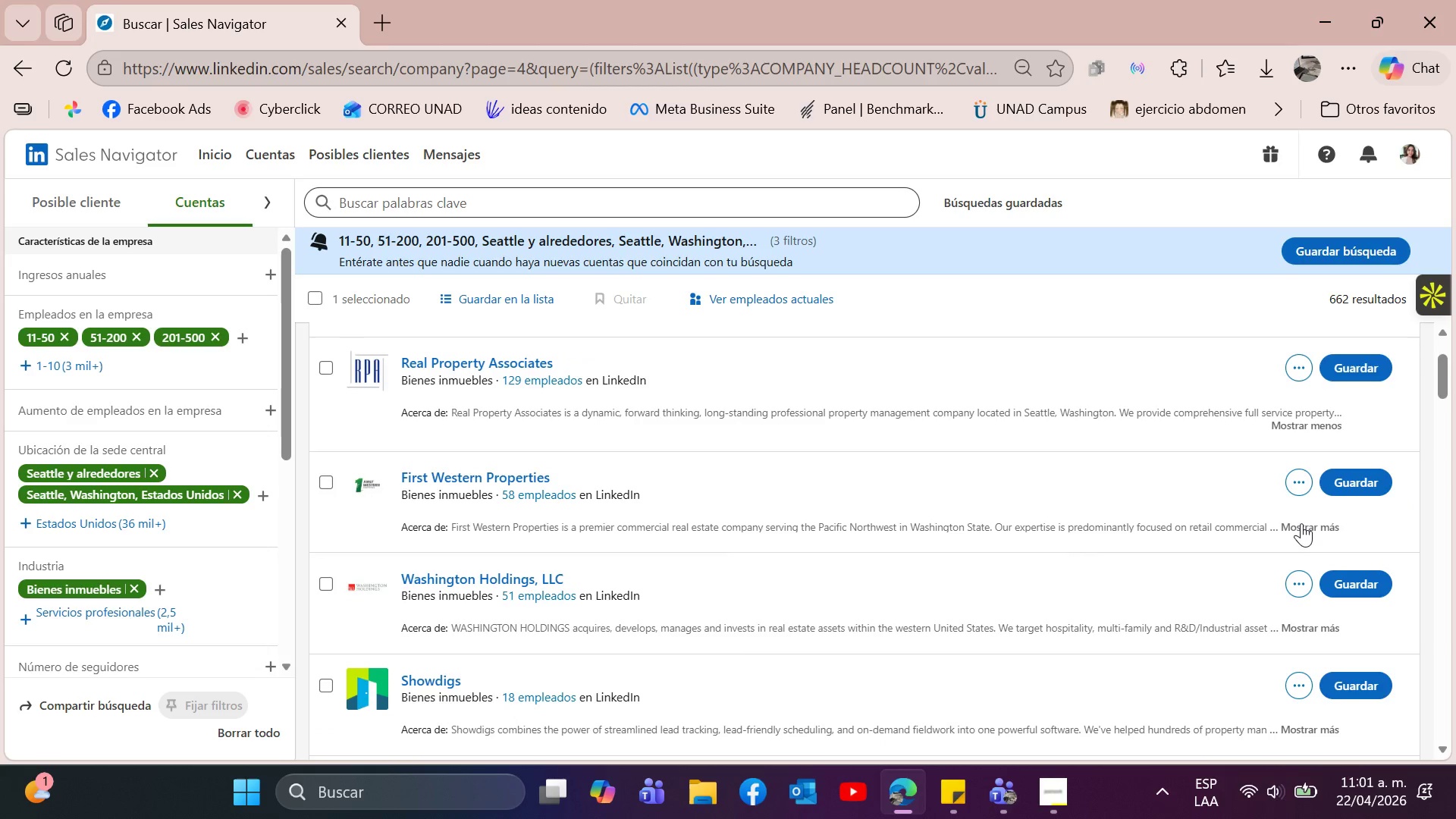 
left_click([1301, 523])
 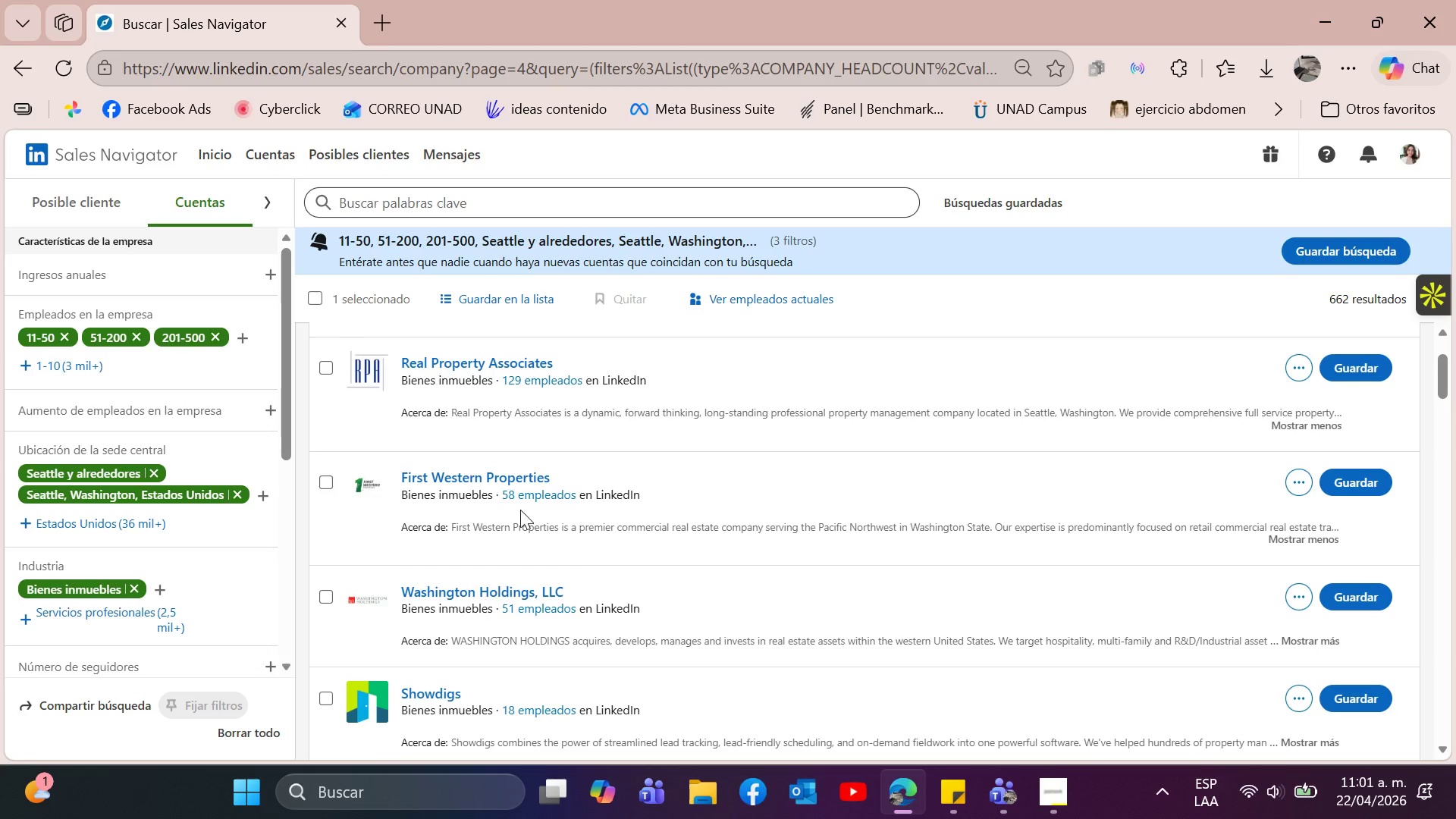 
scroll: coordinate [519, 509], scroll_direction: down, amount: 2.0
 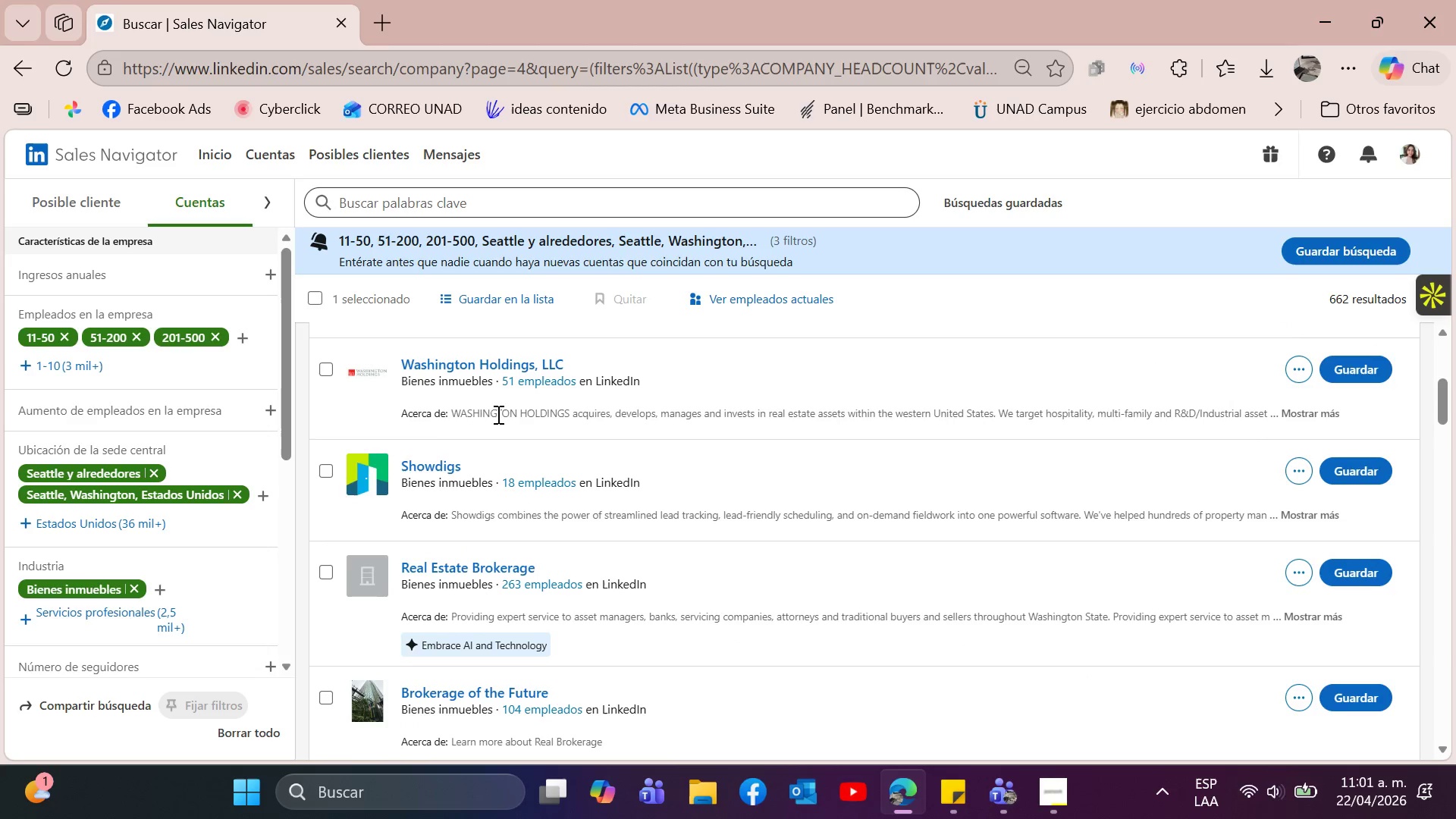 
left_click([312, 359])
 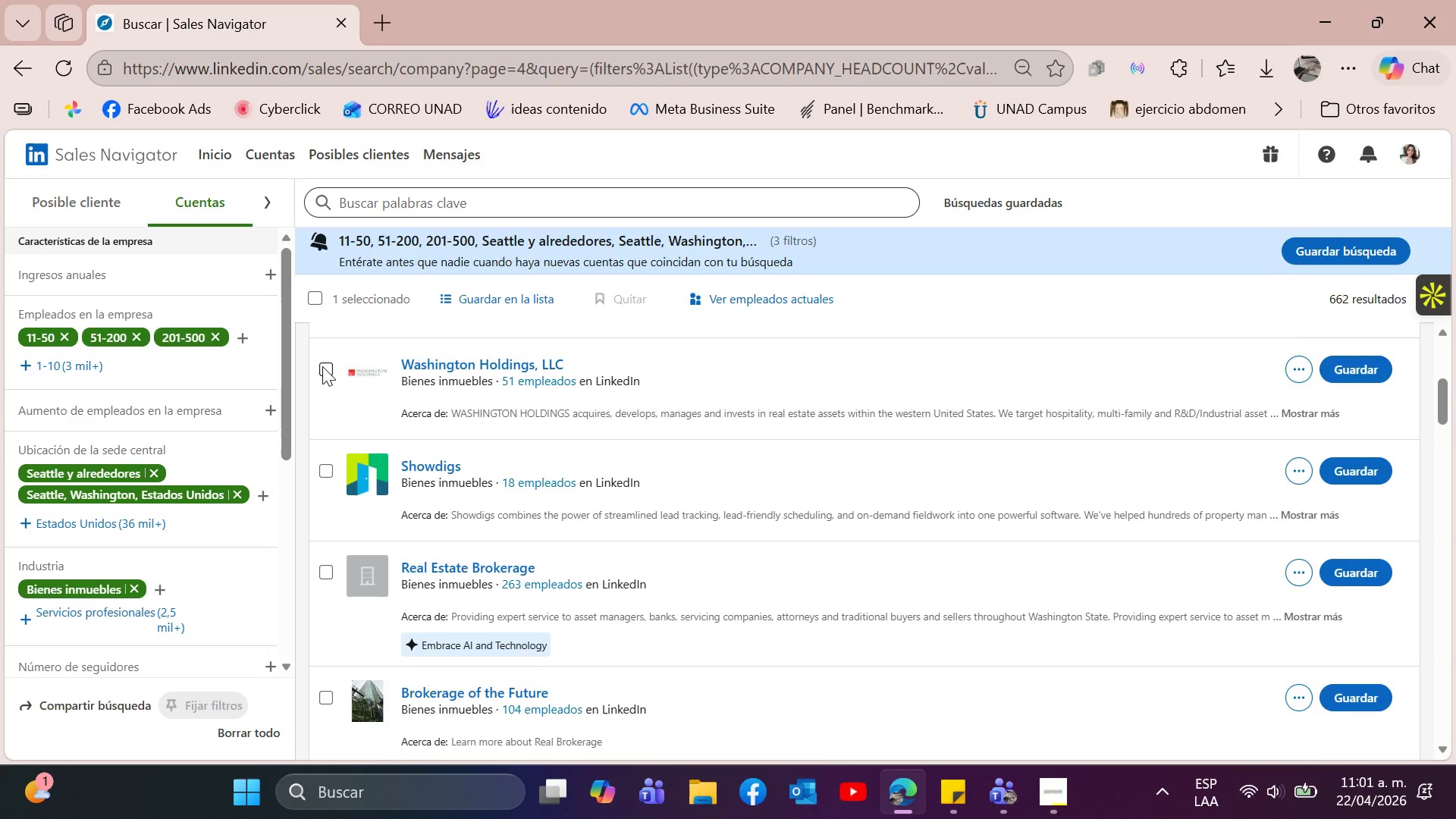 
left_click([324, 367])
 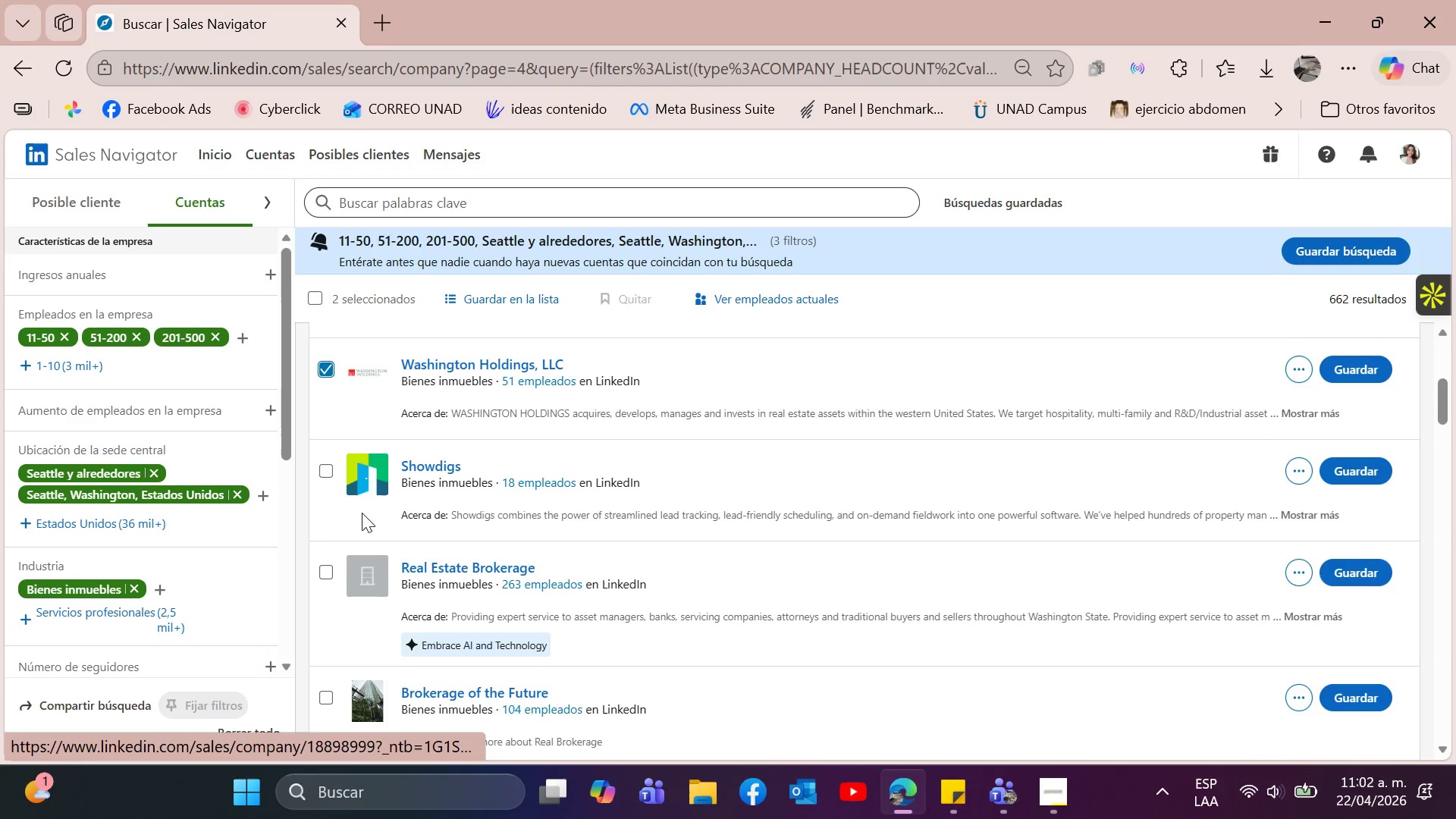 
left_click([1284, 516])
 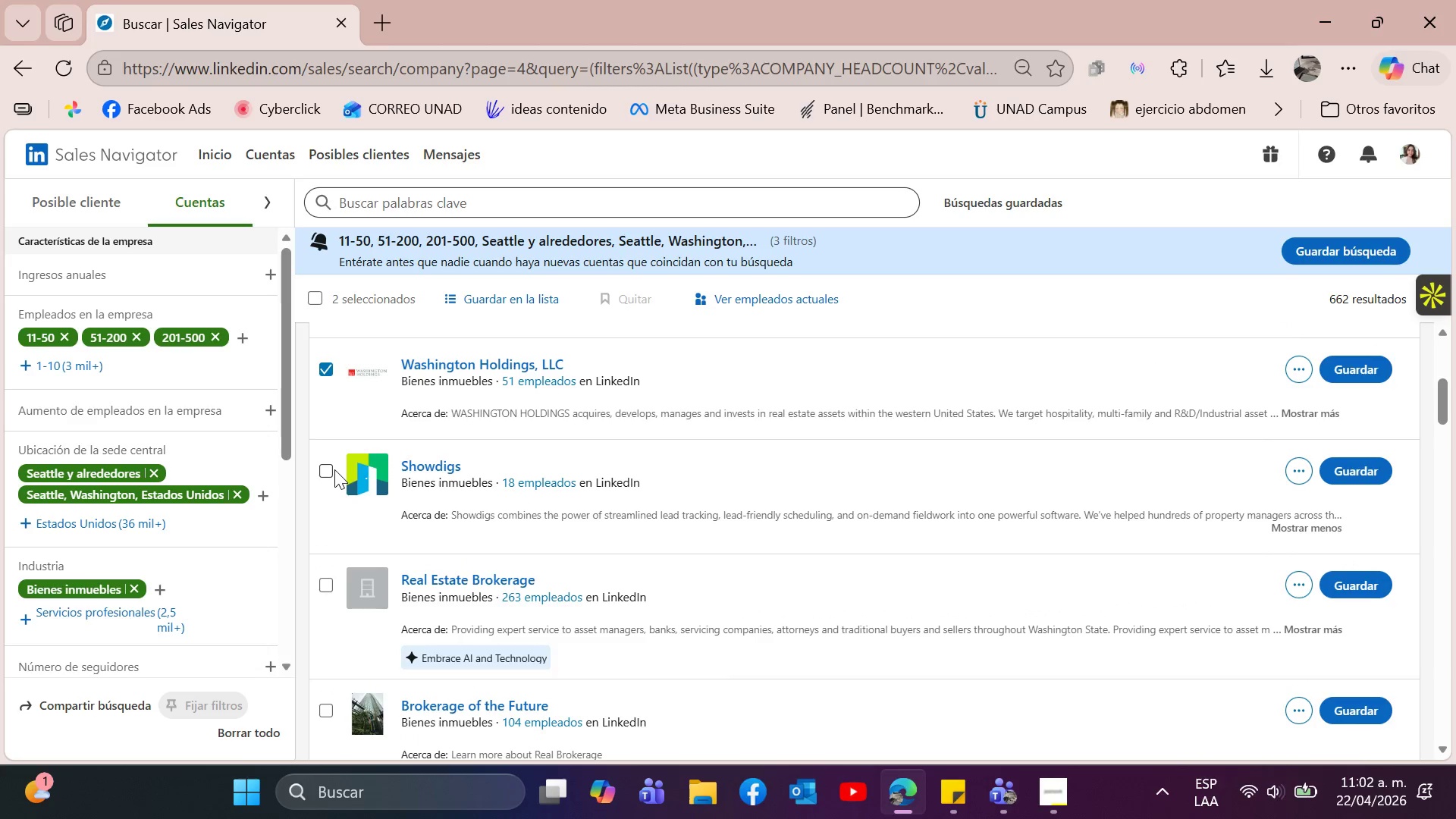 
left_click([334, 469])
 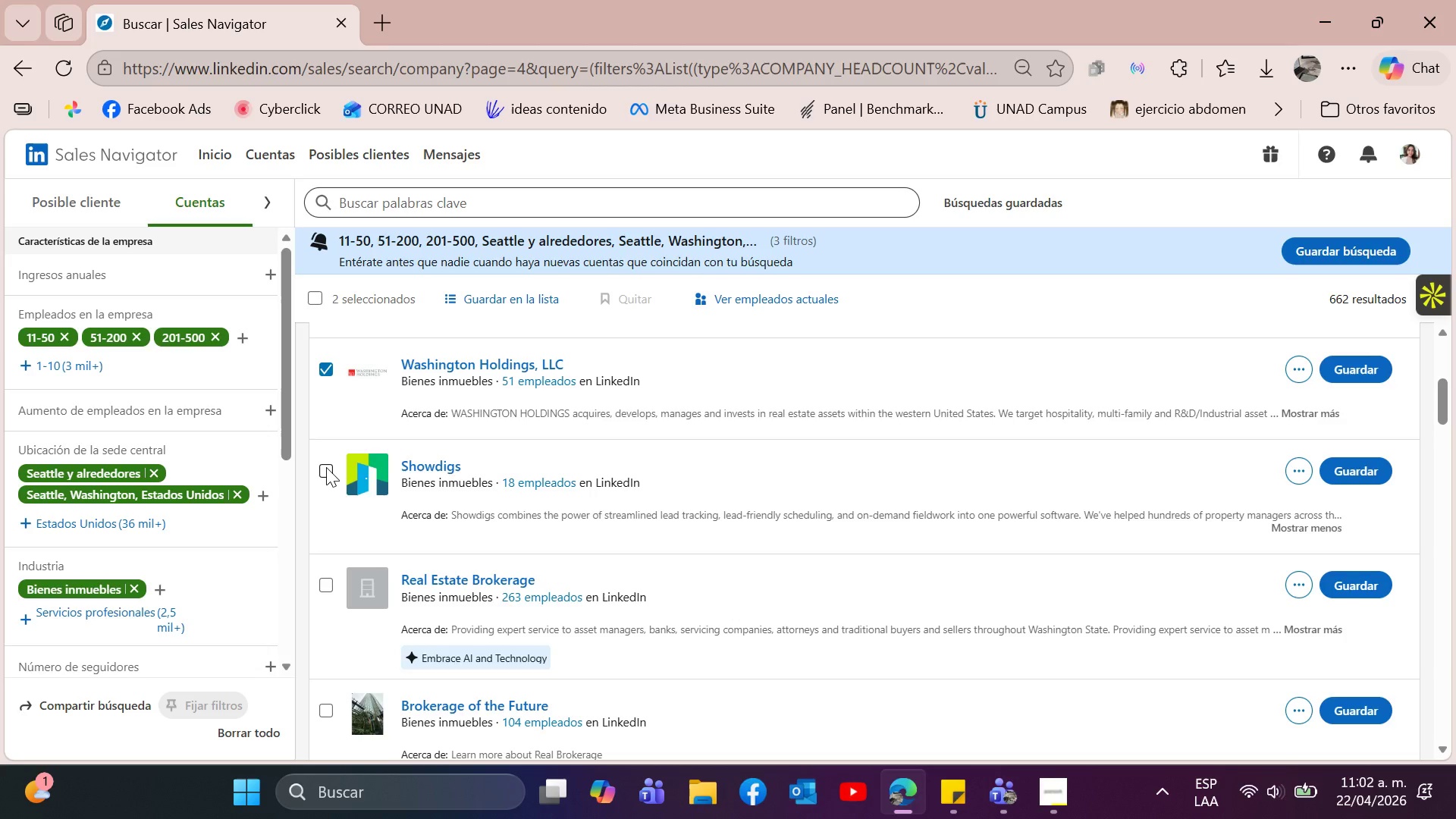 
left_click([326, 467])
 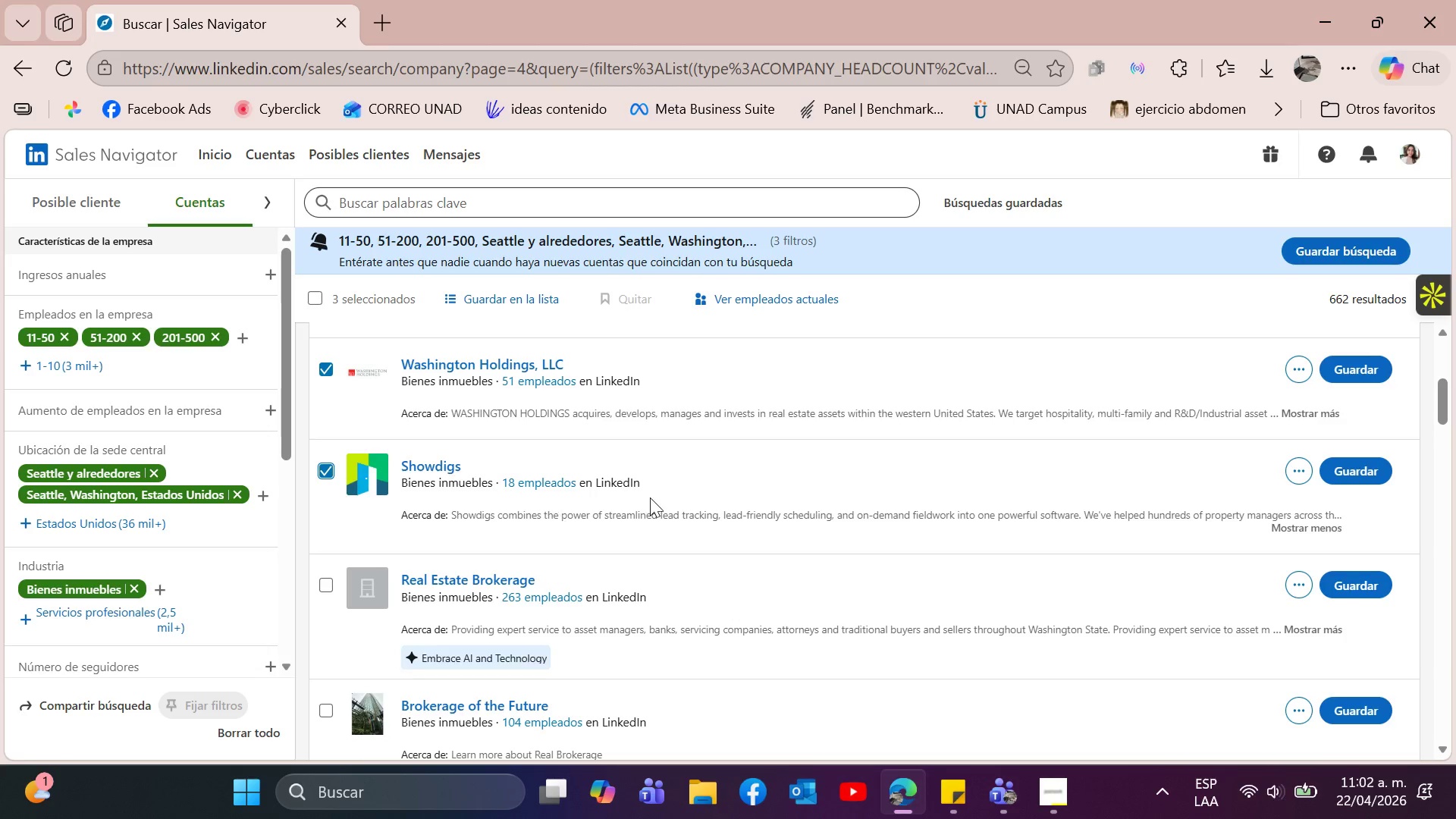 
scroll: coordinate [651, 497], scroll_direction: down, amount: 1.0
 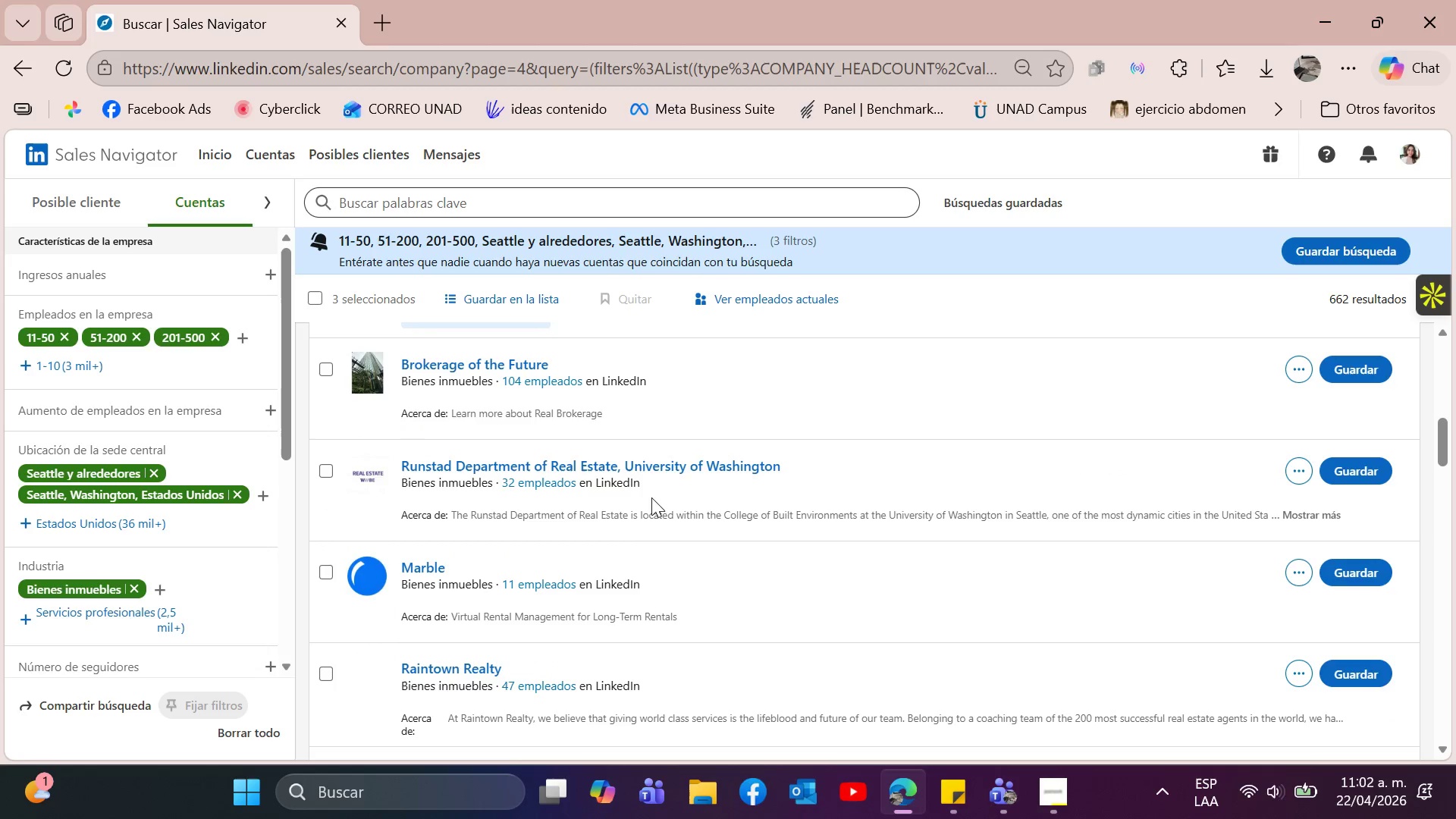 
scroll: coordinate [651, 497], scroll_direction: up, amount: 1.0
 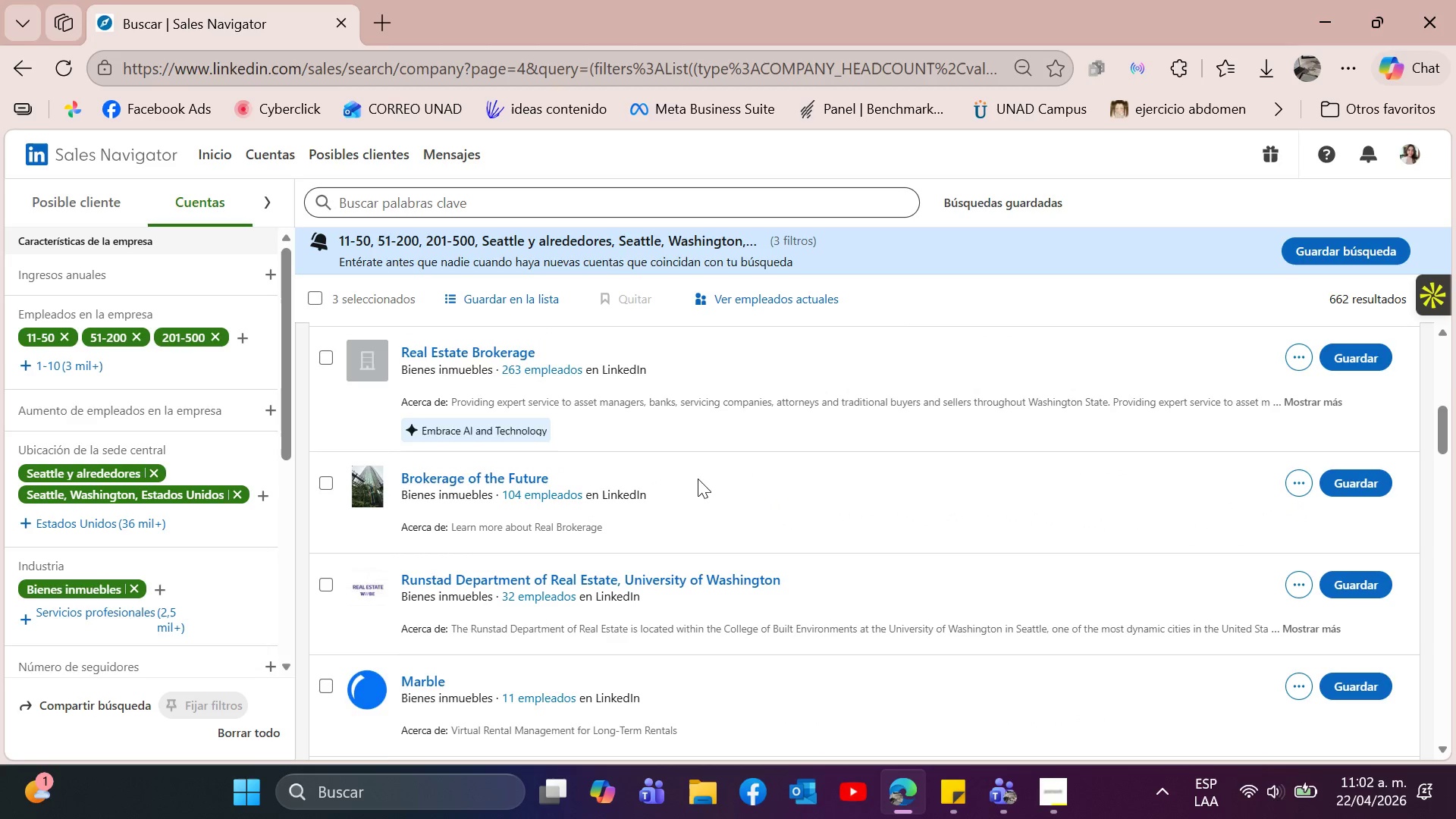 
scroll: coordinate [698, 479], scroll_direction: down, amount: 1.0
 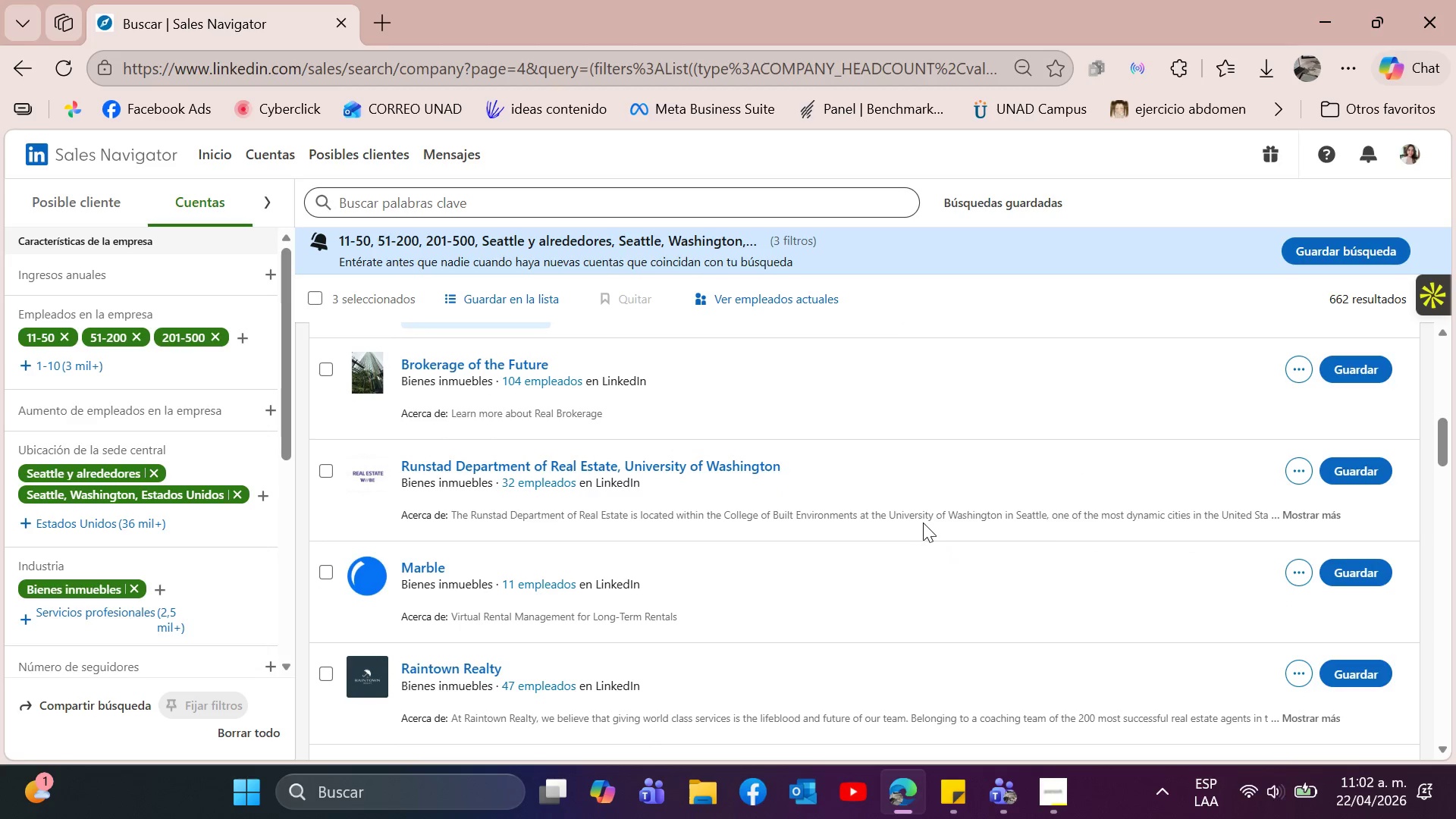 
left_click([1310, 514])
 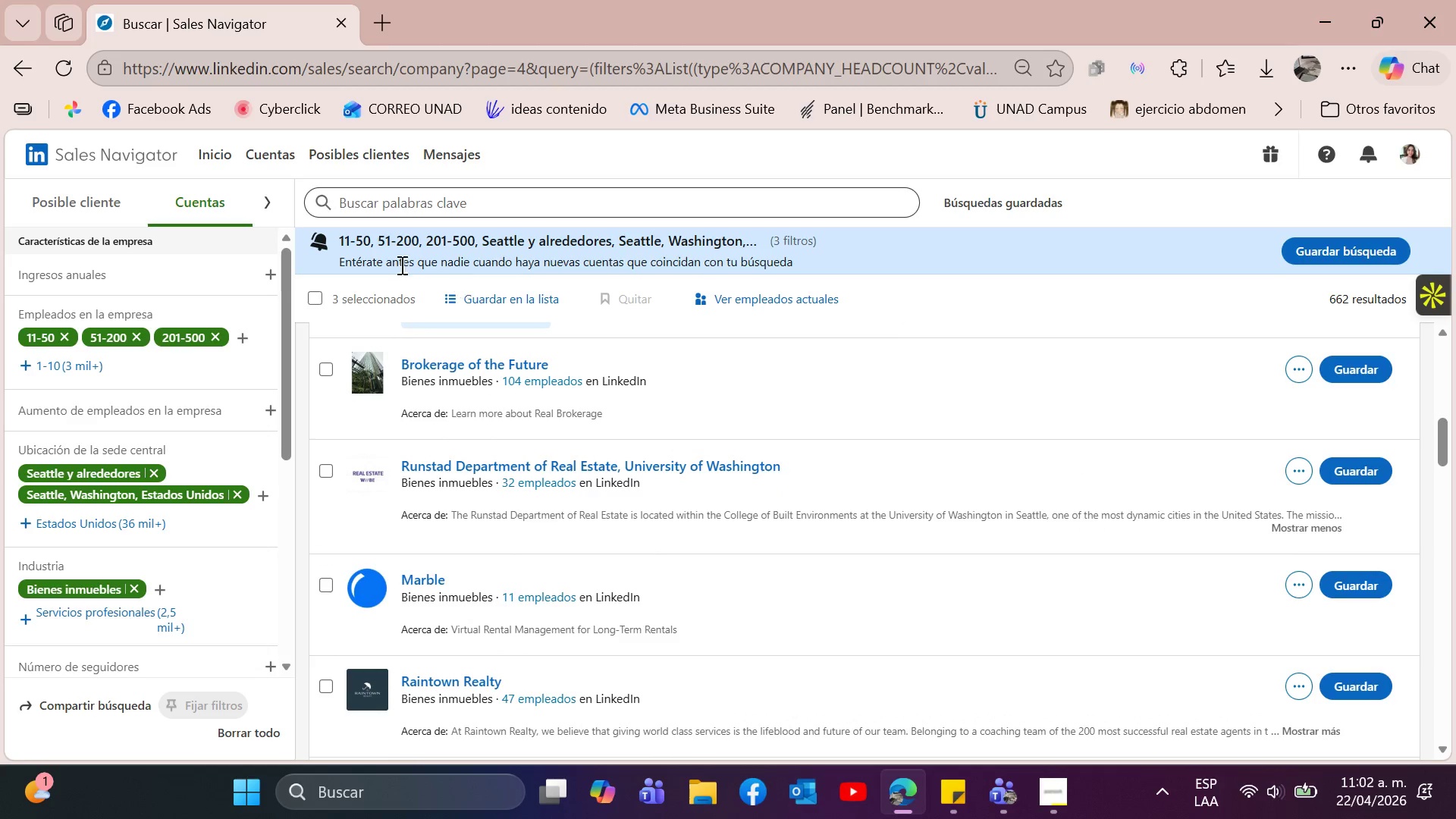 
left_click([504, 311])
 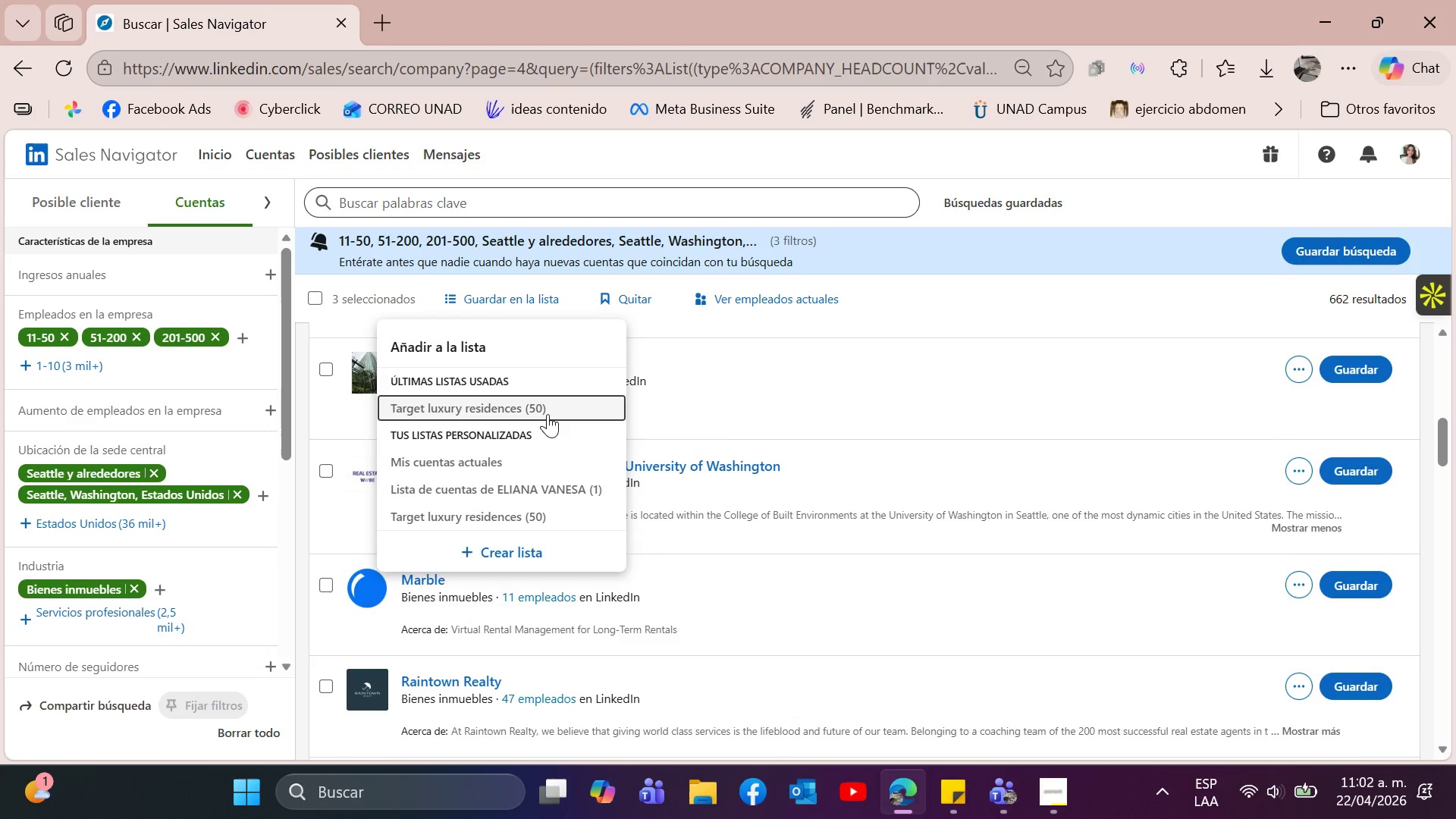 
left_click([548, 411])
 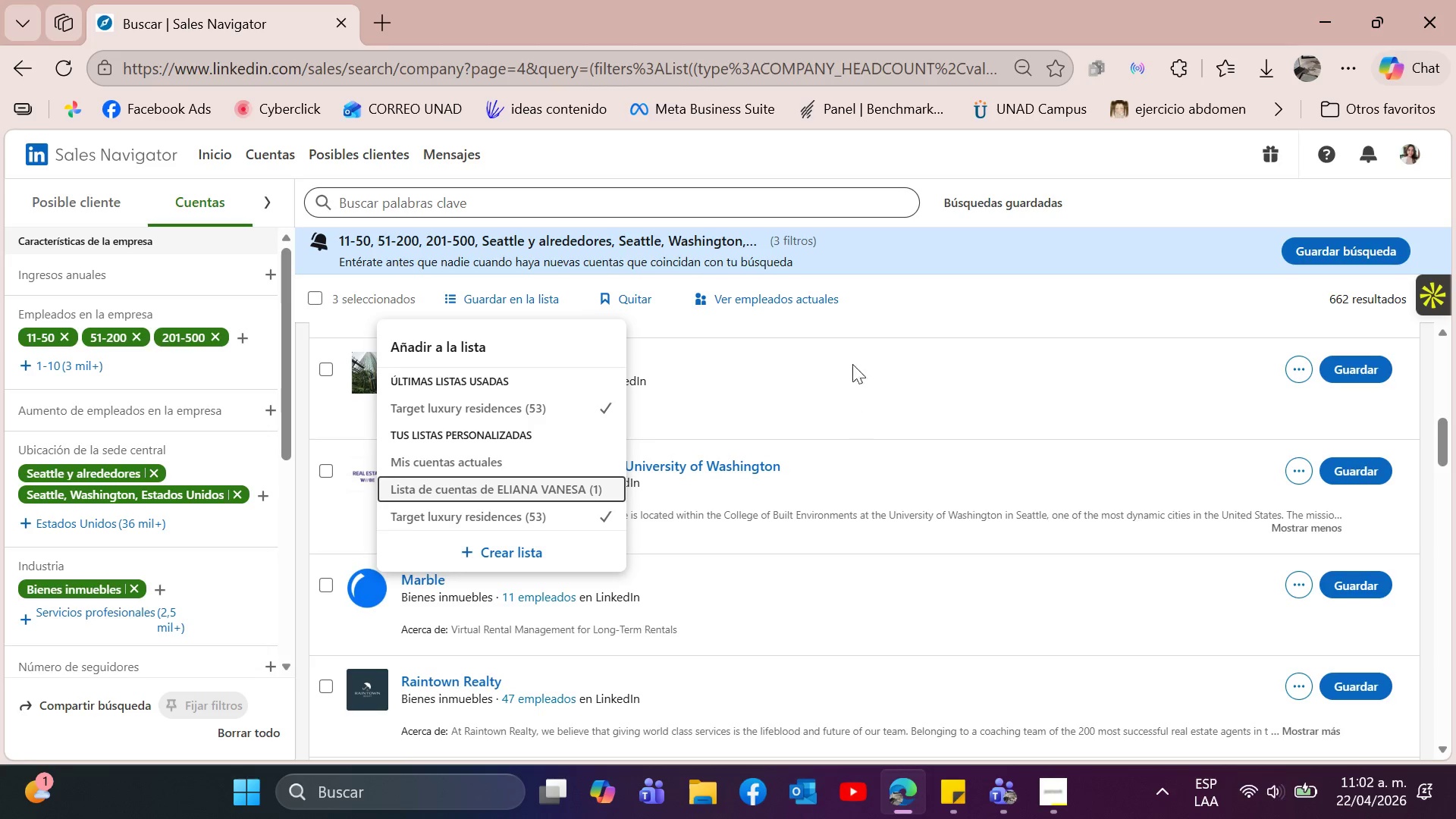 
left_click([1021, 295])
 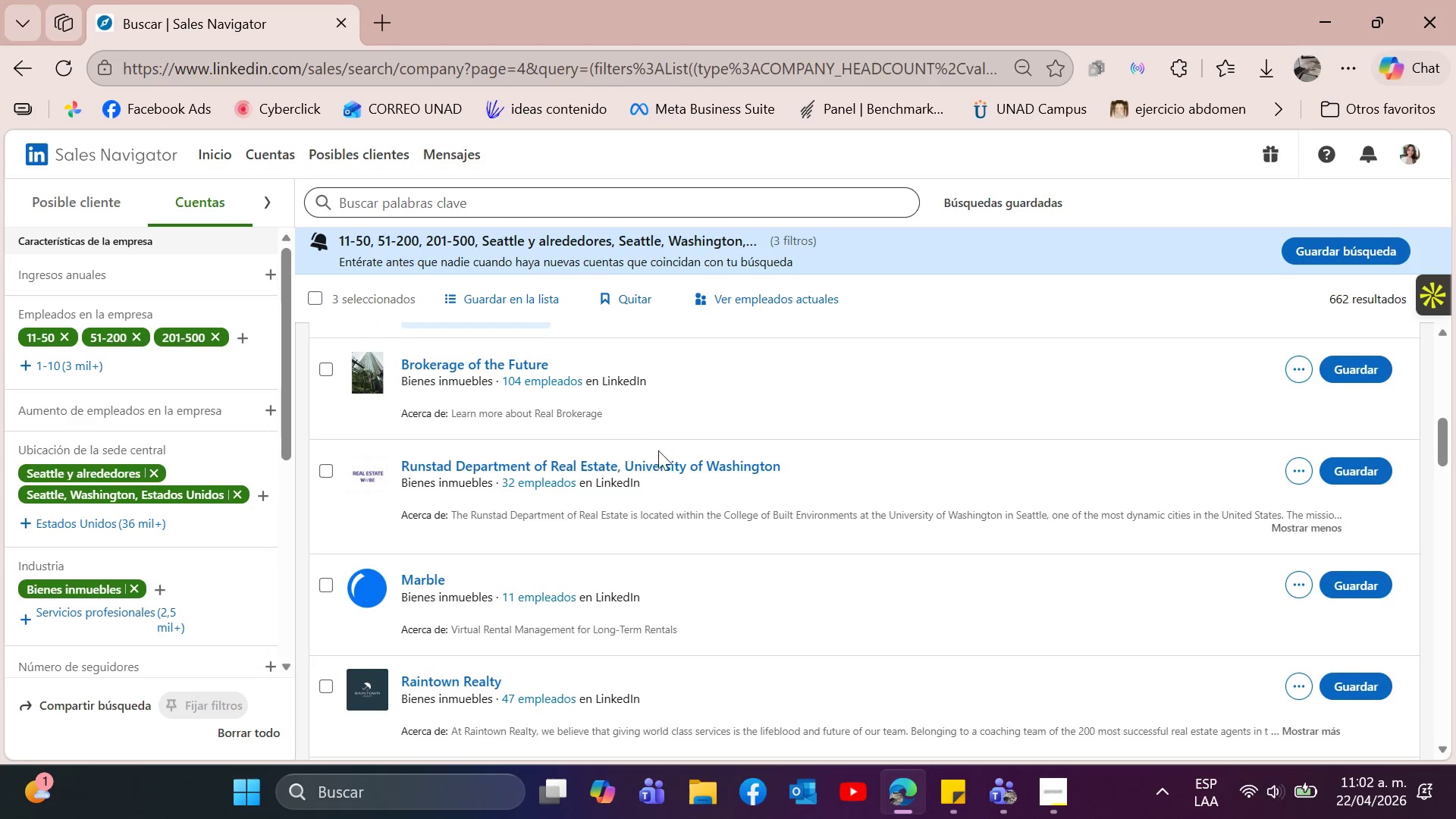 
scroll: coordinate [516, 507], scroll_direction: up, amount: 4.0
 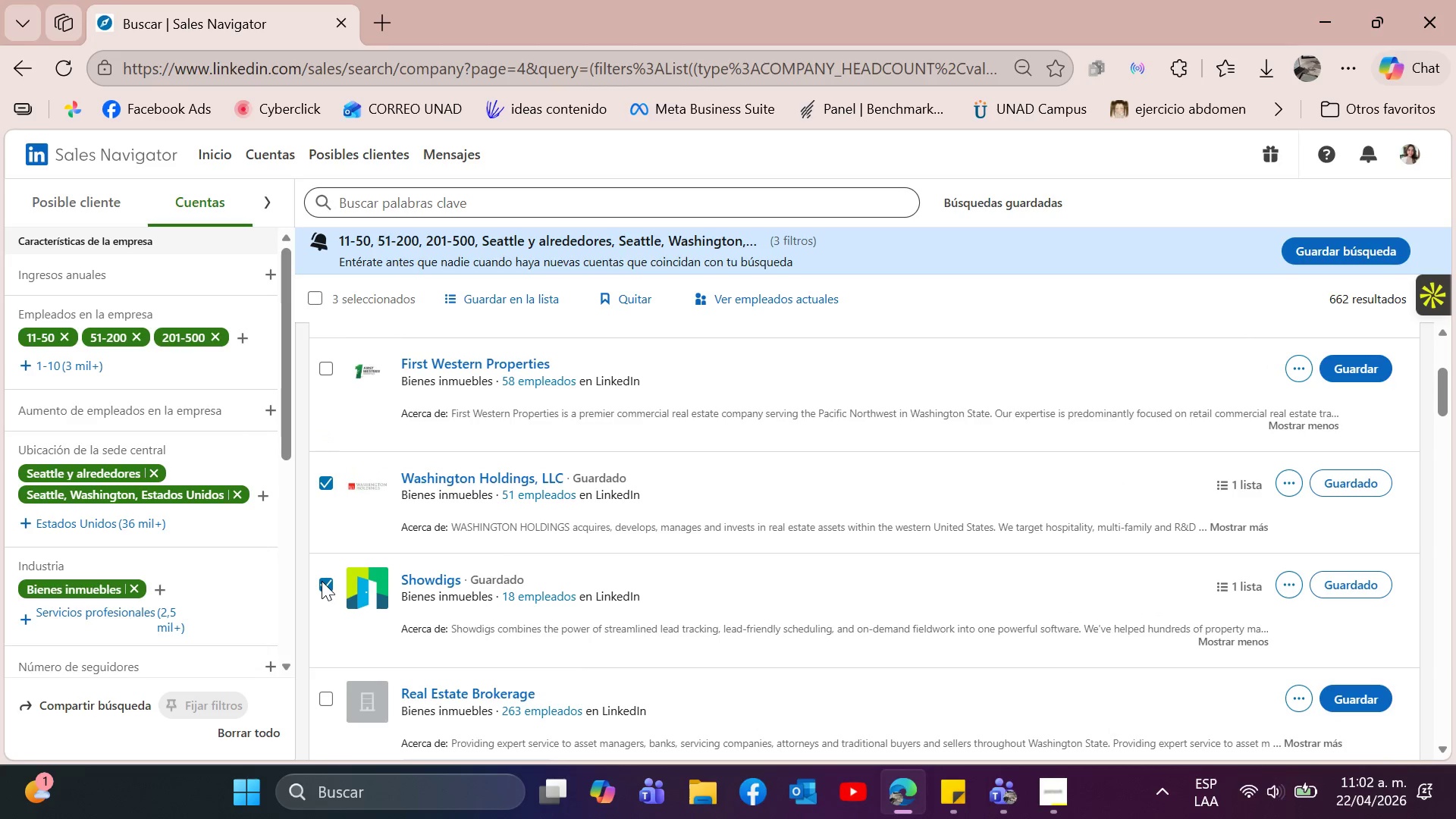 
left_click([325, 578])
 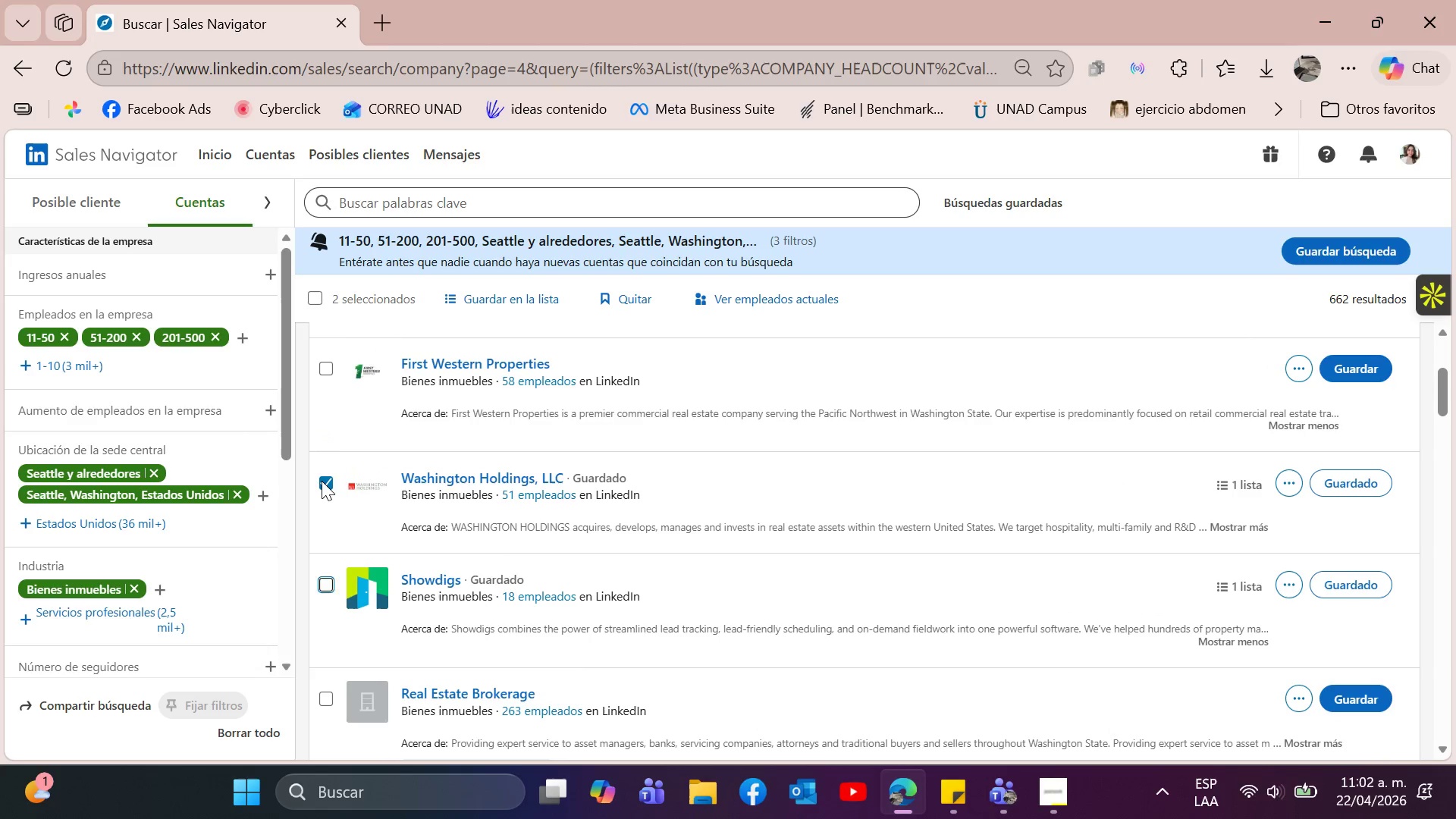 
left_click([322, 481])
 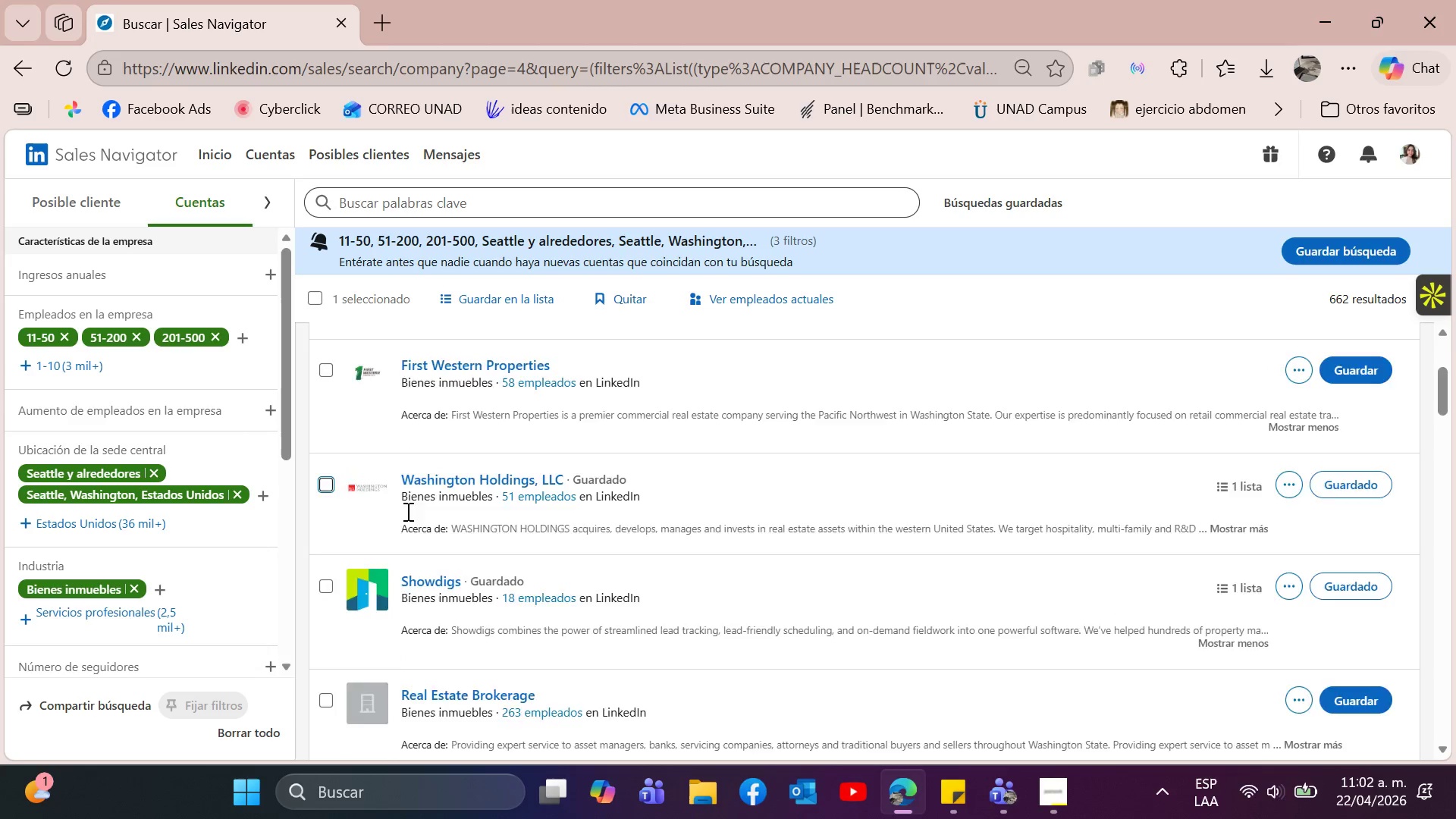 
scroll: coordinate [372, 497], scroll_direction: up, amount: 4.0
 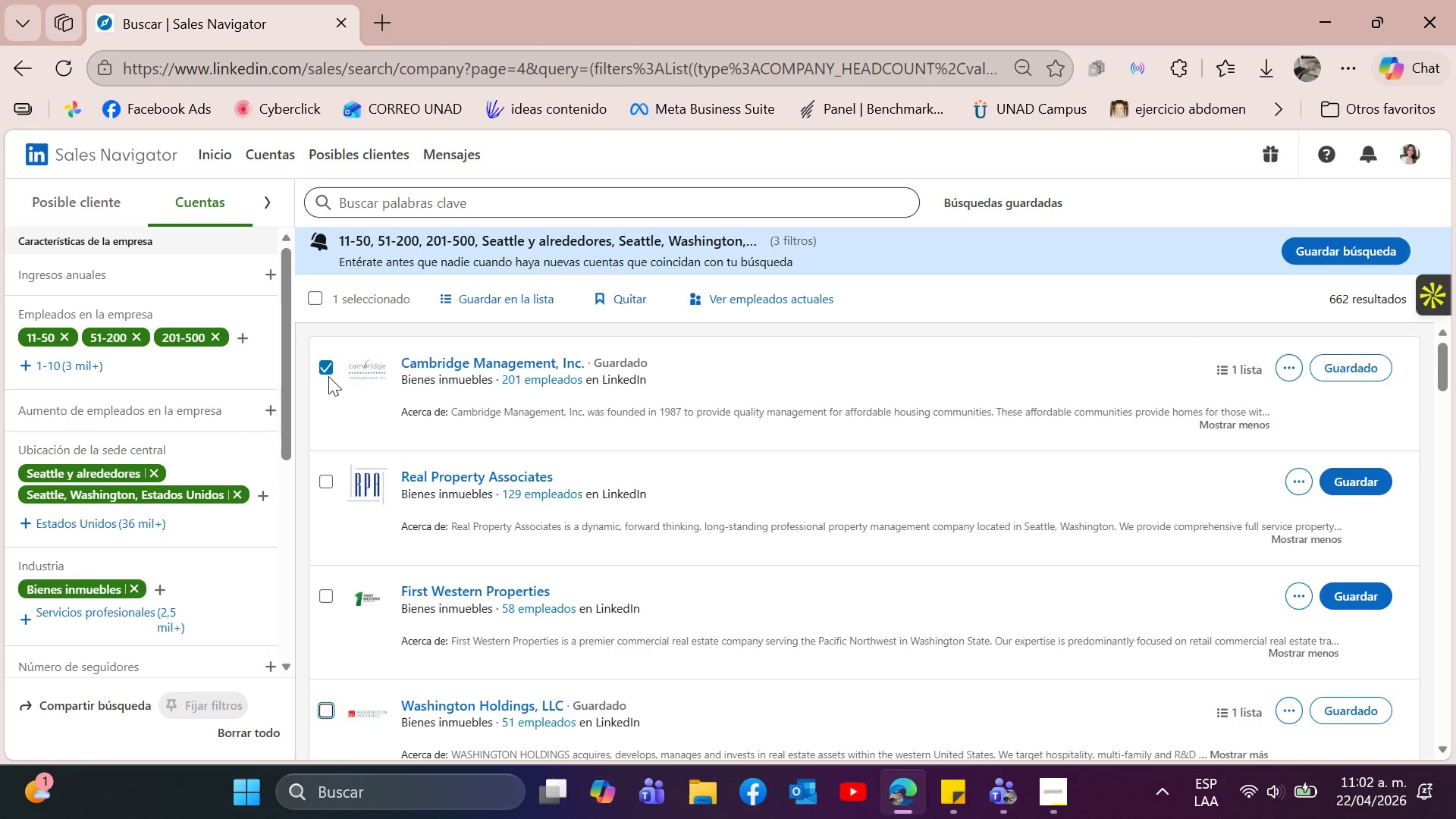 
left_click([322, 372])
 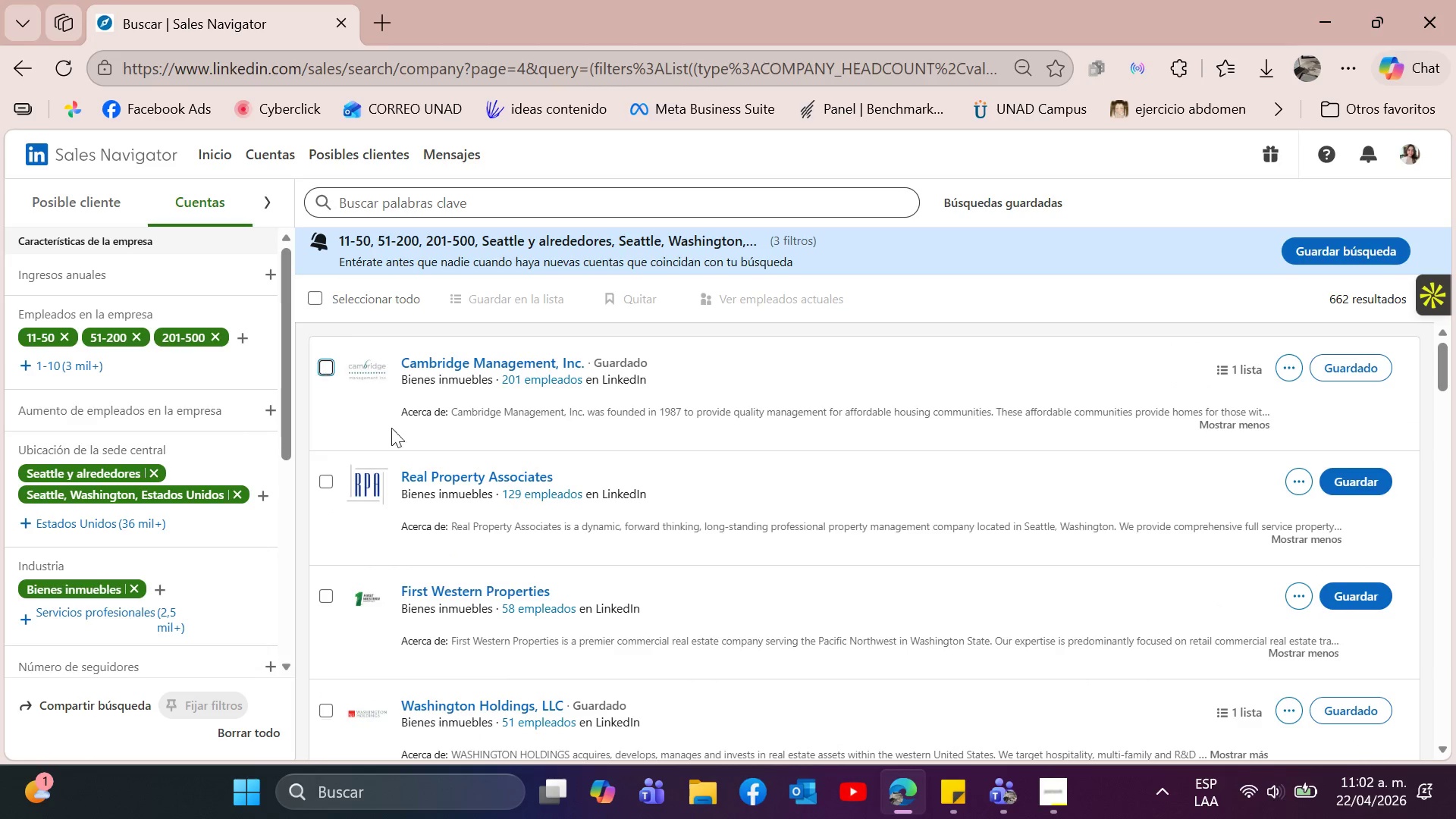 
scroll: coordinate [601, 538], scroll_direction: down, amount: 6.0
 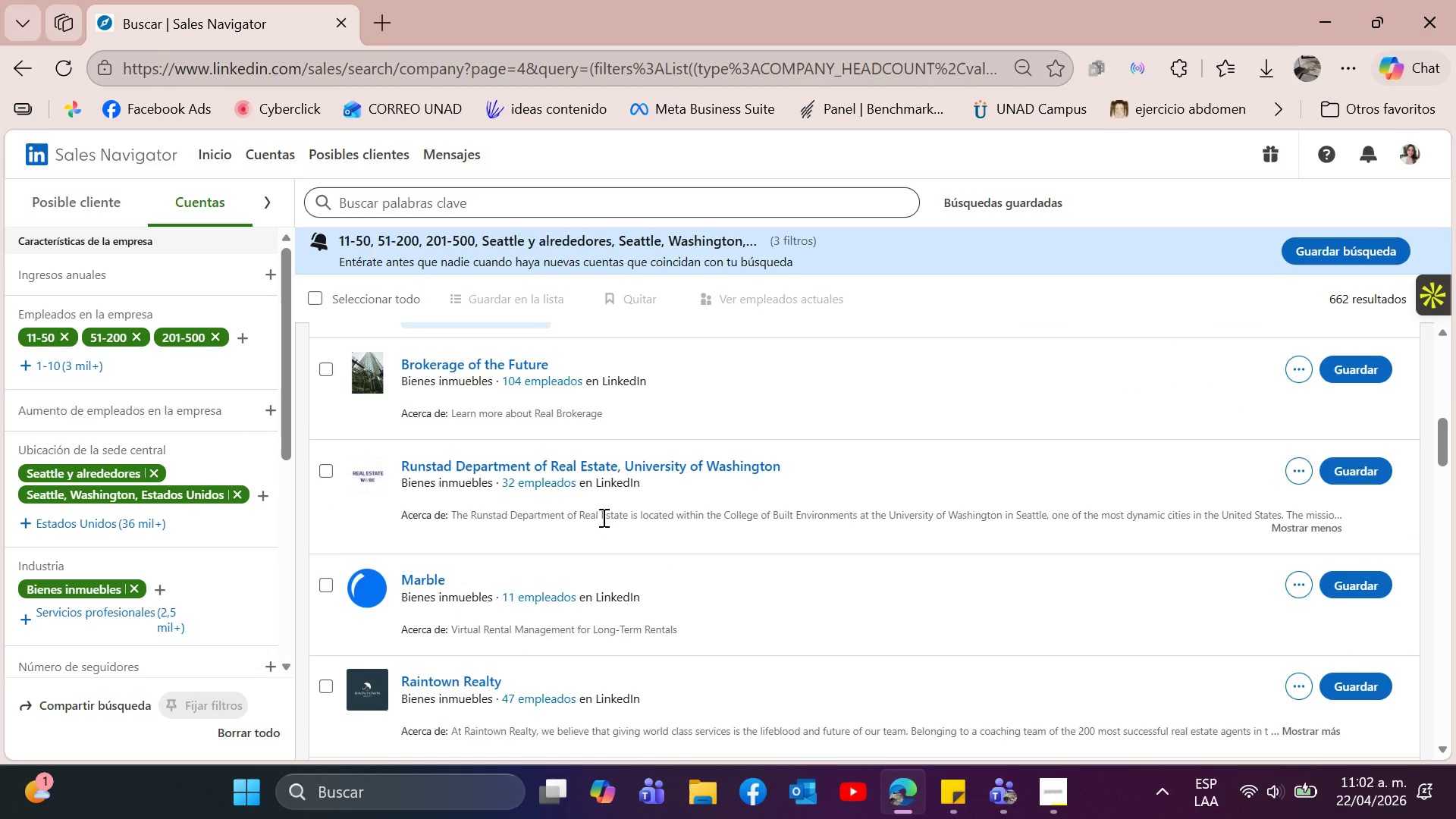 
scroll: coordinate [602, 517], scroll_direction: none, amount: 0.0
 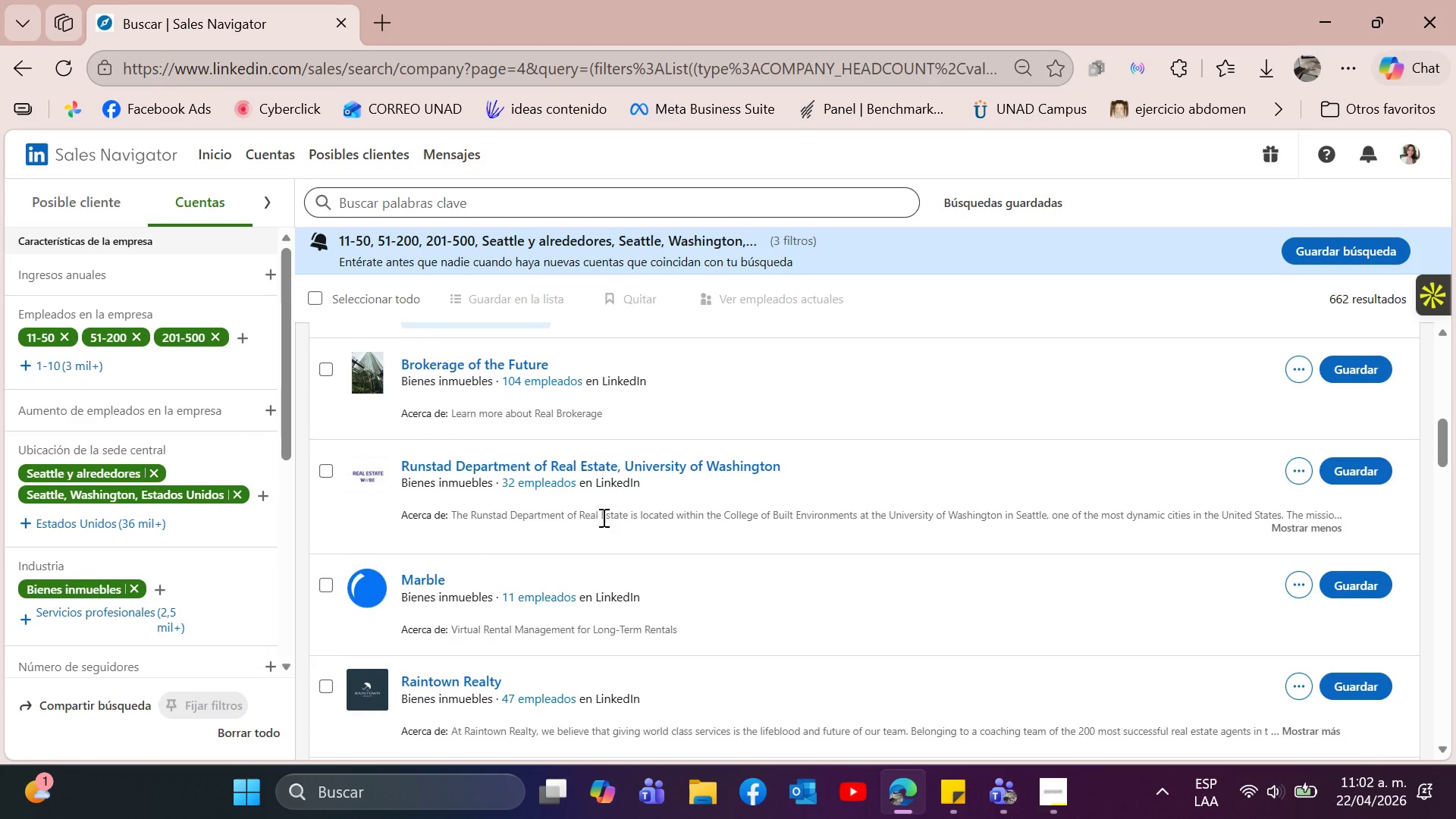 
scroll: coordinate [605, 519], scroll_direction: down, amount: 2.0
 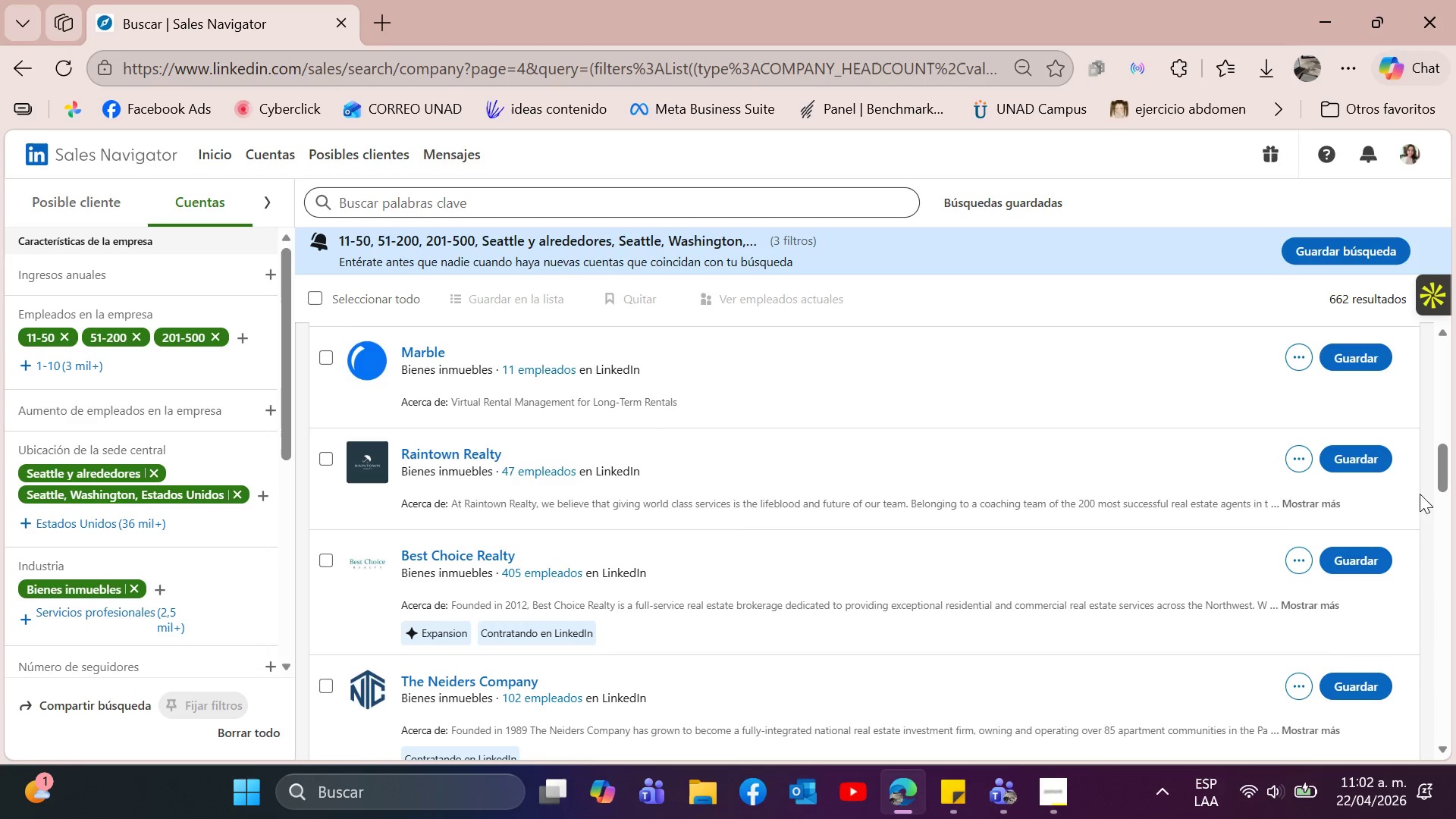 
left_click([1300, 498])
 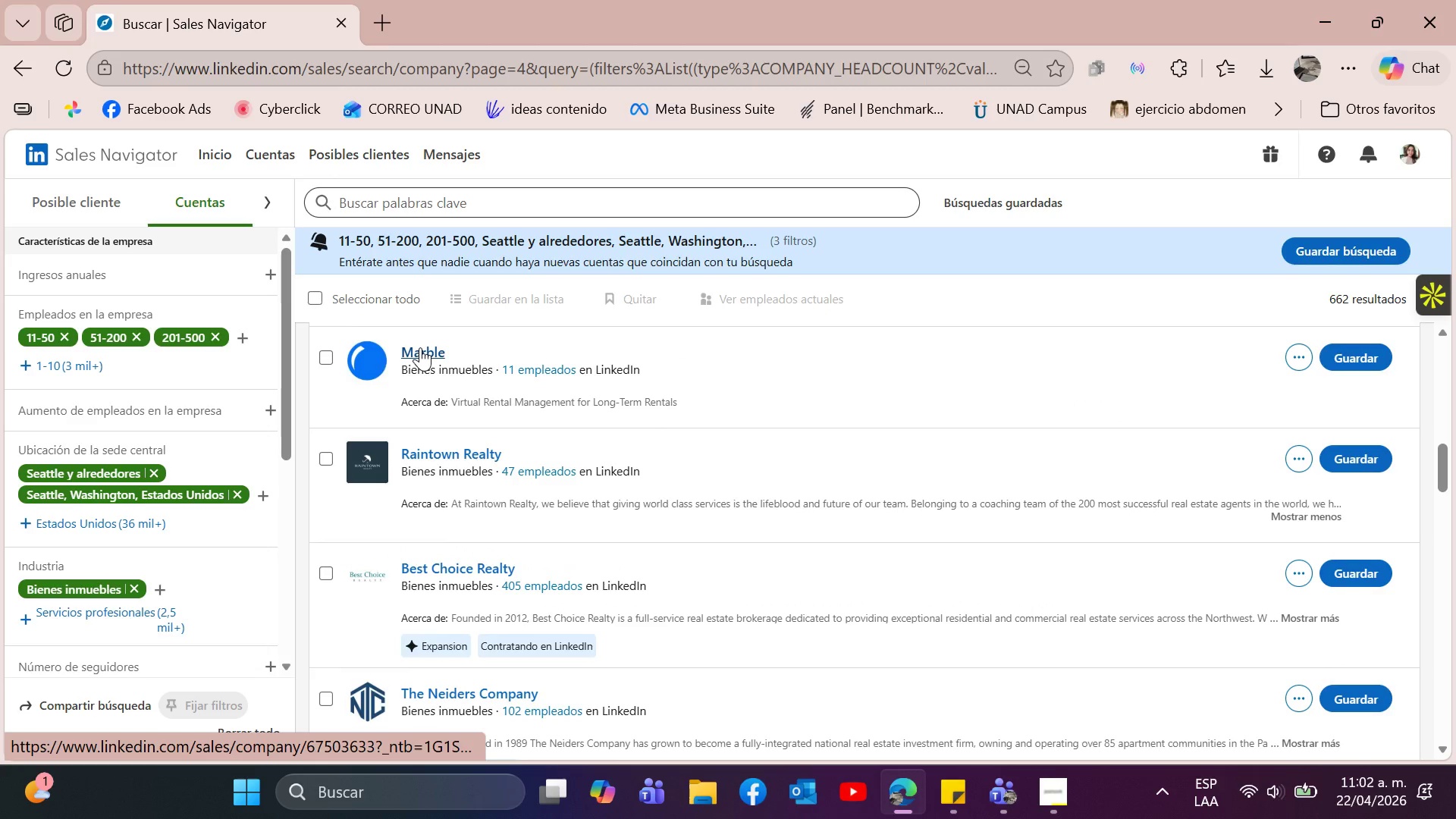 
left_click([451, 460])
 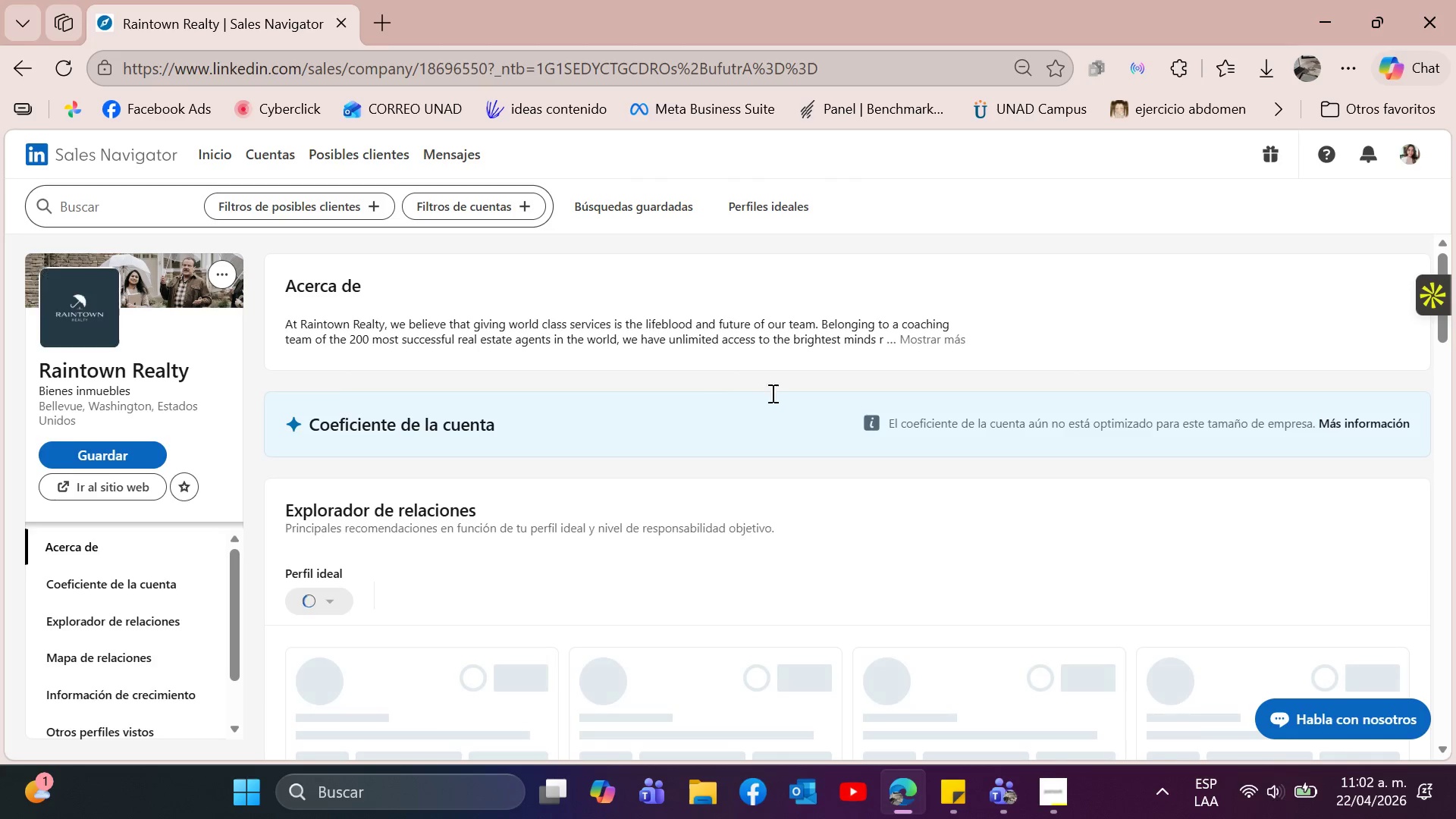 
left_click([956, 337])
 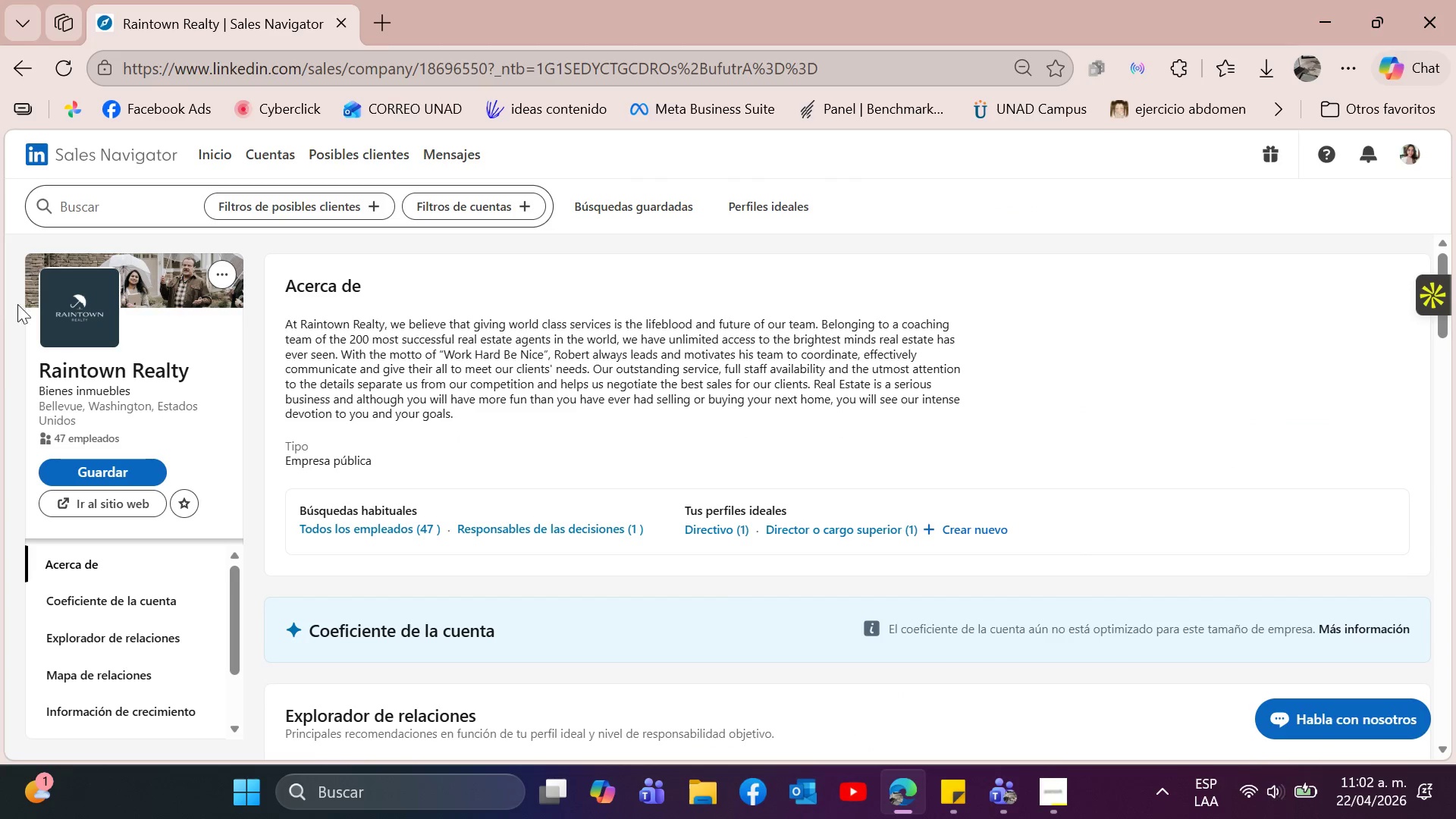 
wait(6.69)
 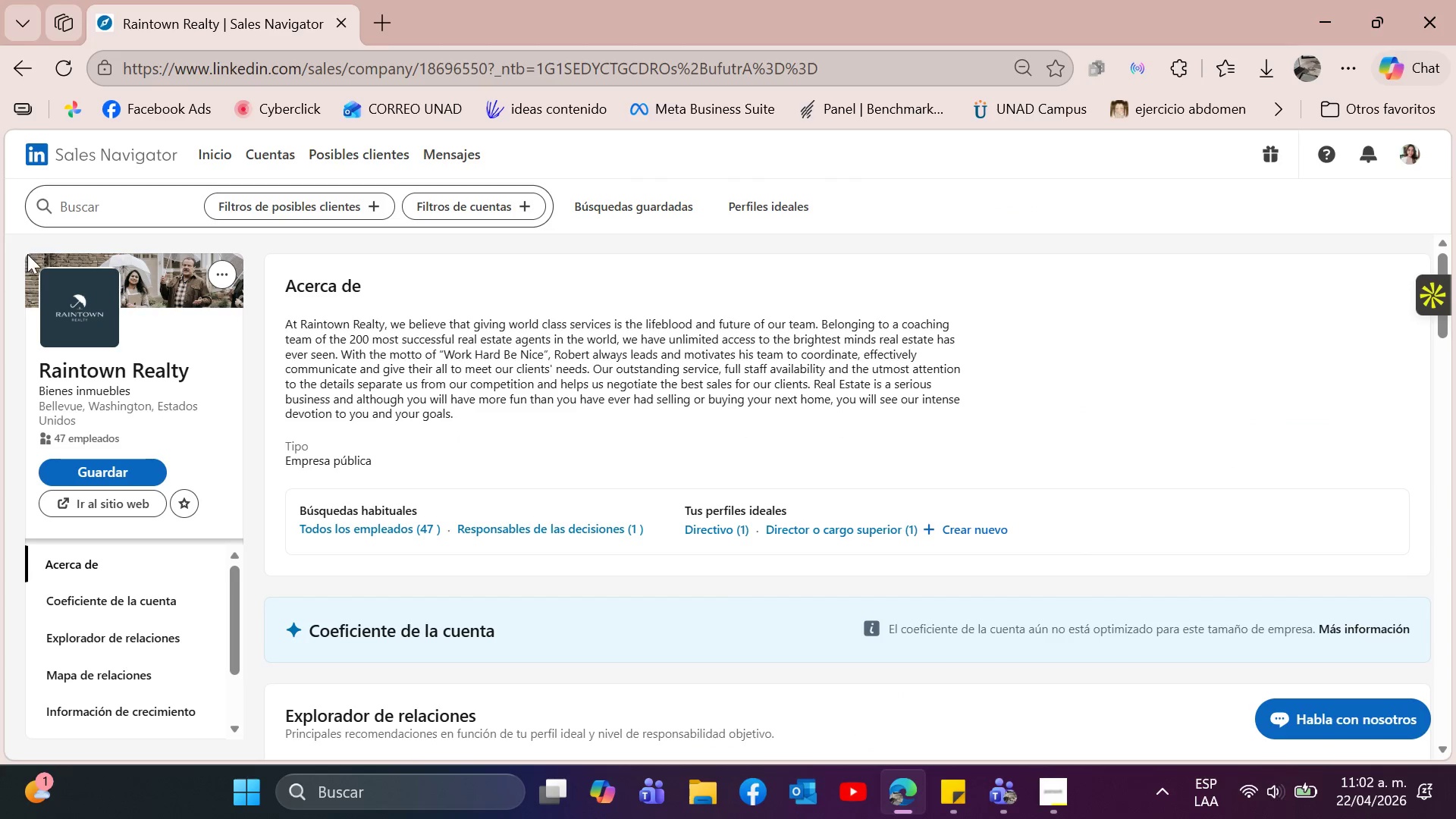 
left_click([22, 68])
 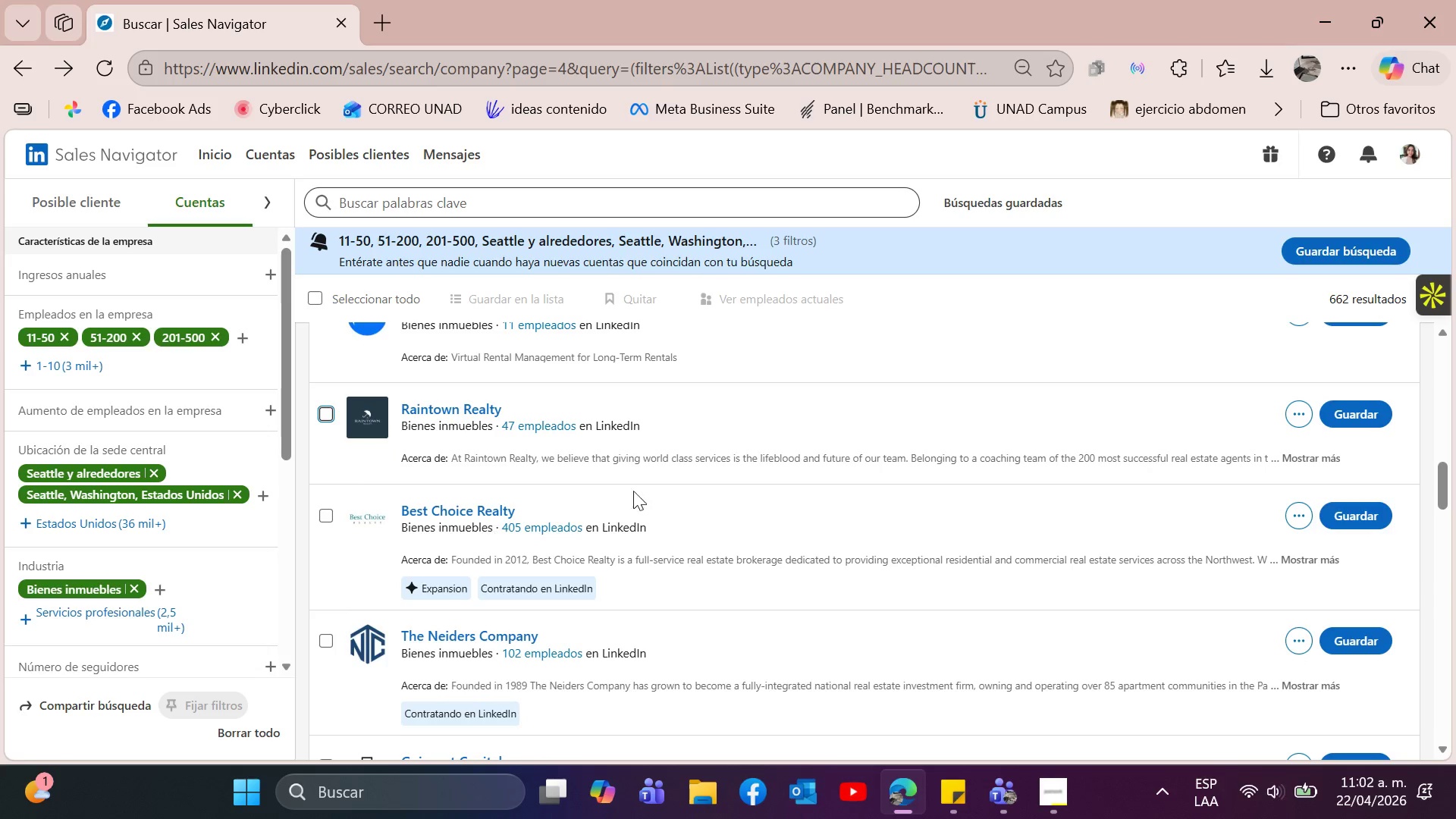 
scroll: coordinate [694, 479], scroll_direction: down, amount: 1.0
 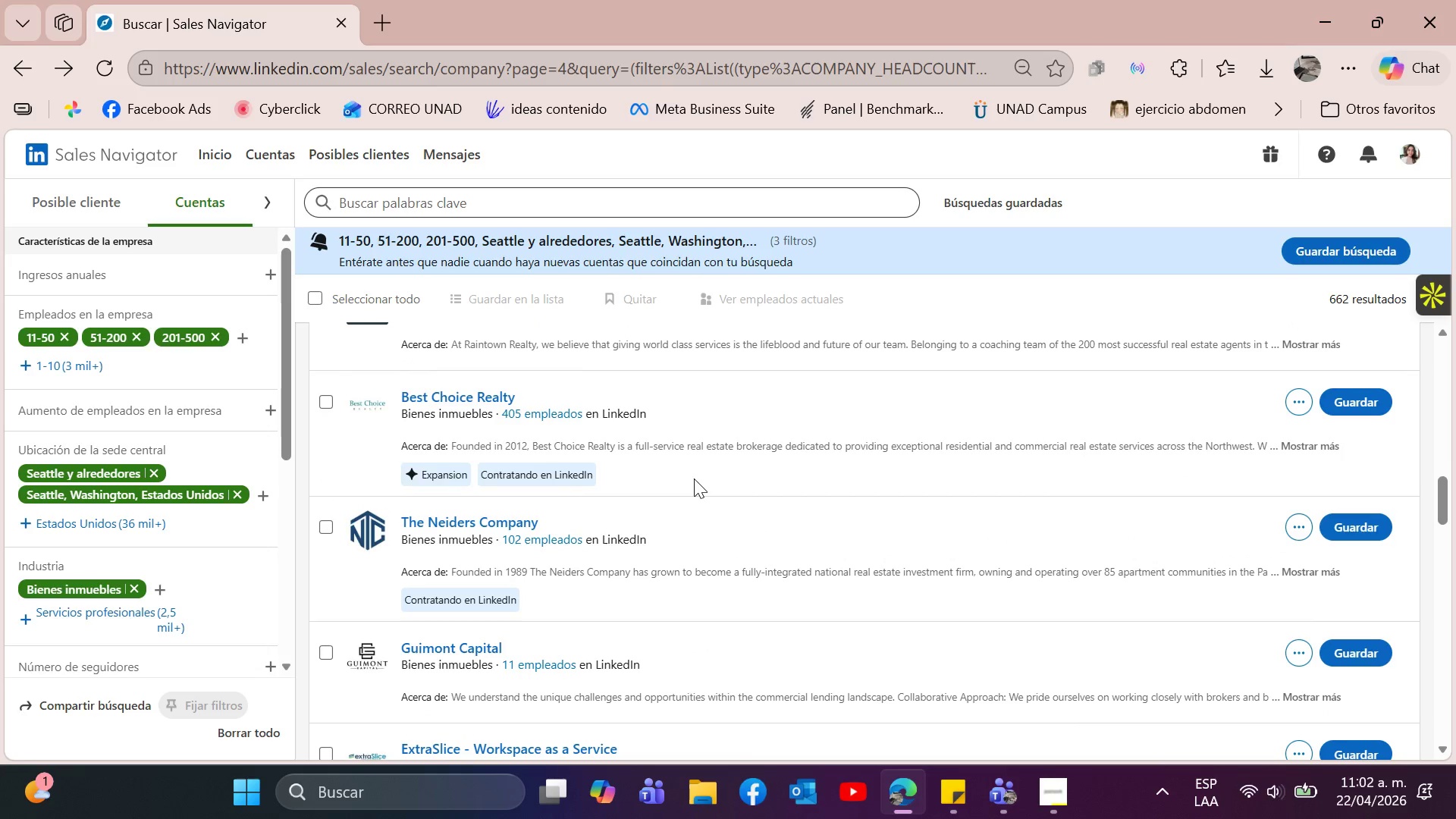 
scroll: coordinate [694, 479], scroll_direction: none, amount: 0.0
 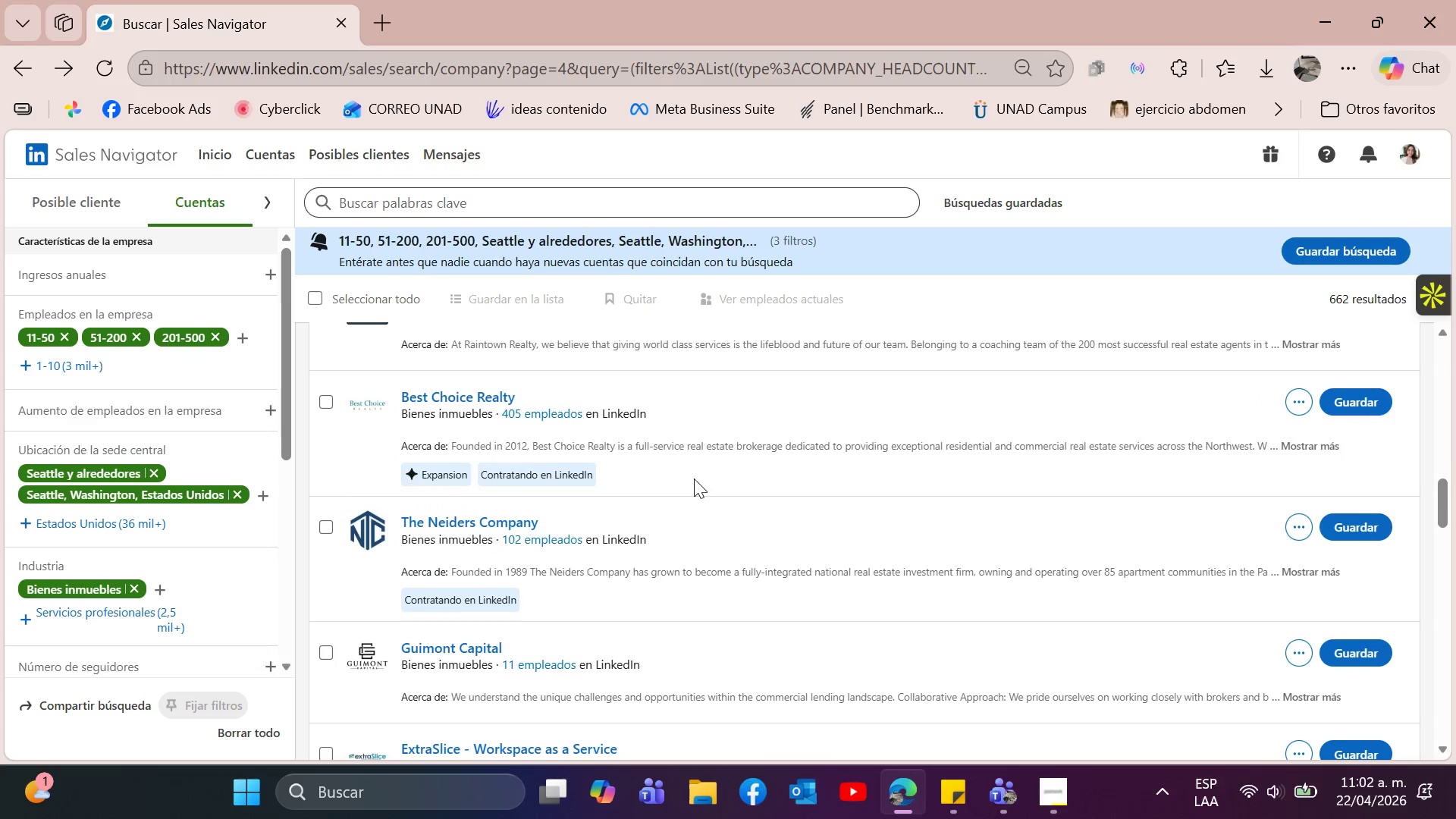 
scroll: coordinate [694, 479], scroll_direction: down, amount: 1.0
 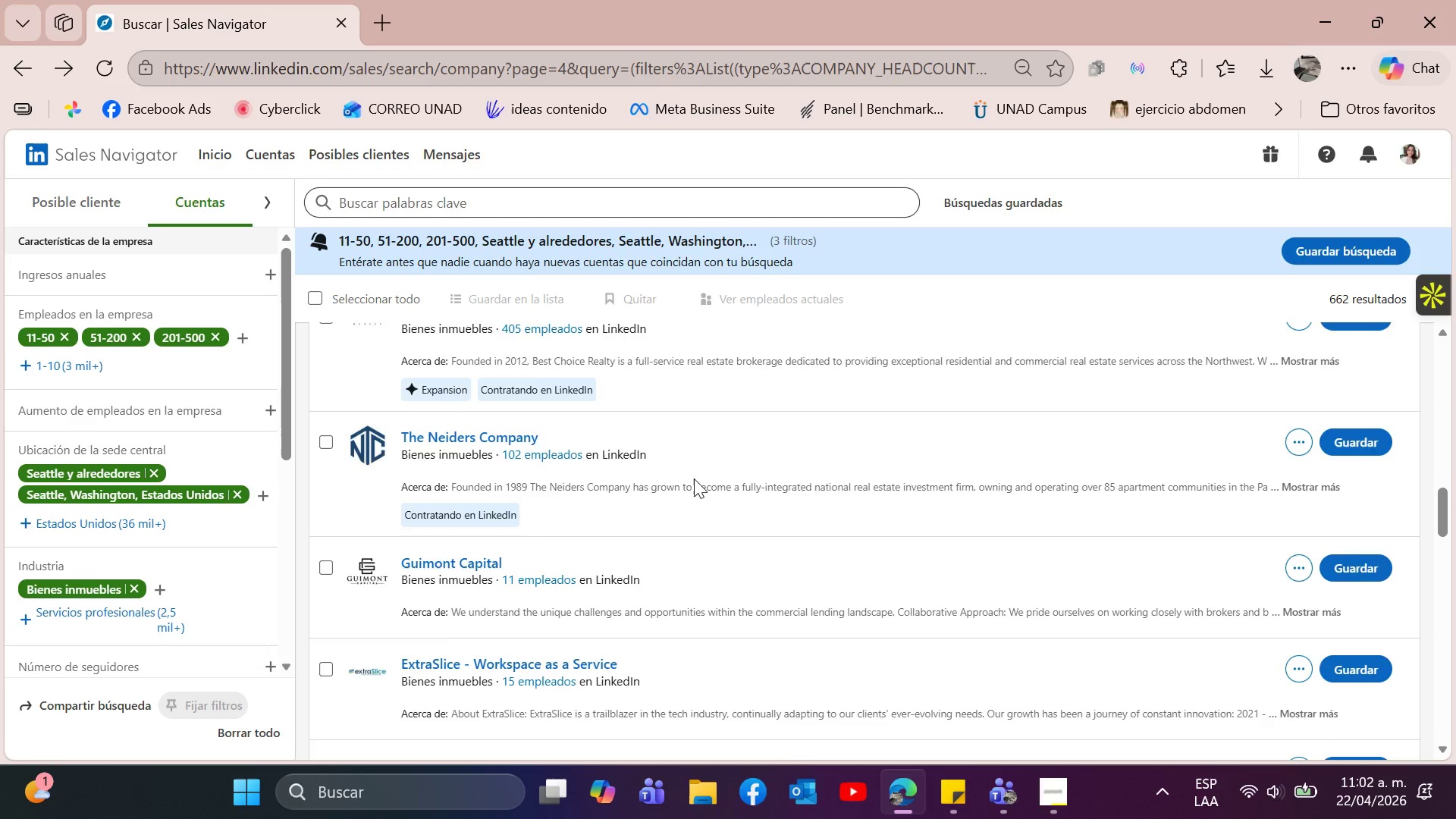 
scroll: coordinate [694, 479], scroll_direction: up, amount: 1.0
 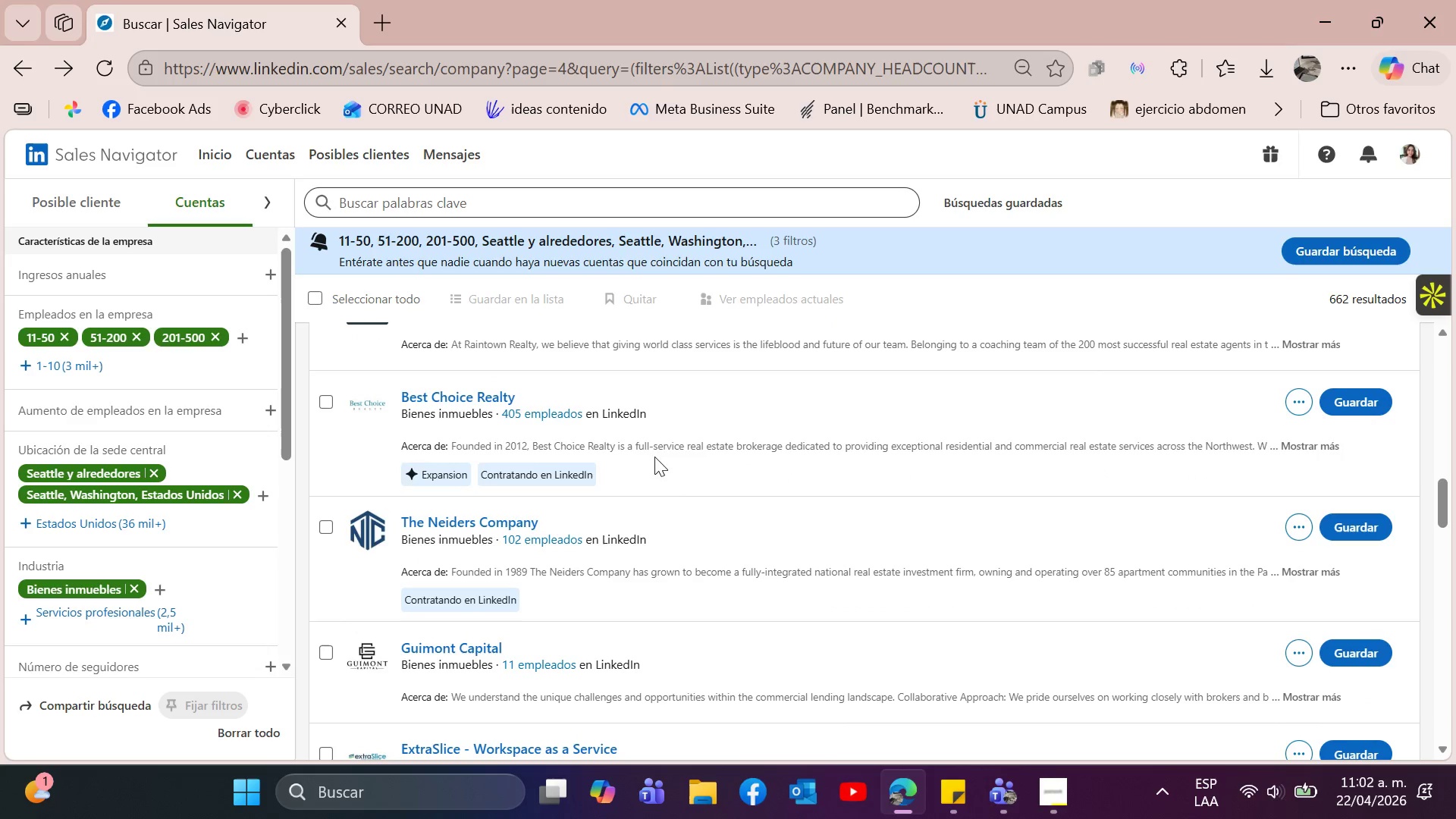 
scroll: coordinate [777, 453], scroll_direction: none, amount: 0.0
 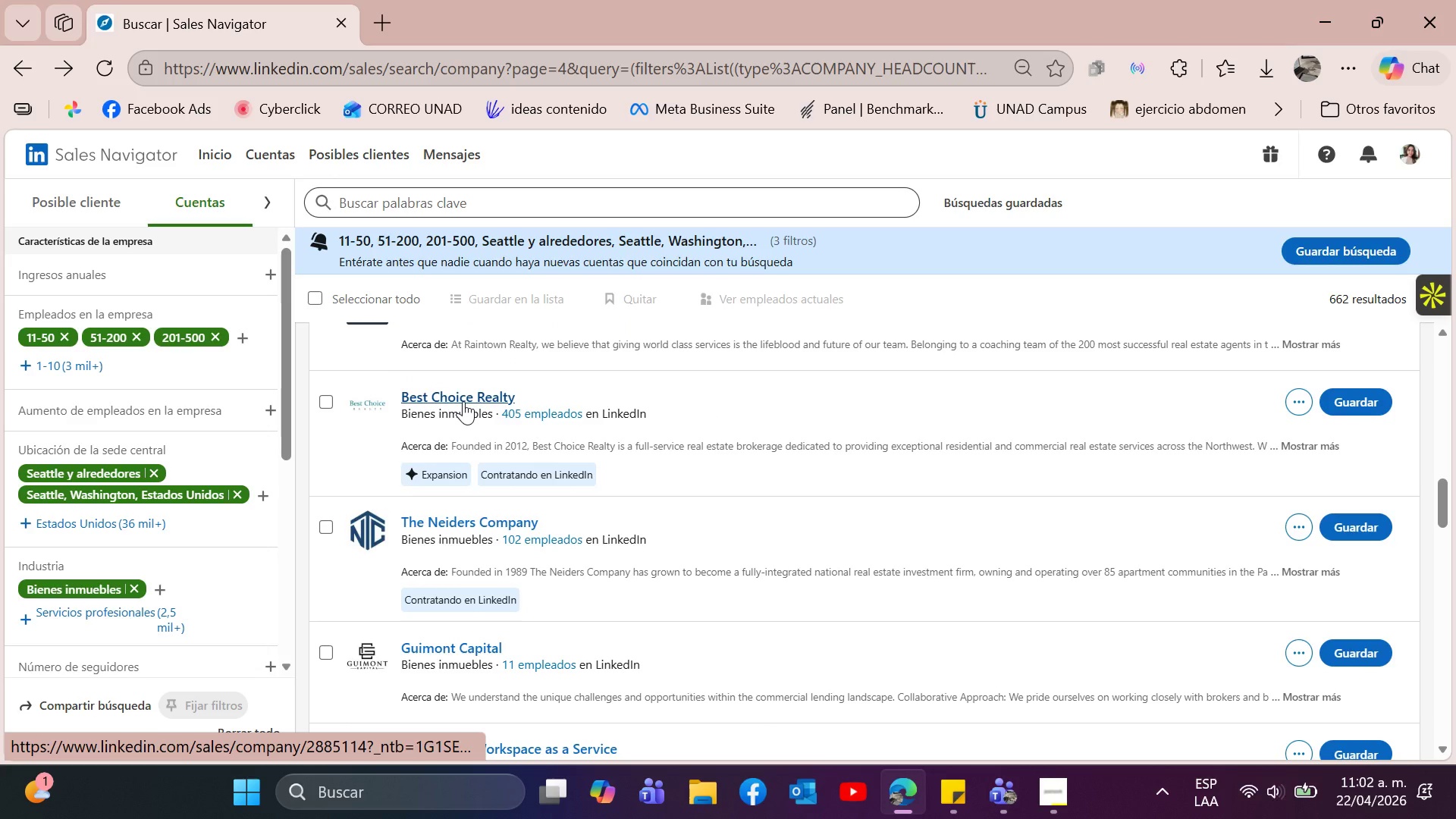 
left_click([463, 401])
 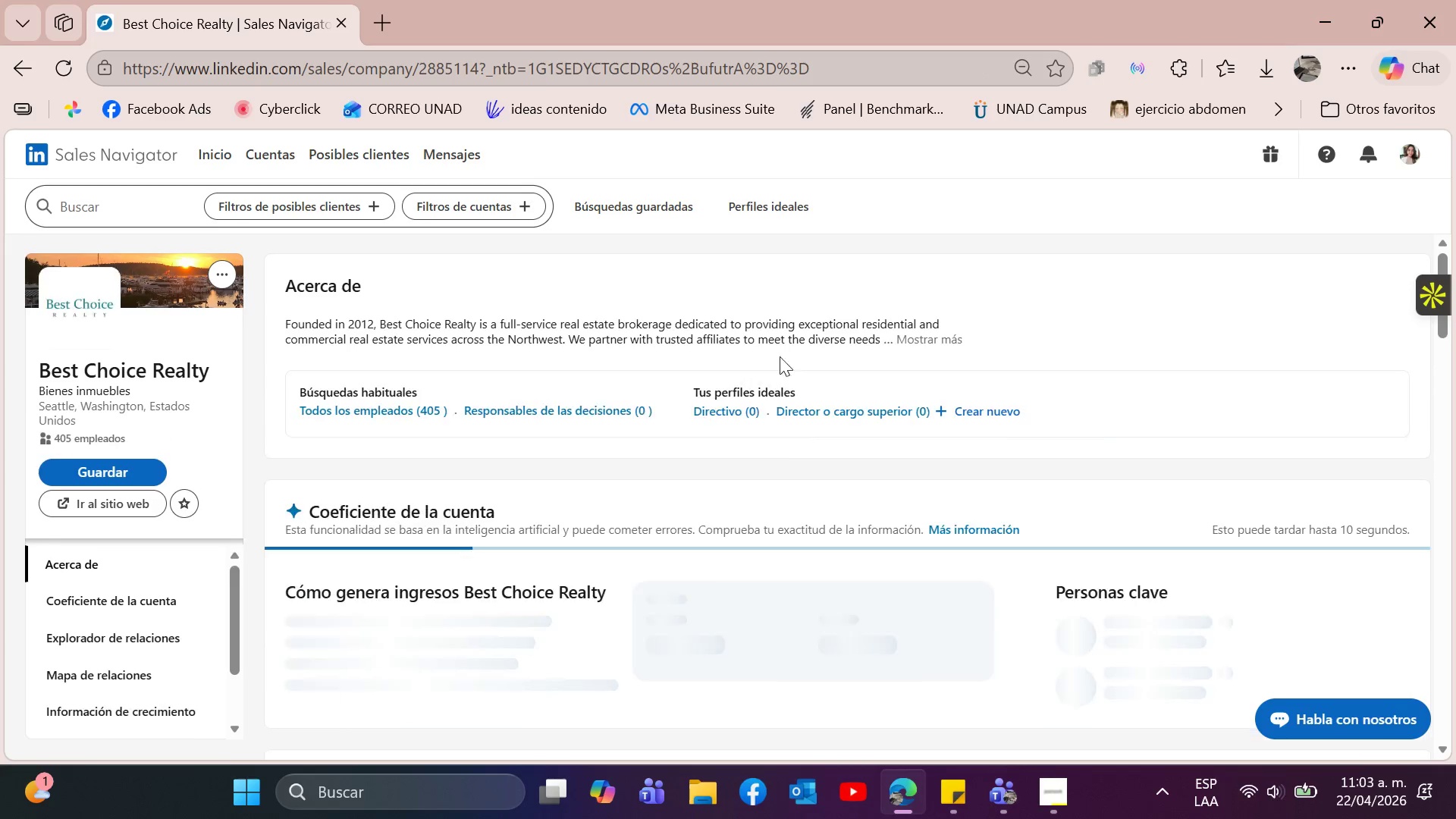 
left_click([907, 335])
 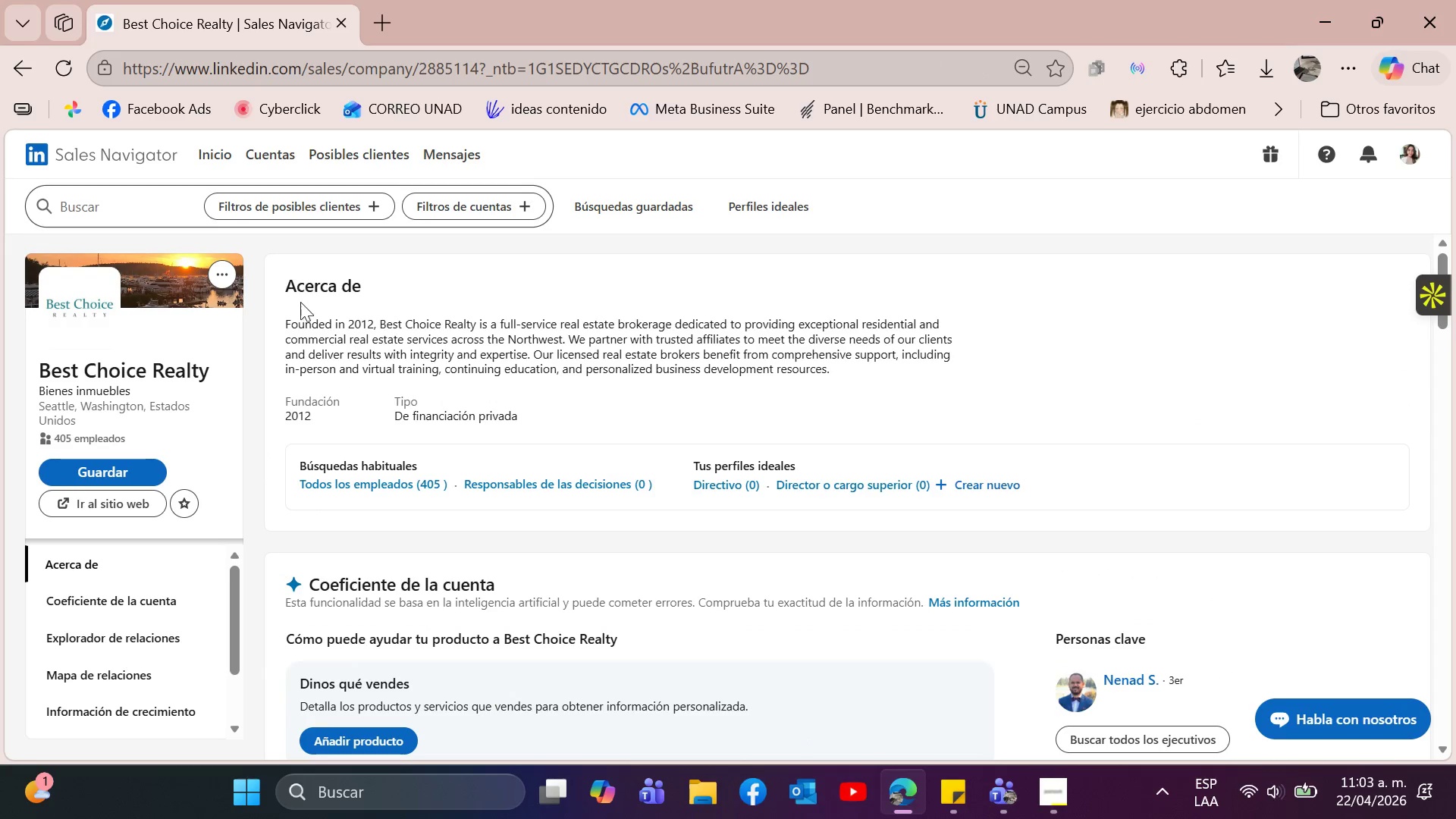 
left_click_drag(start_coordinate=[309, 322], to_coordinate=[839, 345])
 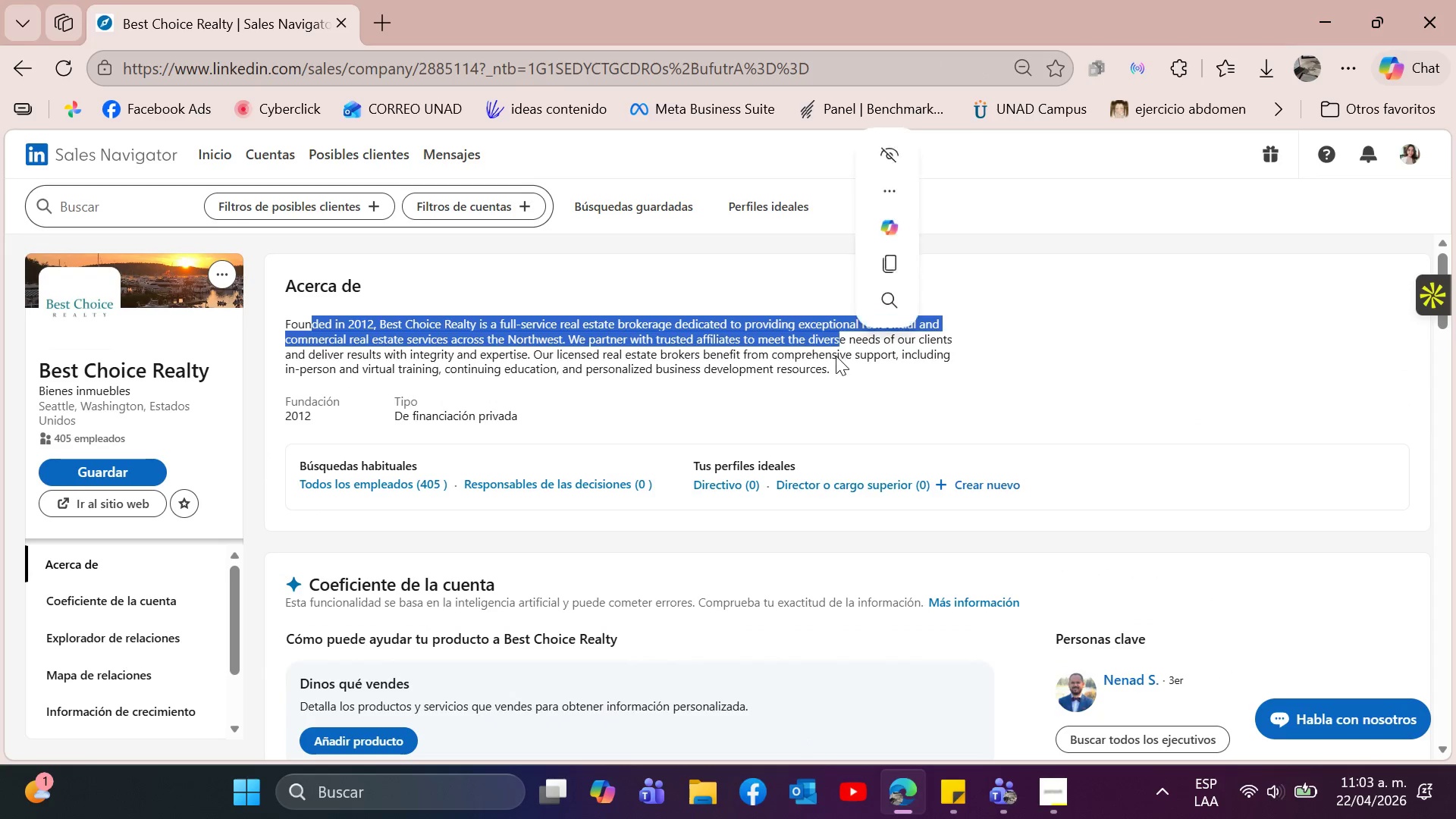 
left_click([836, 356])
 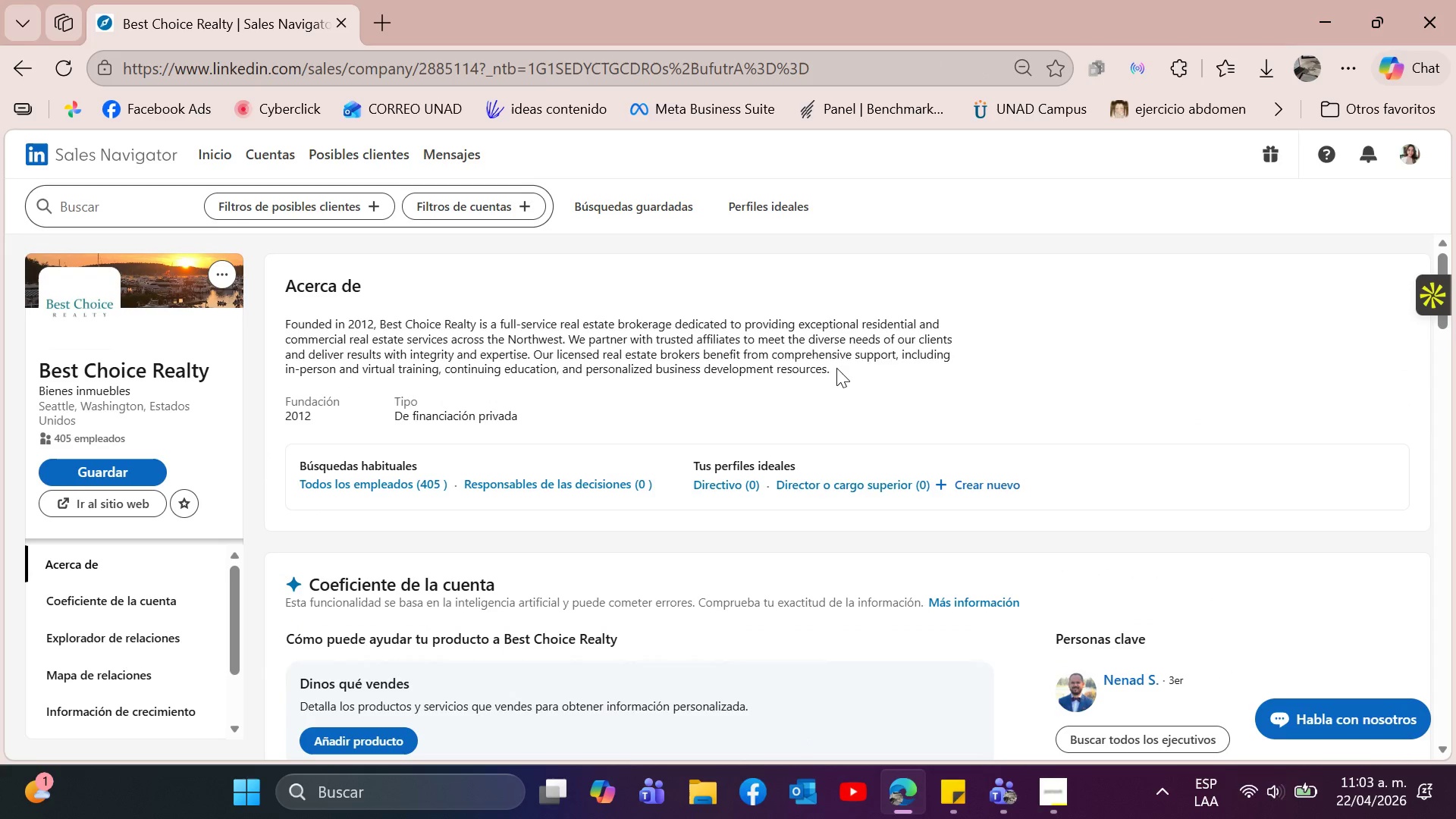 
left_click_drag(start_coordinate=[836, 367], to_coordinate=[275, 312])
 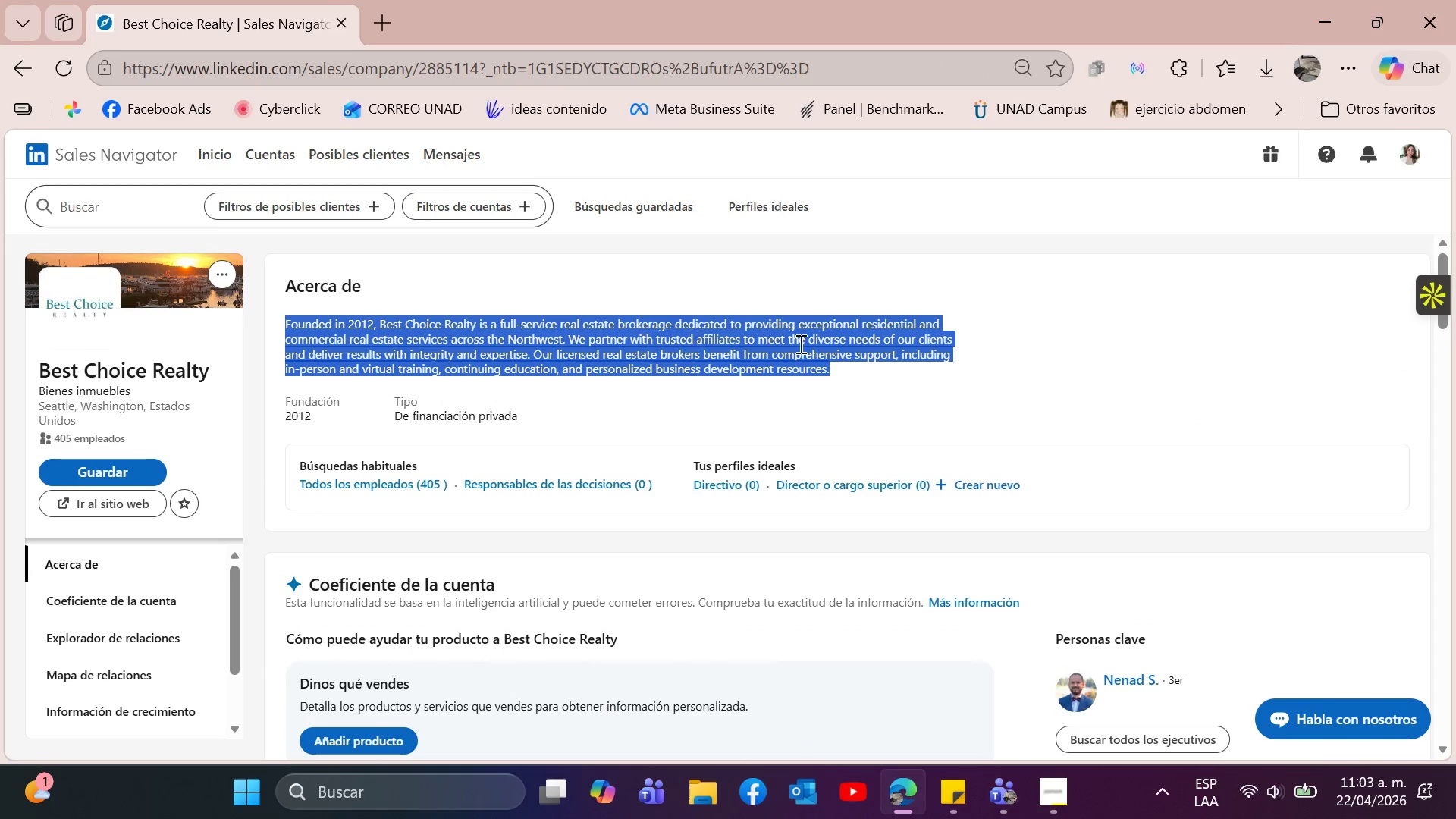 
double_click([877, 344])
 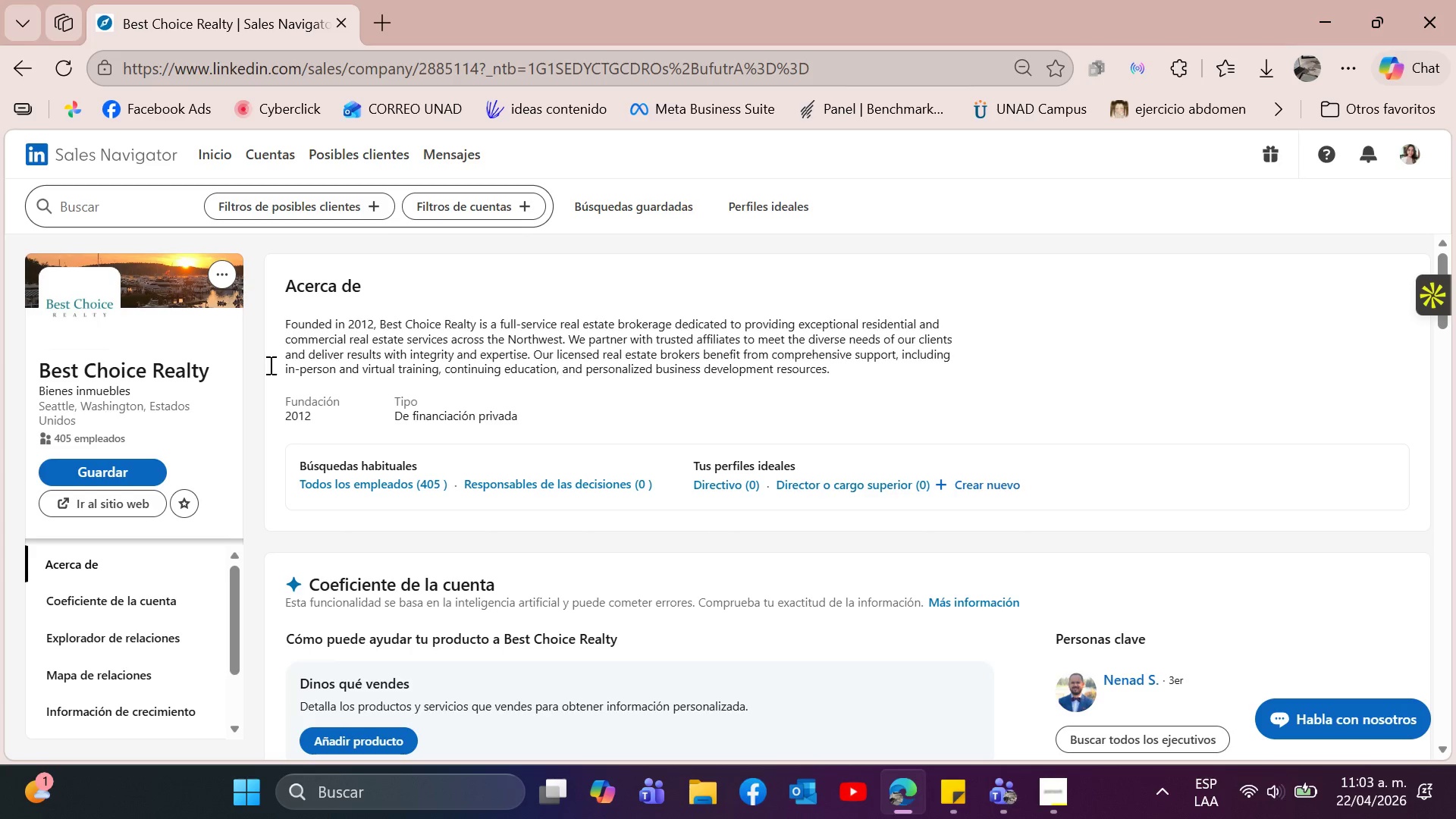 
wait(6.33)
 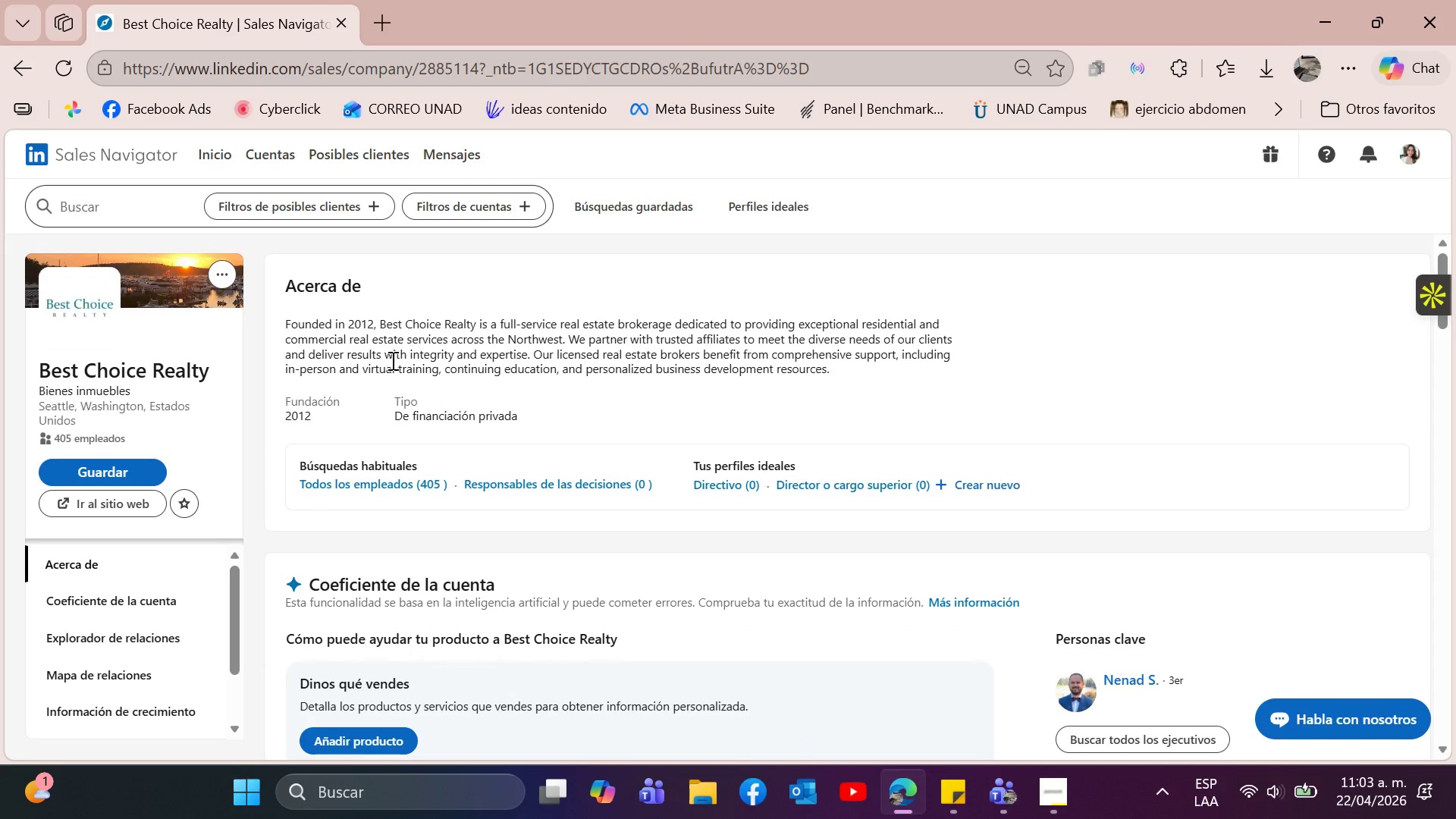 
left_click([124, 482])
 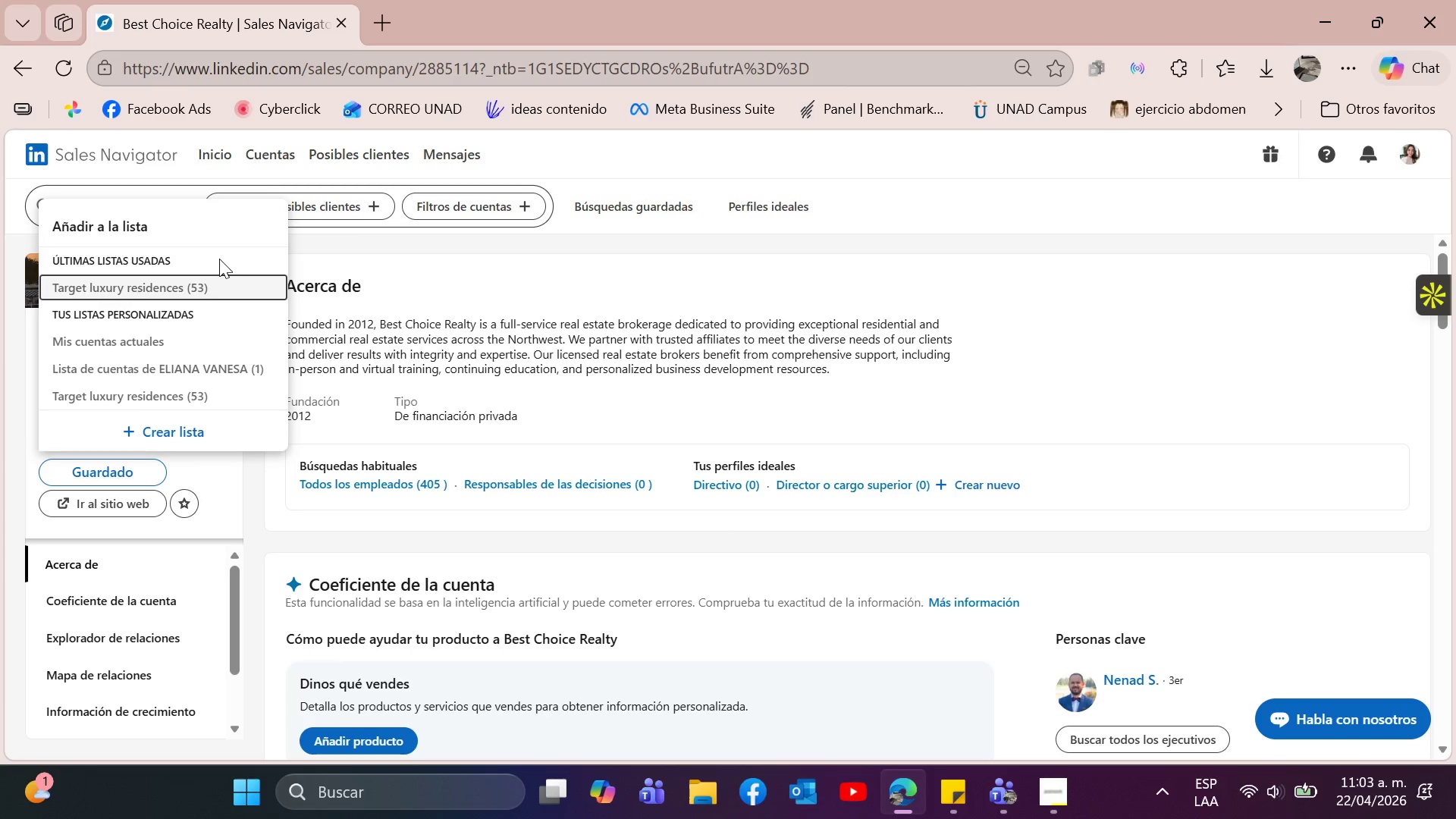 
left_click([217, 286])
 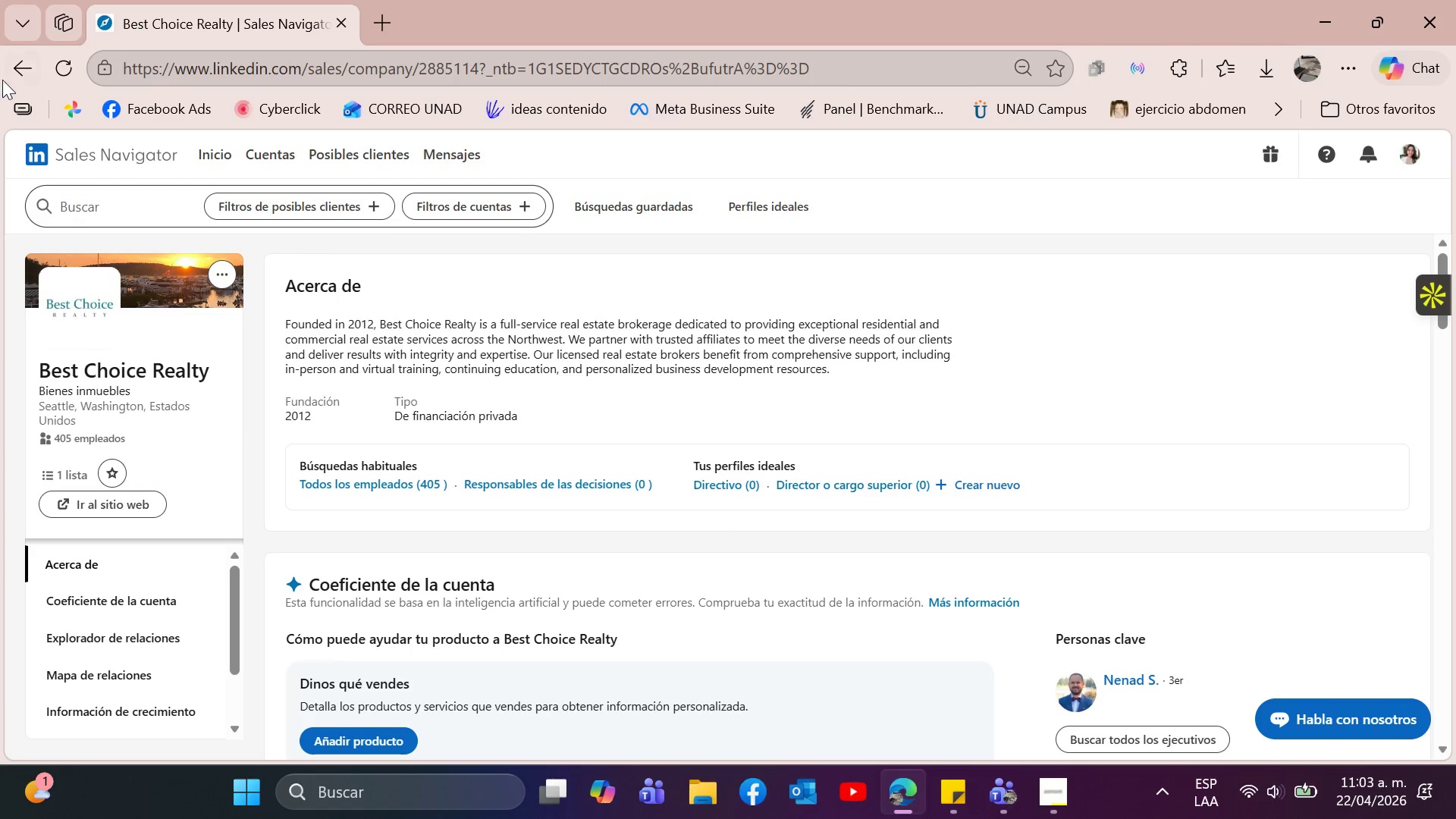 
left_click([10, 73])
 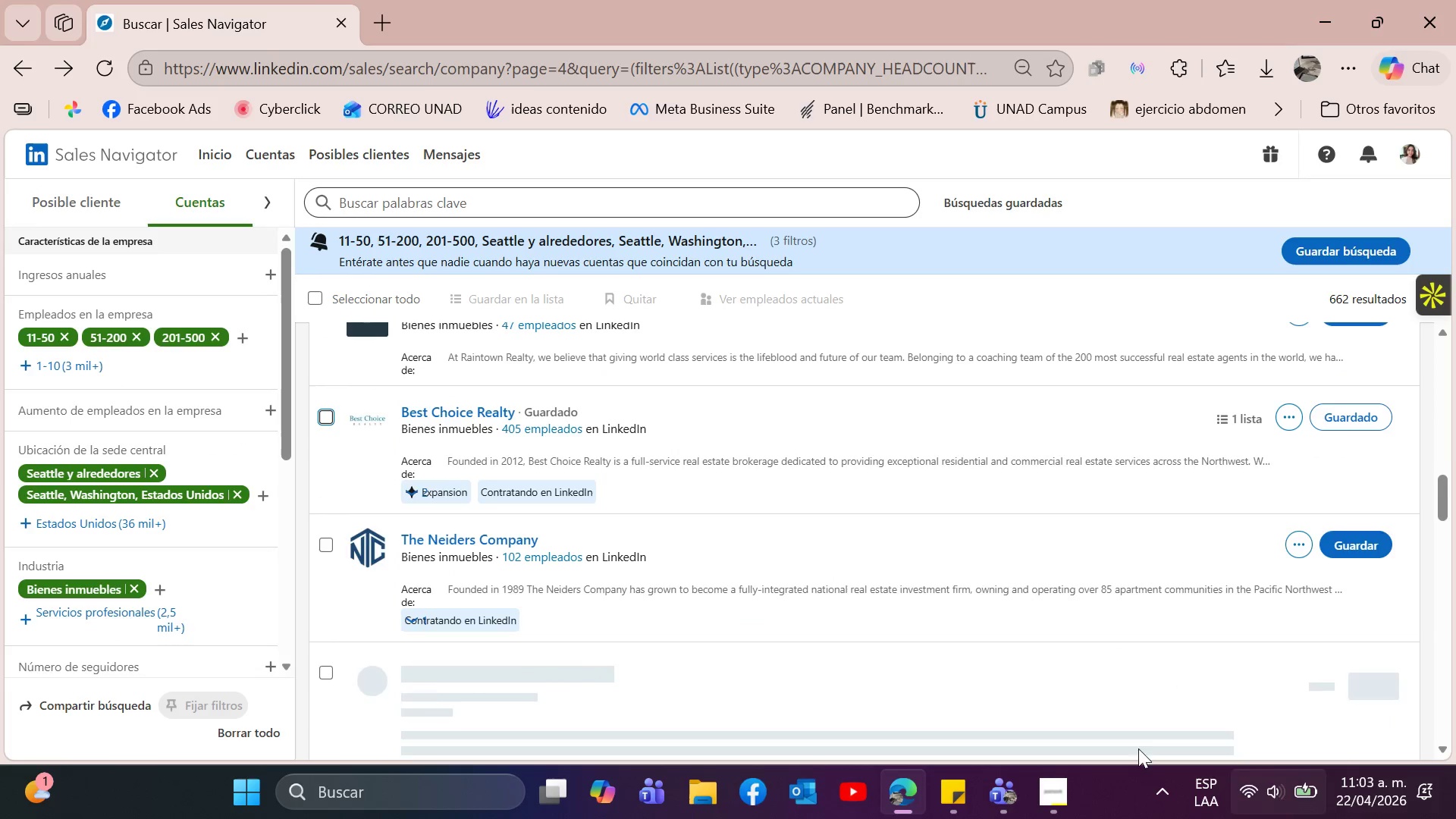 
scroll: coordinate [524, 459], scroll_direction: down, amount: 1.0
 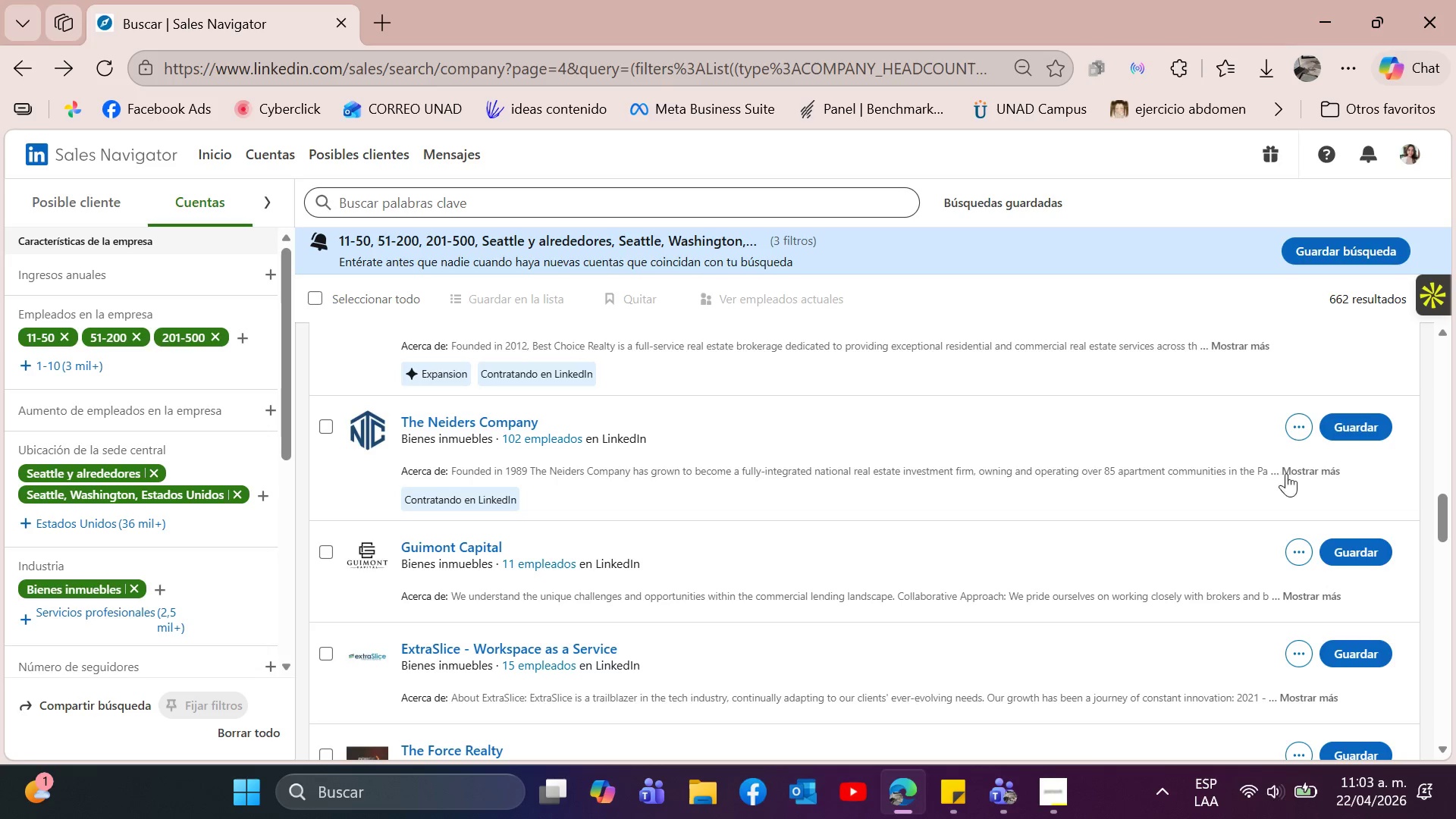 
left_click([1325, 473])
 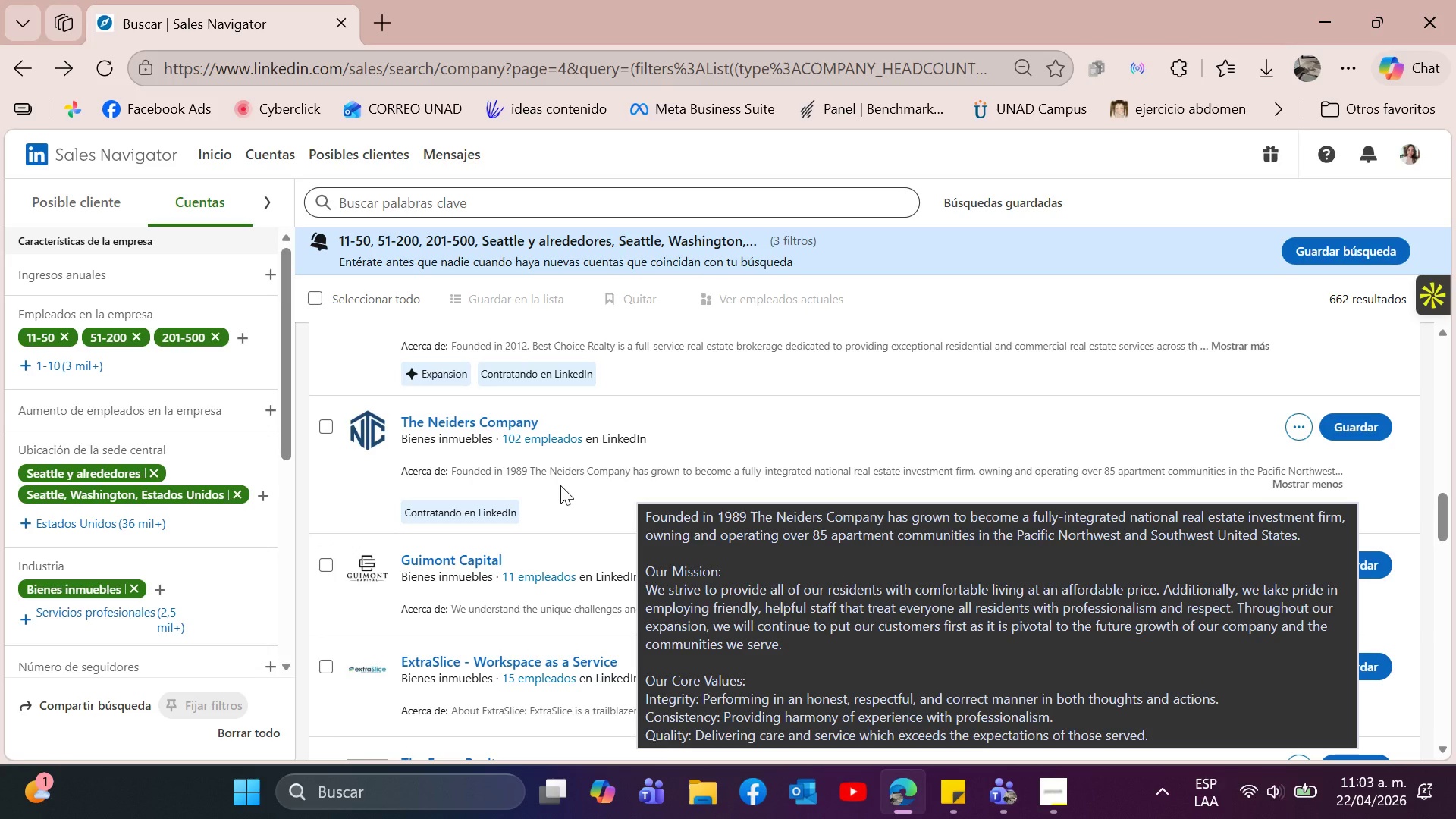 
wait(10.12)
 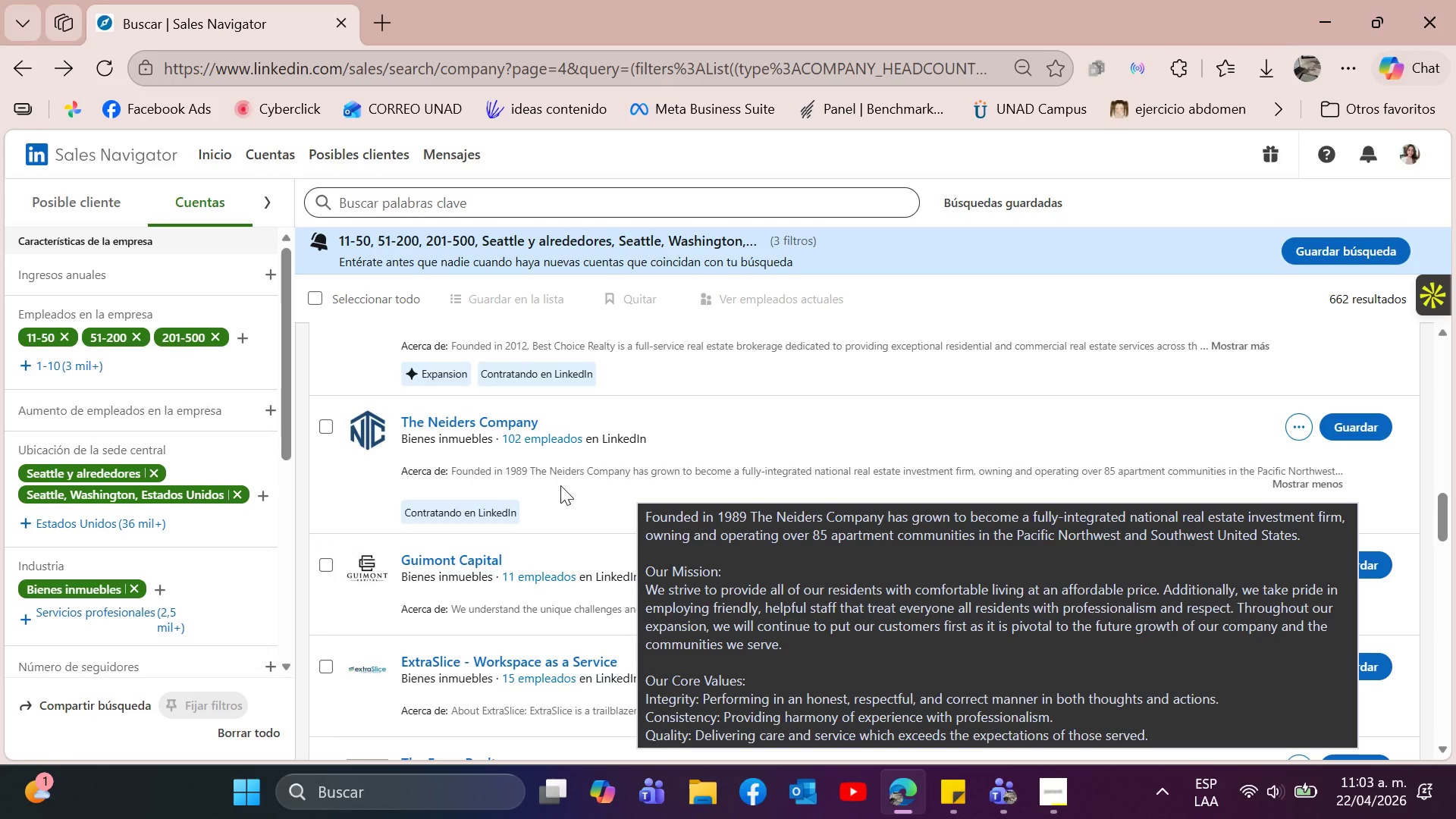 
left_click([320, 431])
 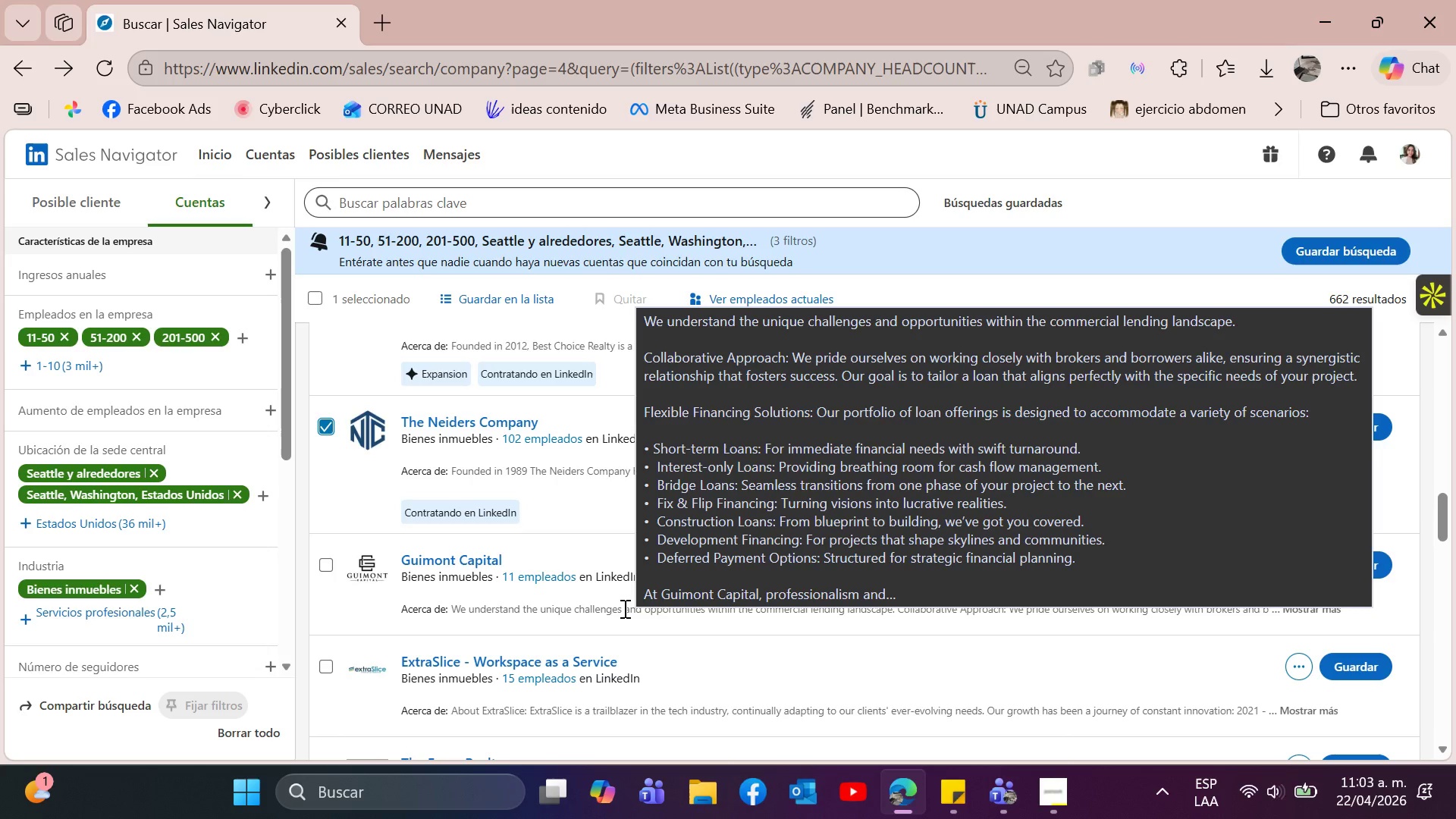 
wait(14.34)
 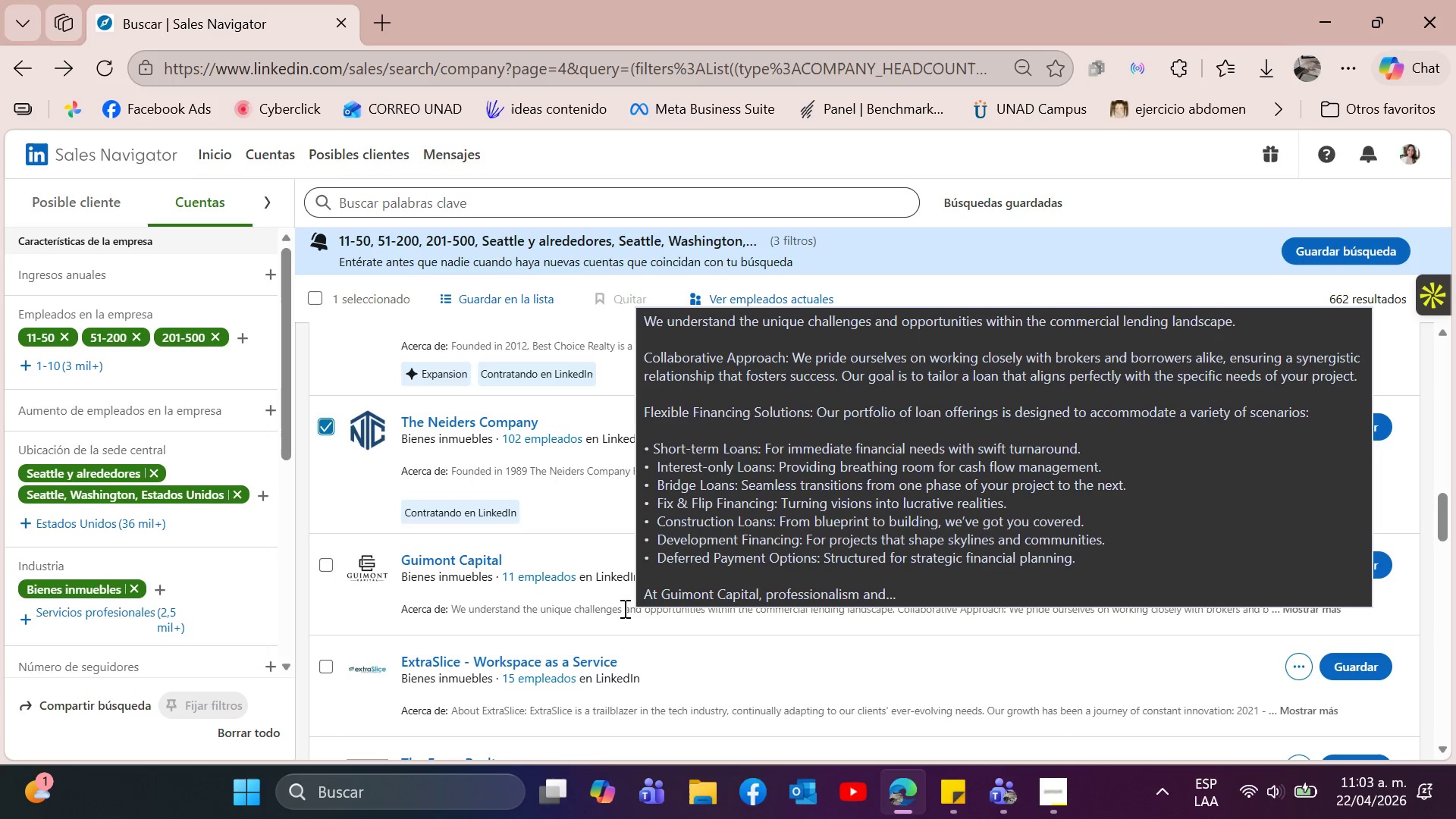 
scroll: coordinate [727, 460], scroll_direction: down, amount: 3.0
 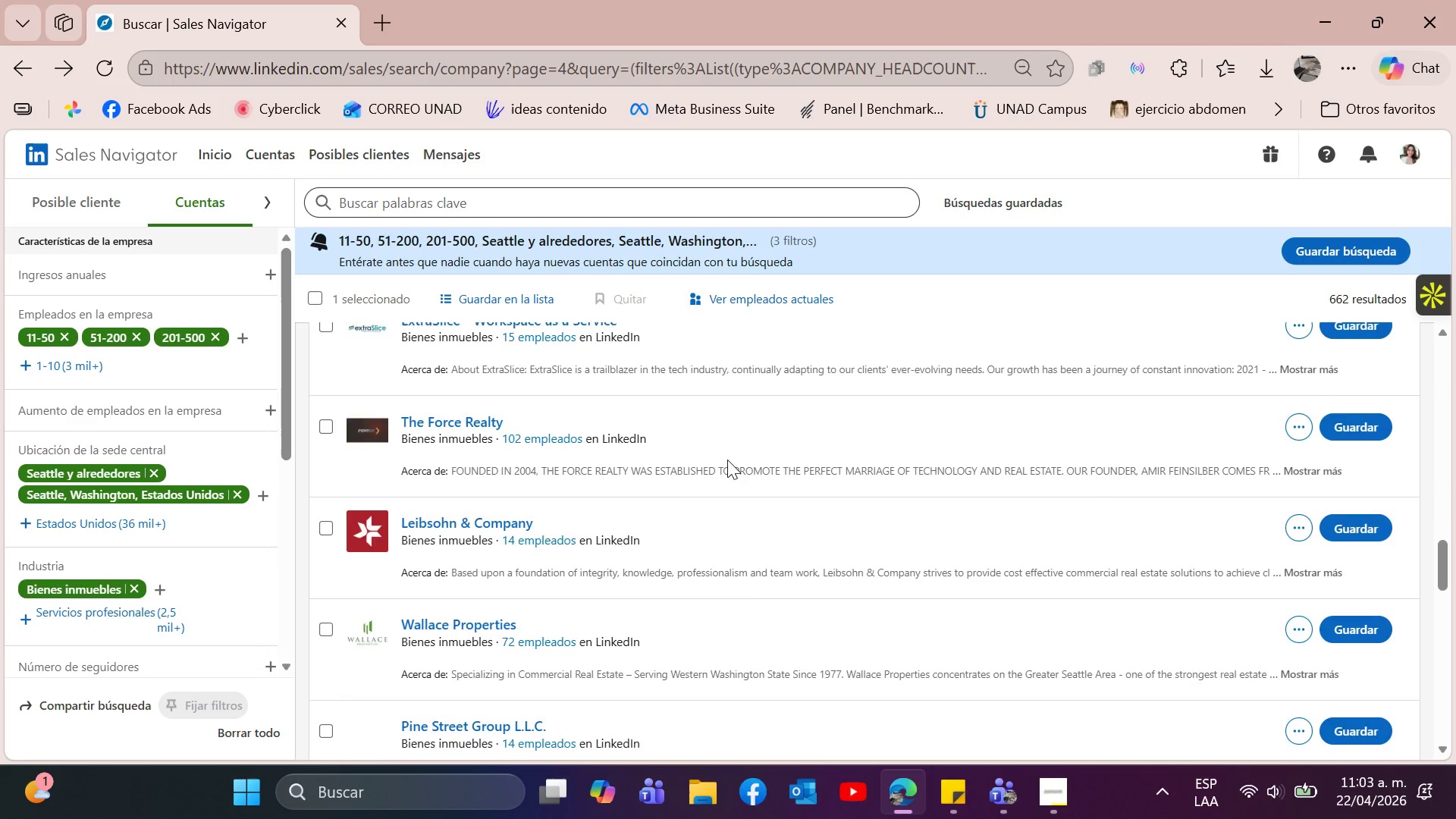 
scroll: coordinate [727, 460], scroll_direction: none, amount: 0.0
 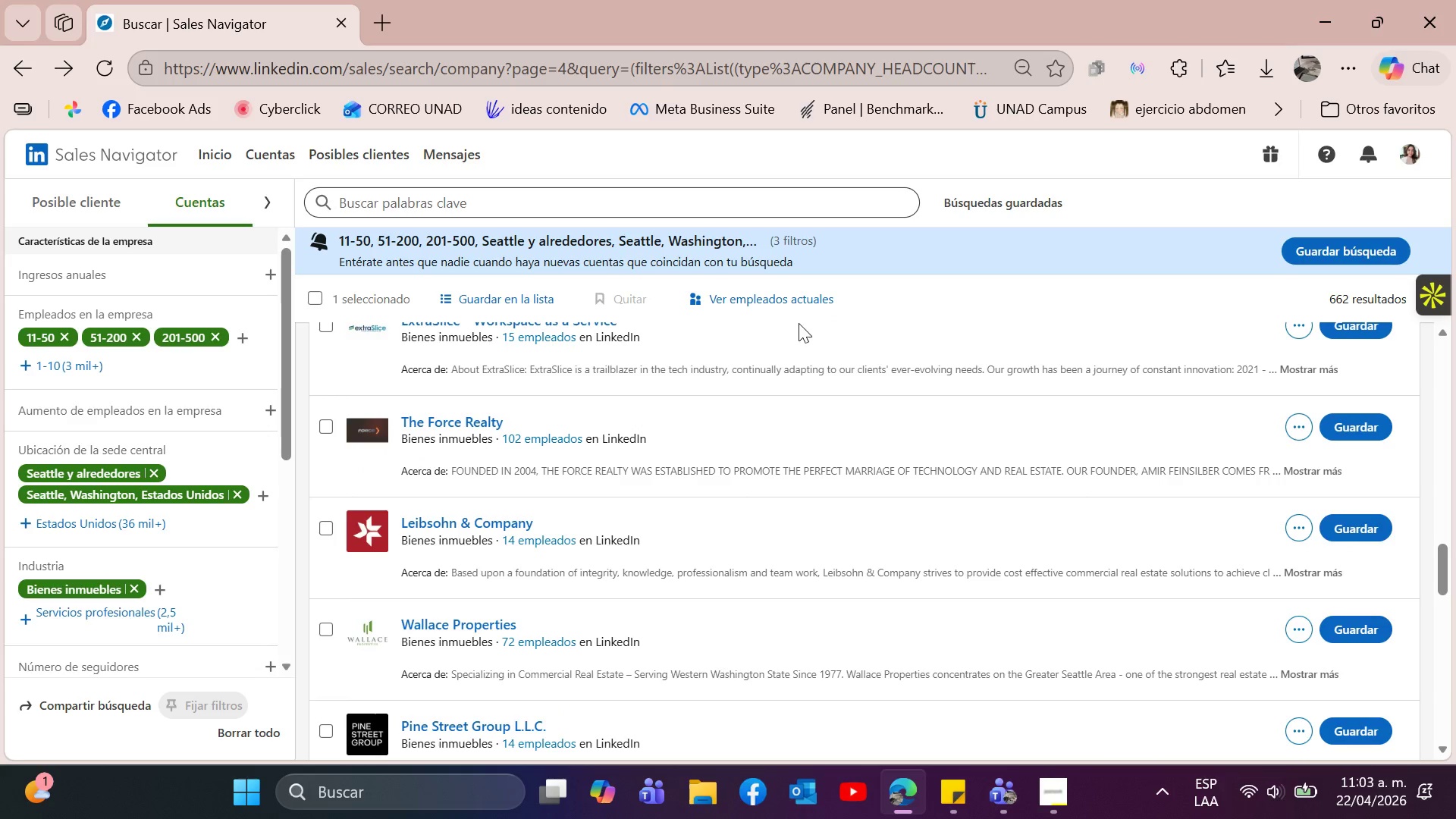 
mouse_move([676, 431])
 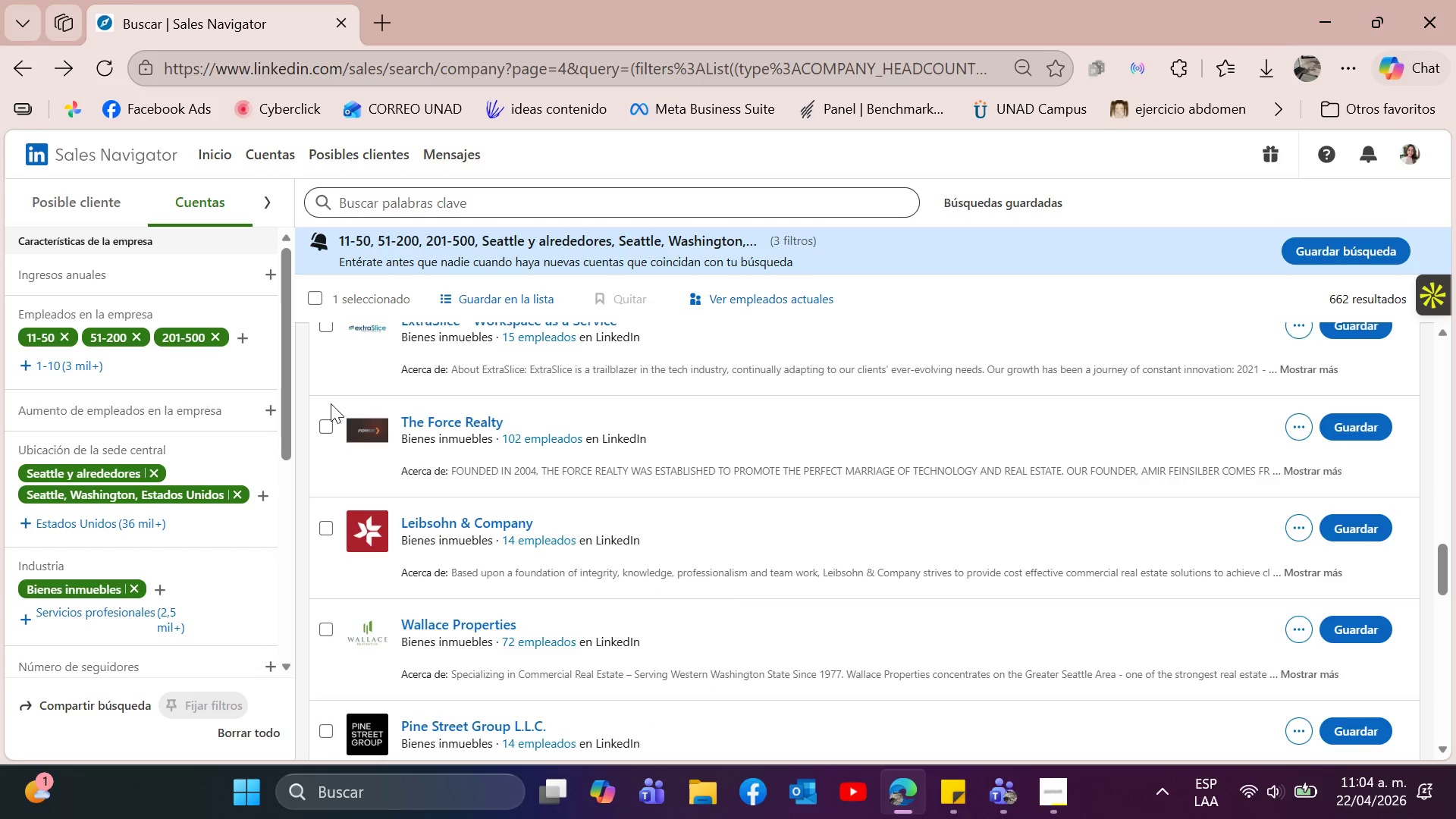 
left_click([330, 424])
 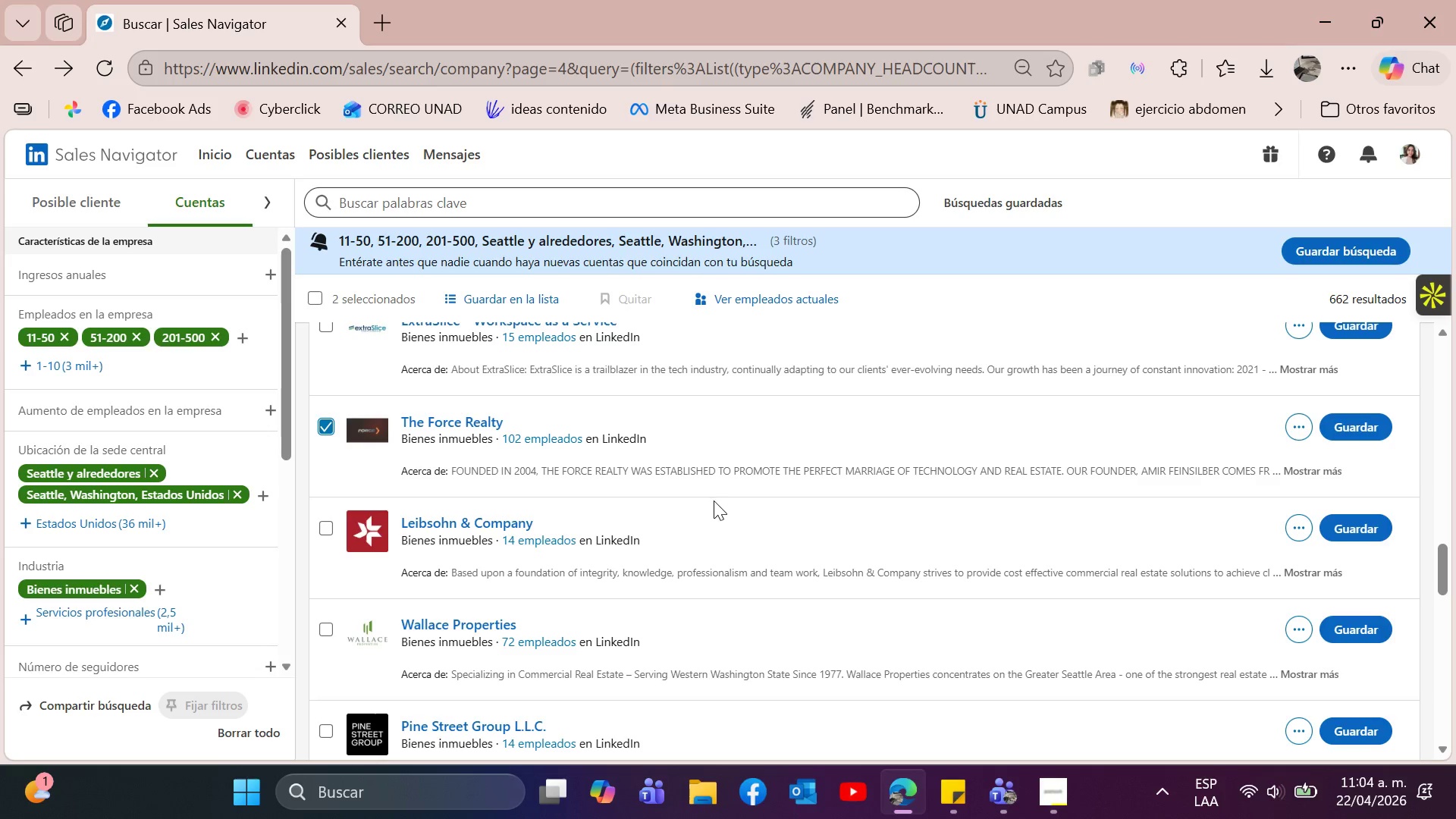 
scroll: coordinate [719, 500], scroll_direction: down, amount: 1.0
 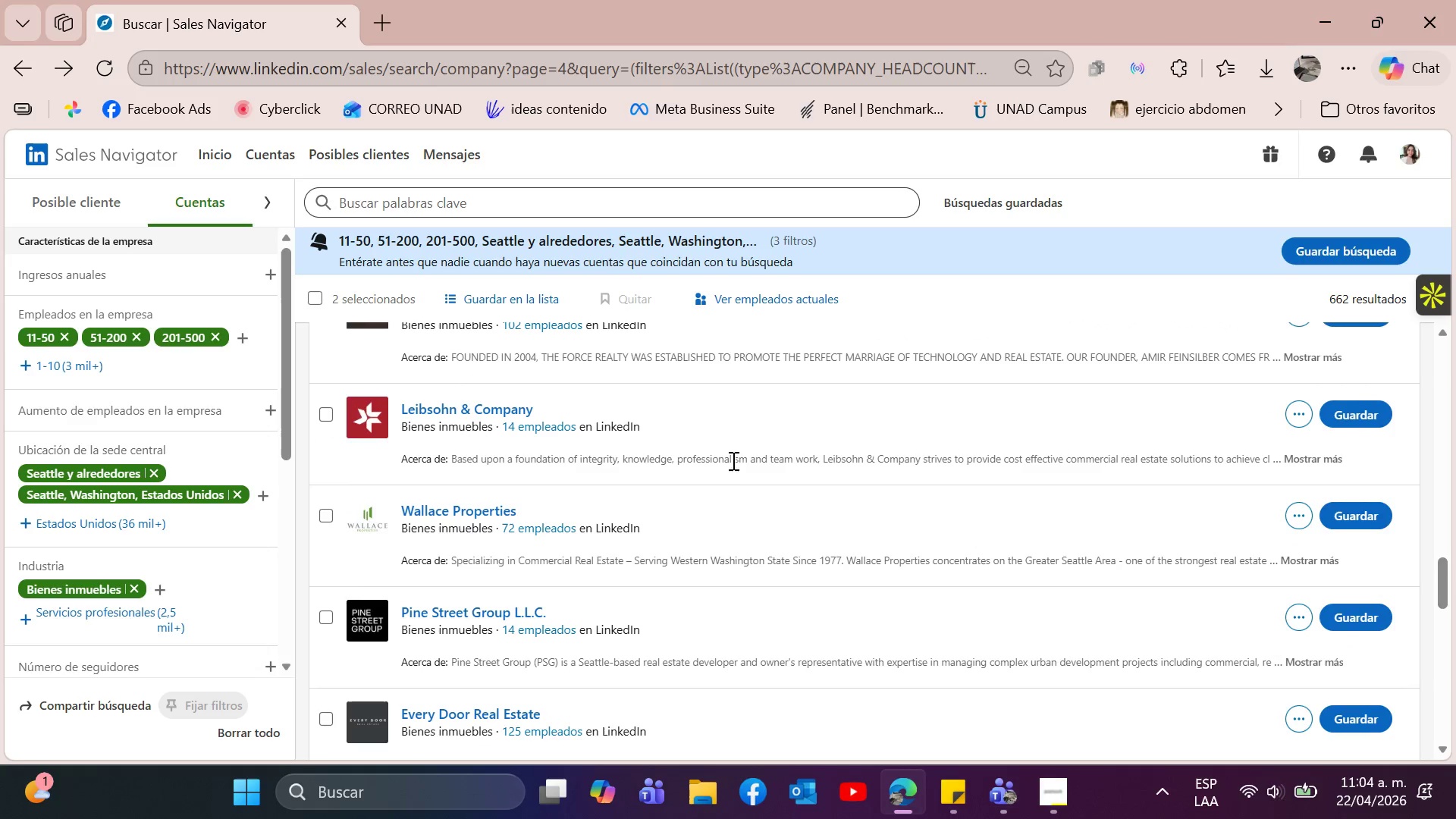 
mouse_move([736, 465])
 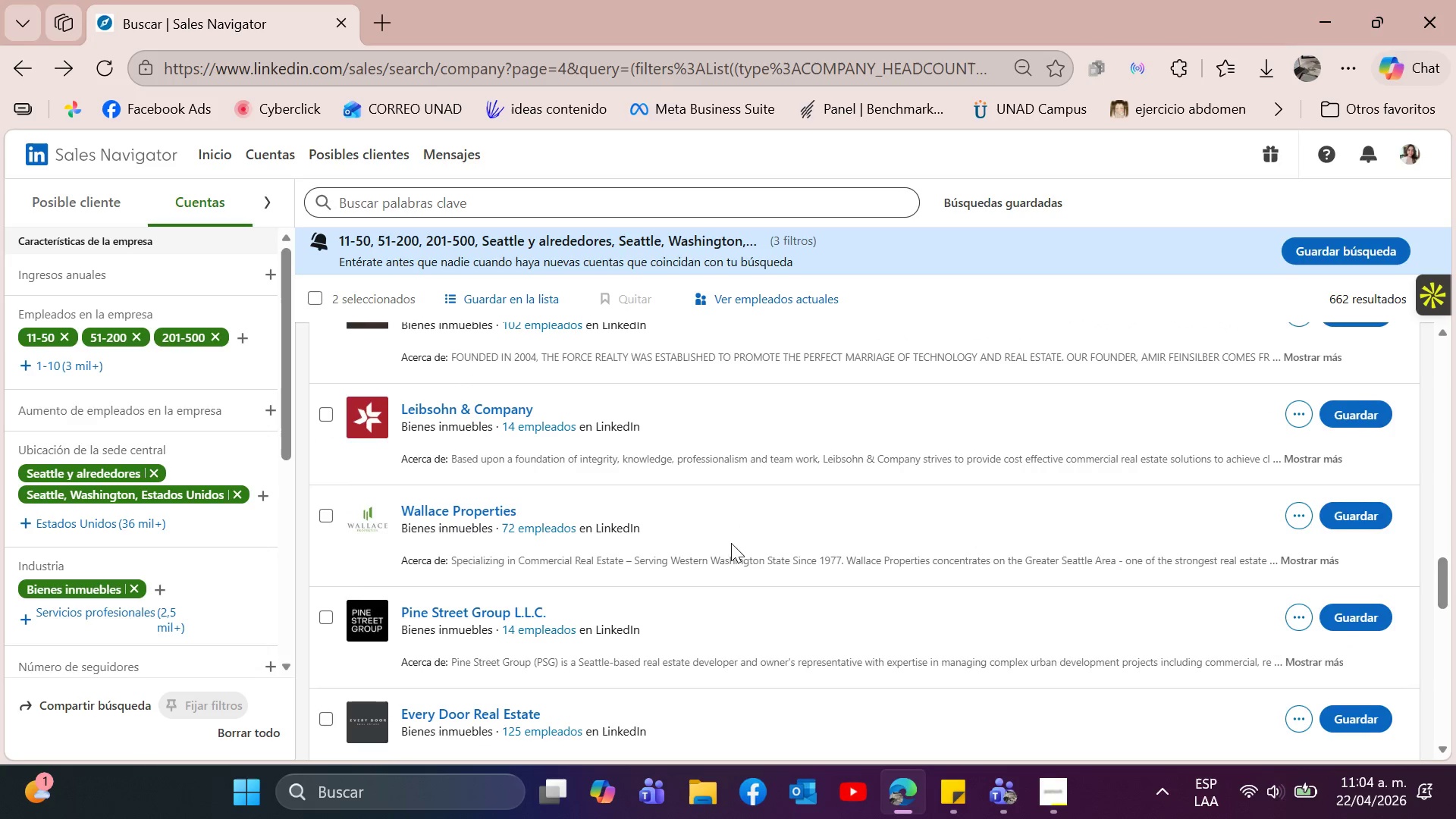 
mouse_move([712, 541])
 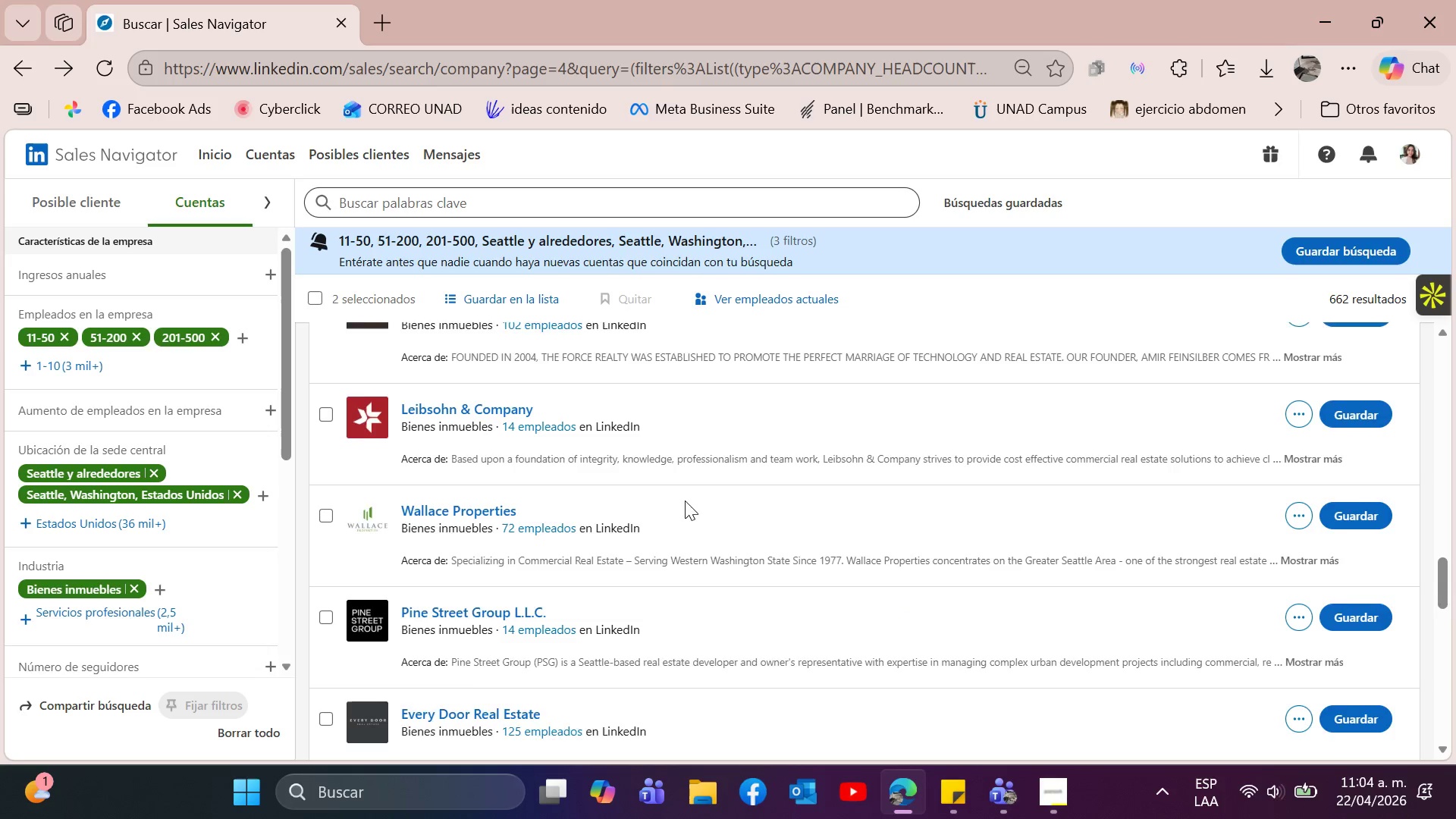 
scroll: coordinate [685, 500], scroll_direction: down, amount: 2.0
 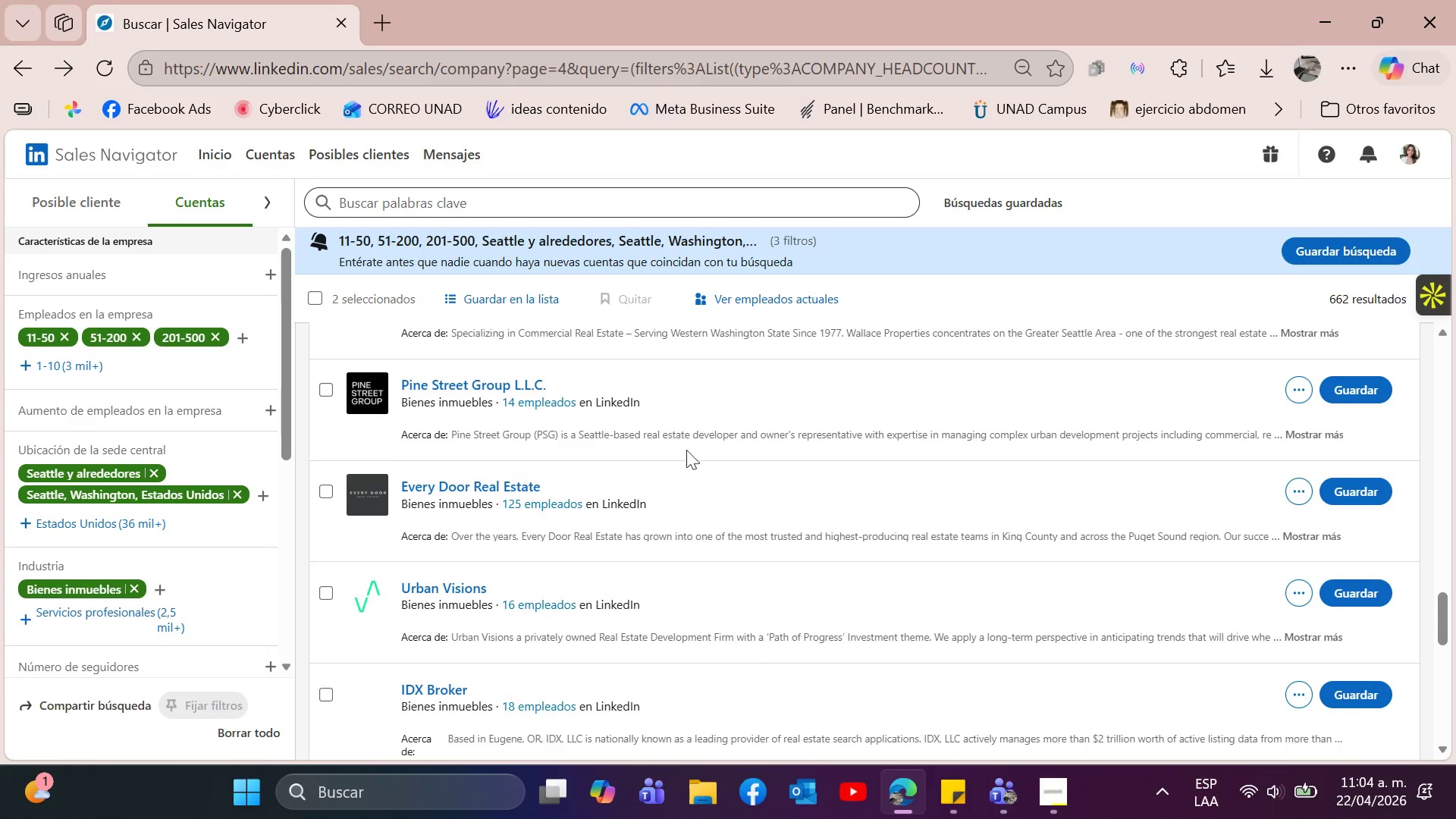 
mouse_move([677, 423])
 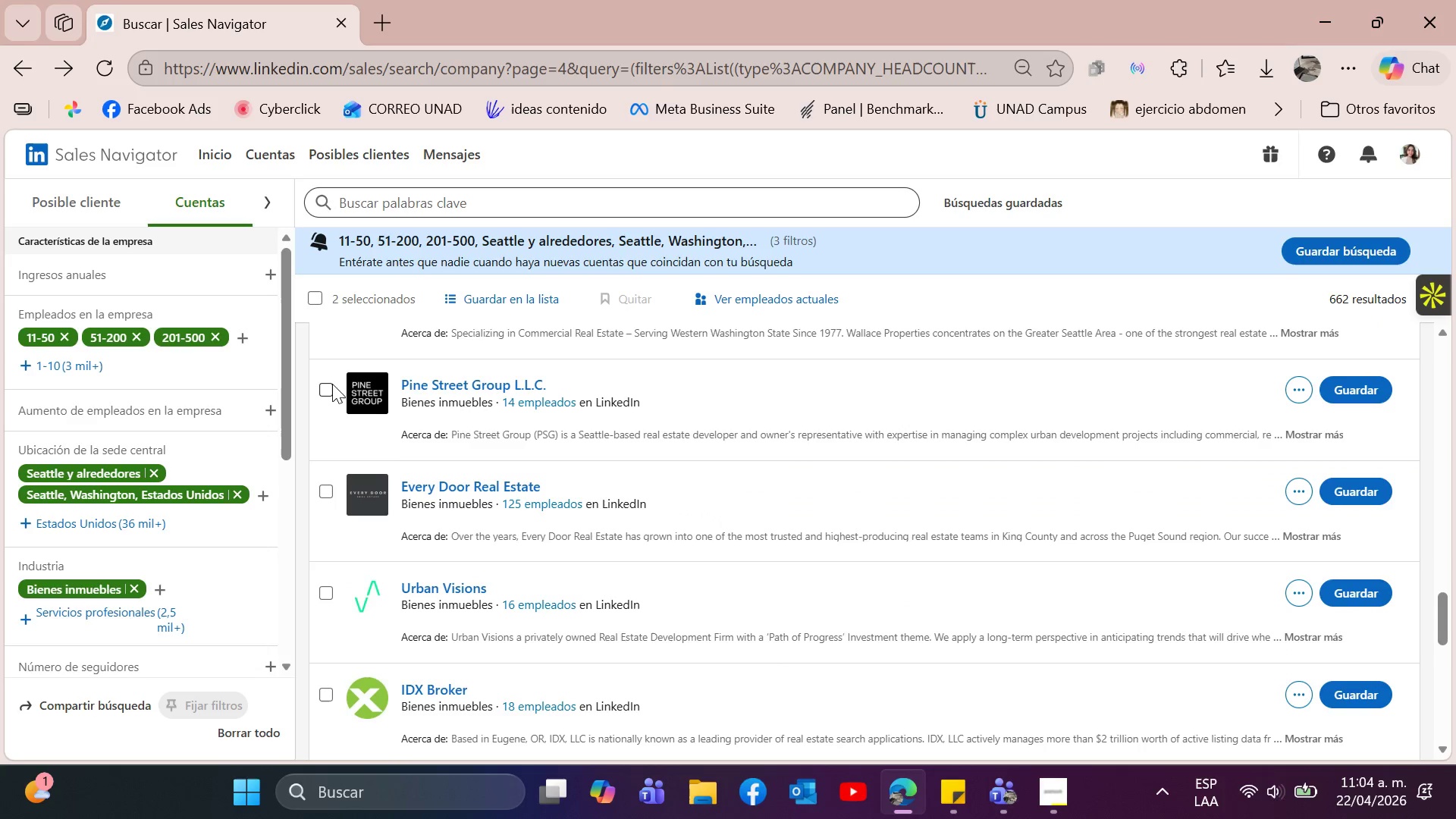 
left_click([329, 386])
 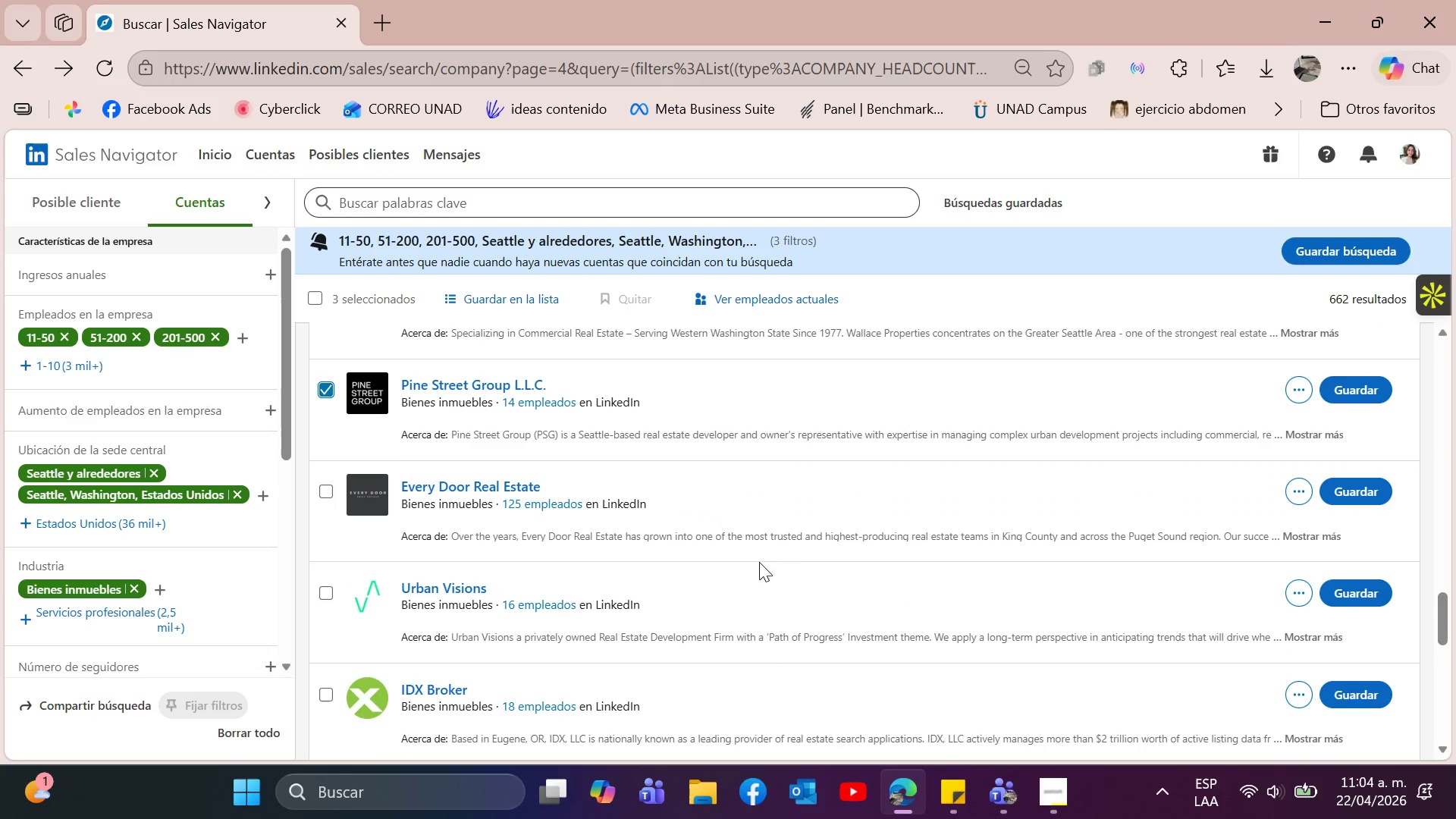 
mouse_move([773, 530])
 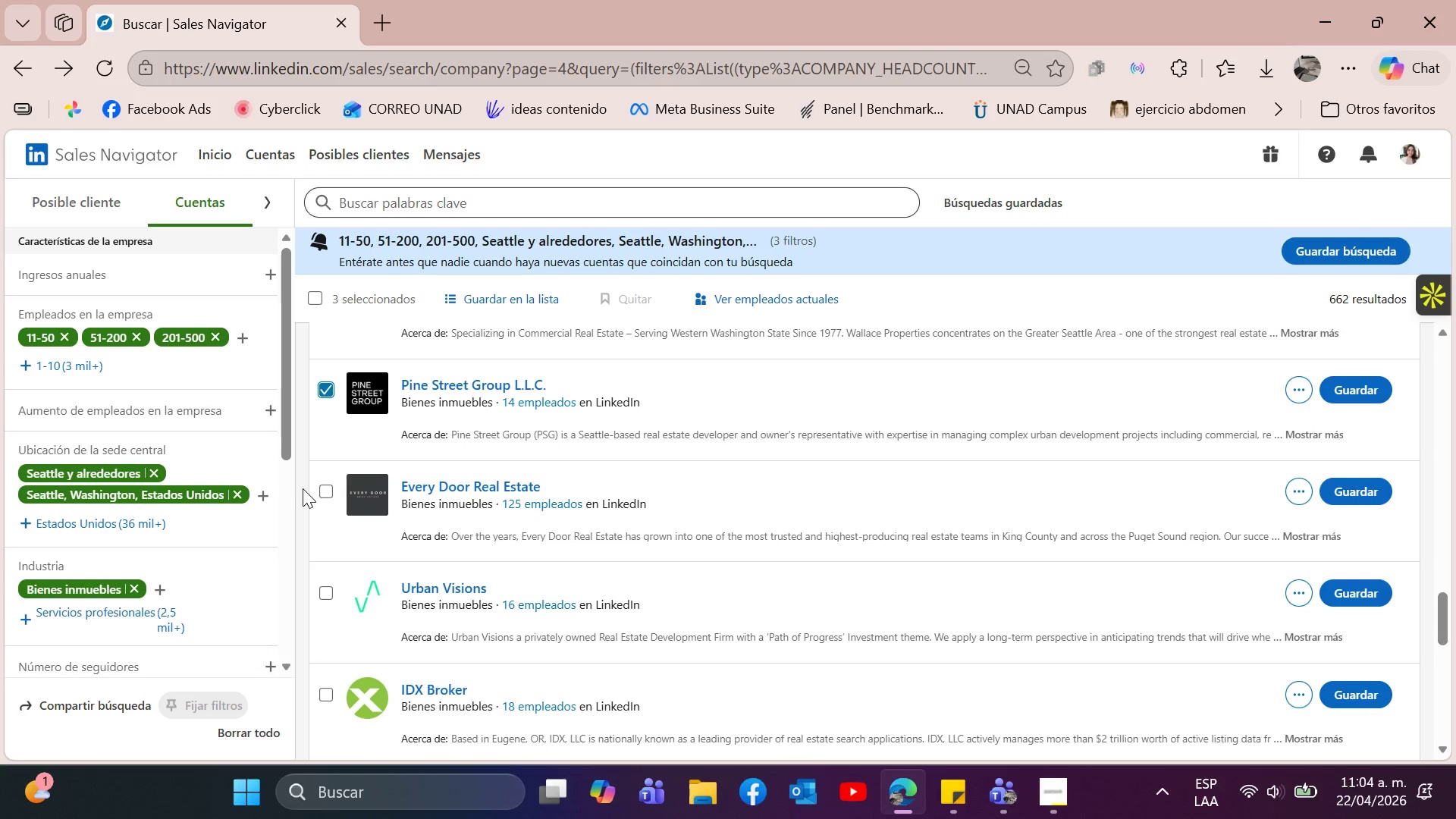 
left_click([320, 491])
 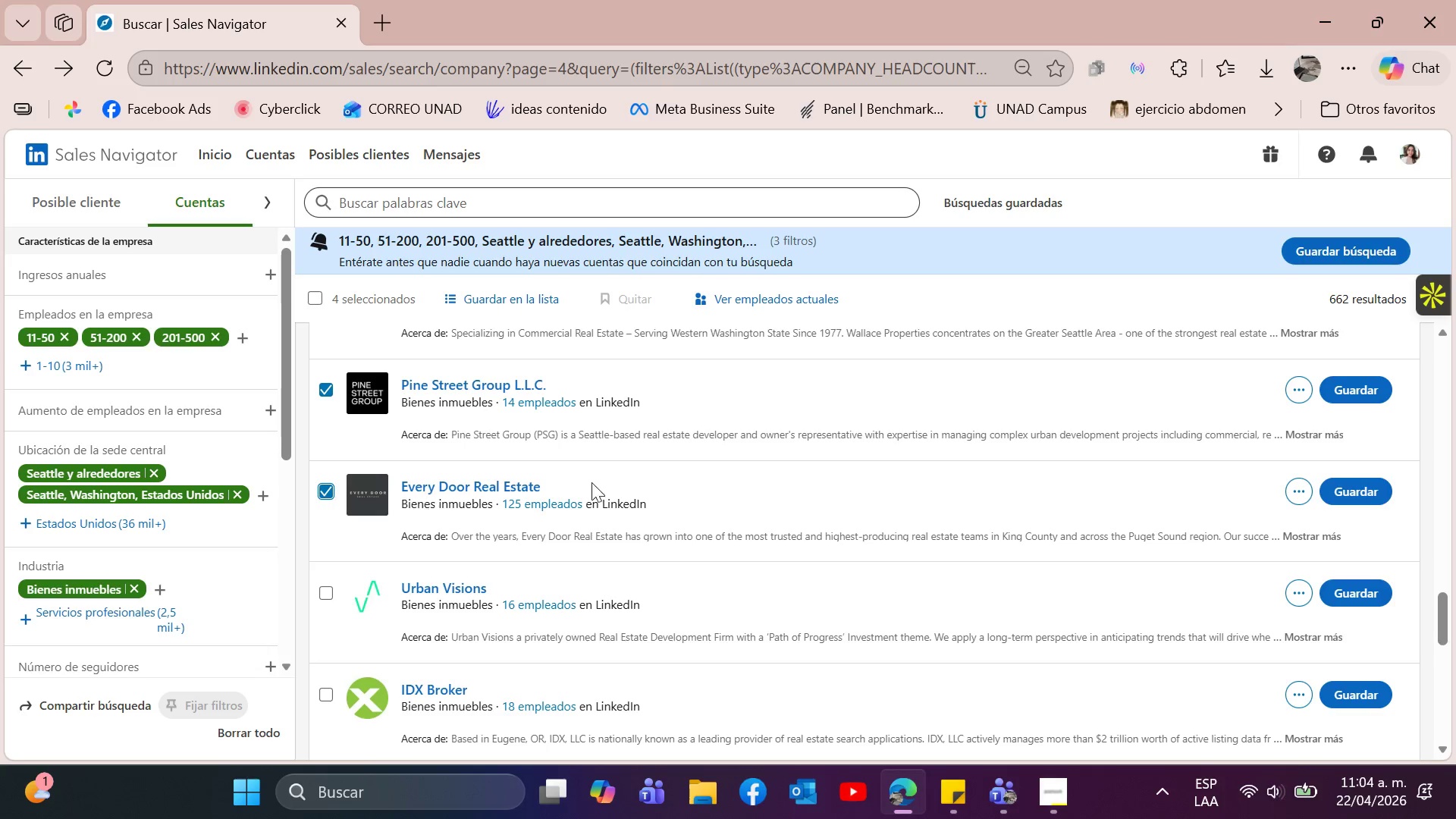 
scroll: coordinate [596, 479], scroll_direction: down, amount: 1.0
 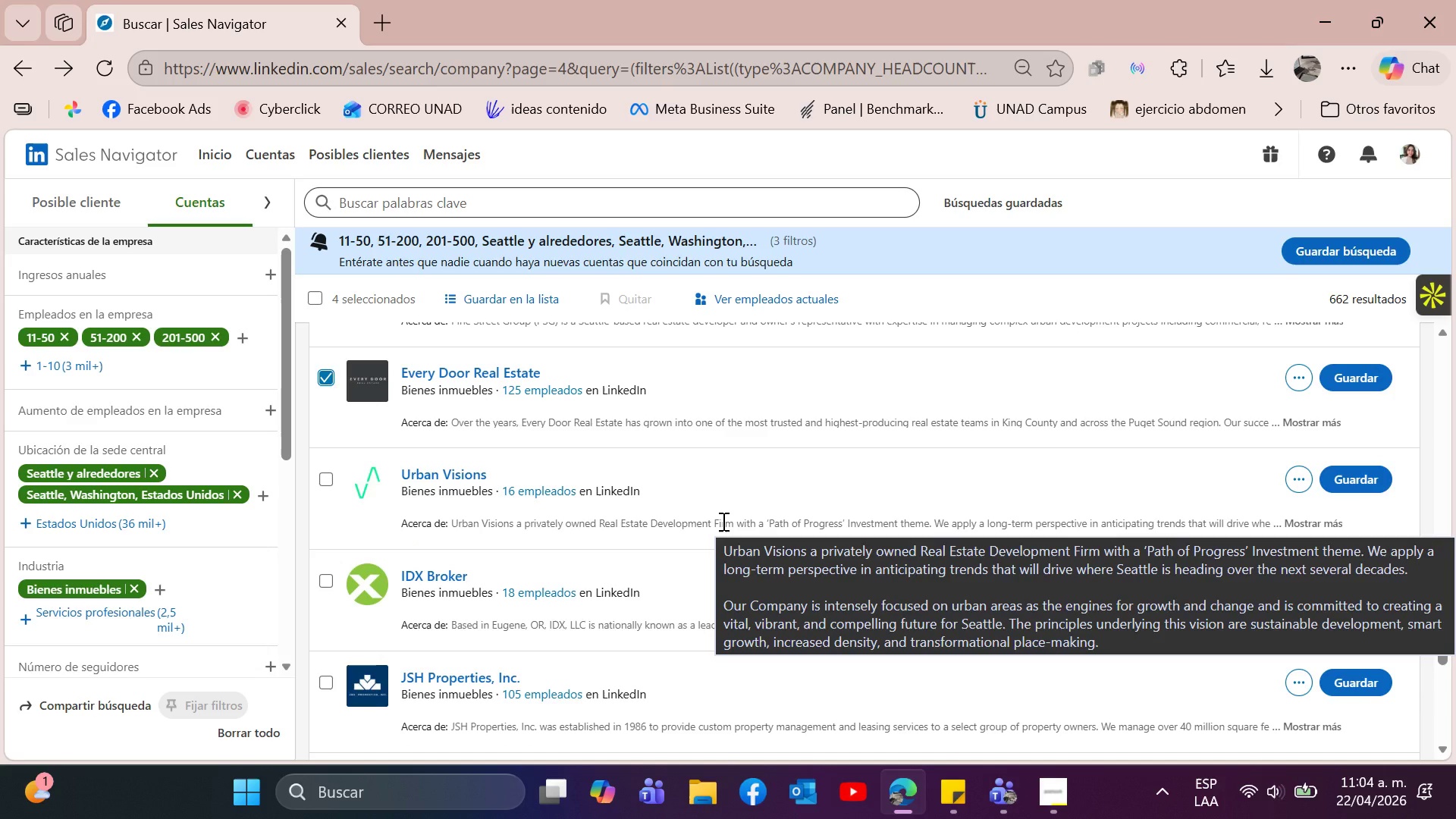 
wait(12.19)
 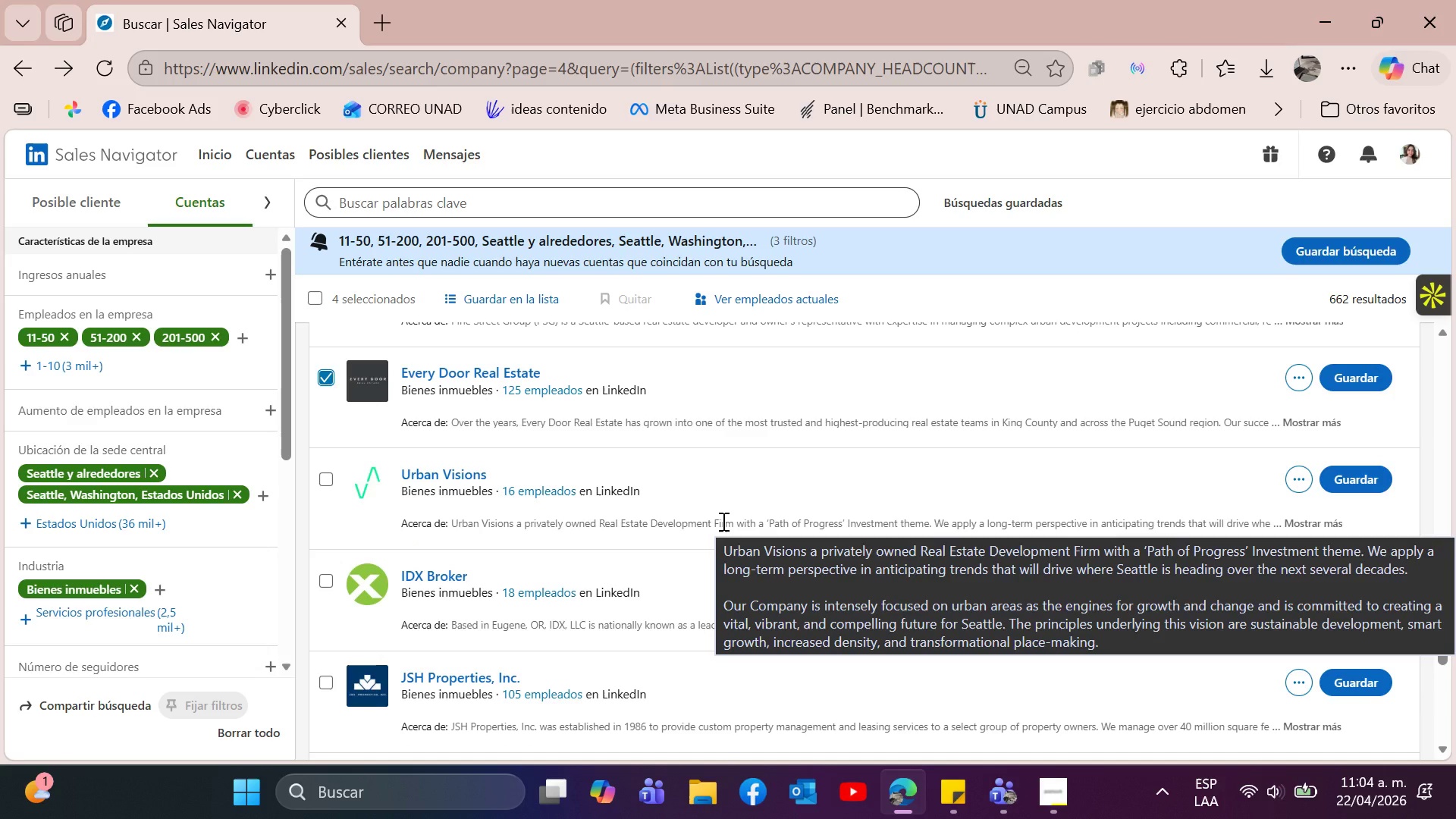 
mouse_move([582, 606])
 